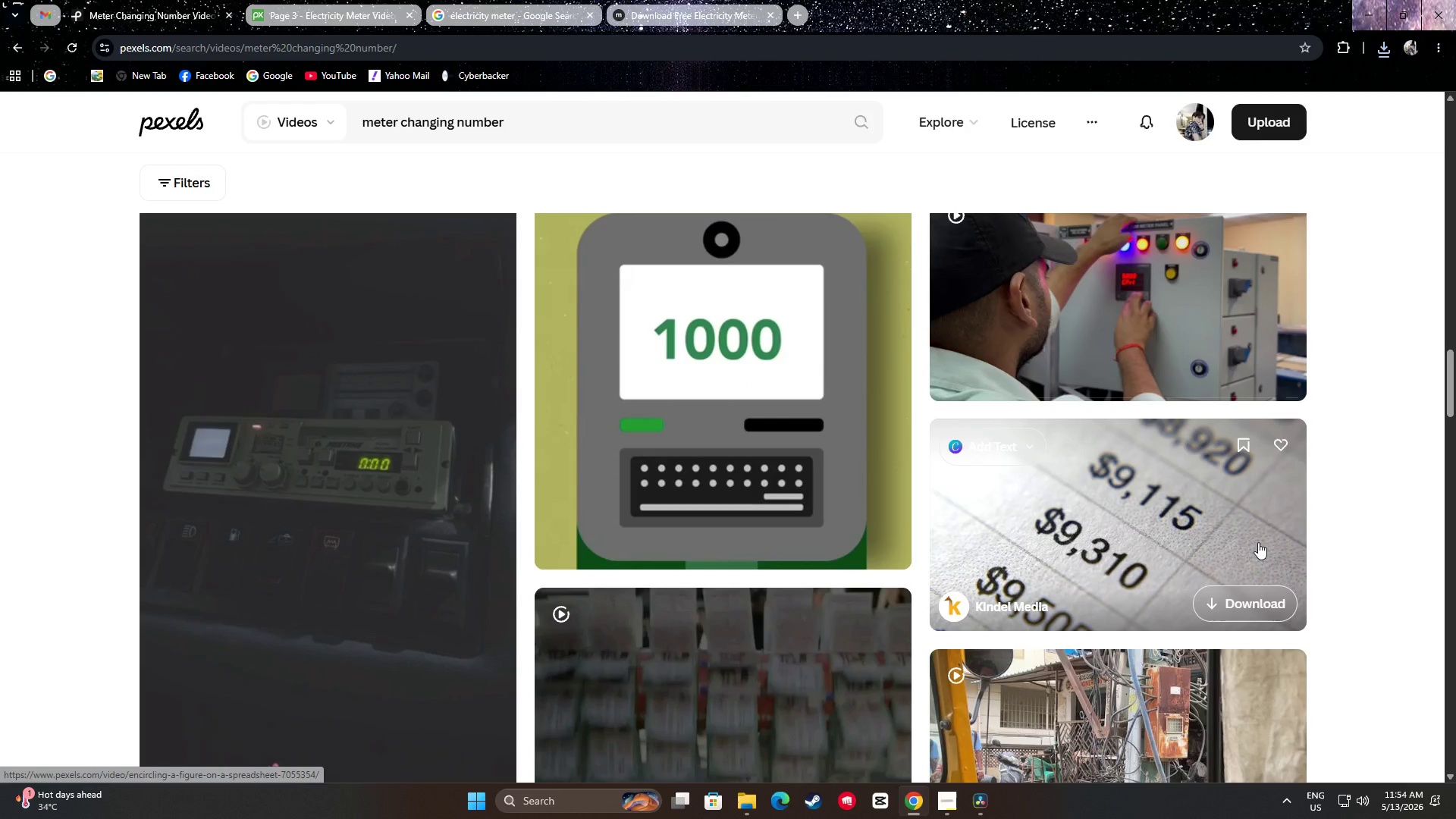 
left_click([1259, 591])
 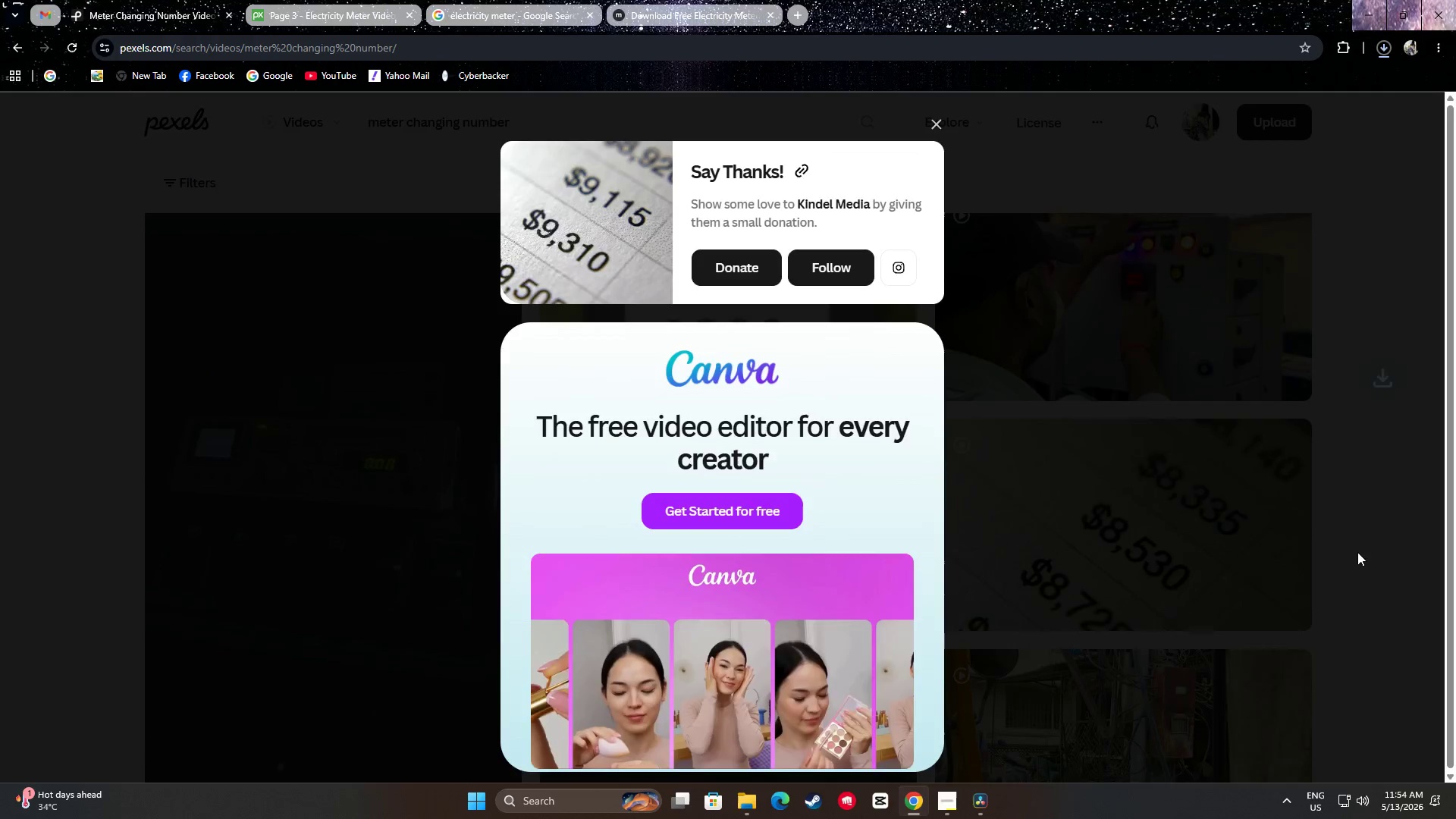 
scroll: coordinate [1342, 546], scroll_direction: down, amount: 3.0
 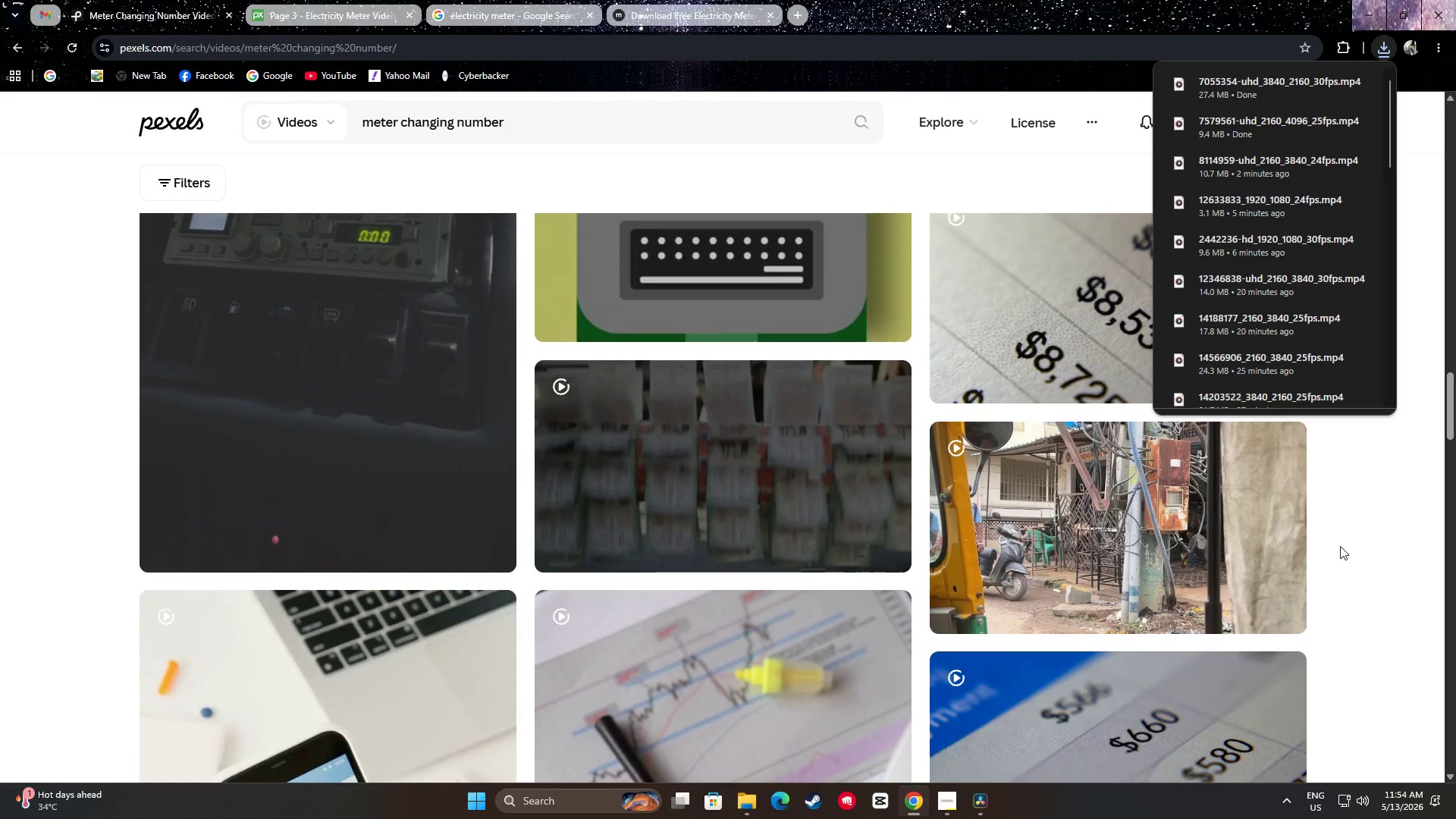 
left_click([1340, 544])
 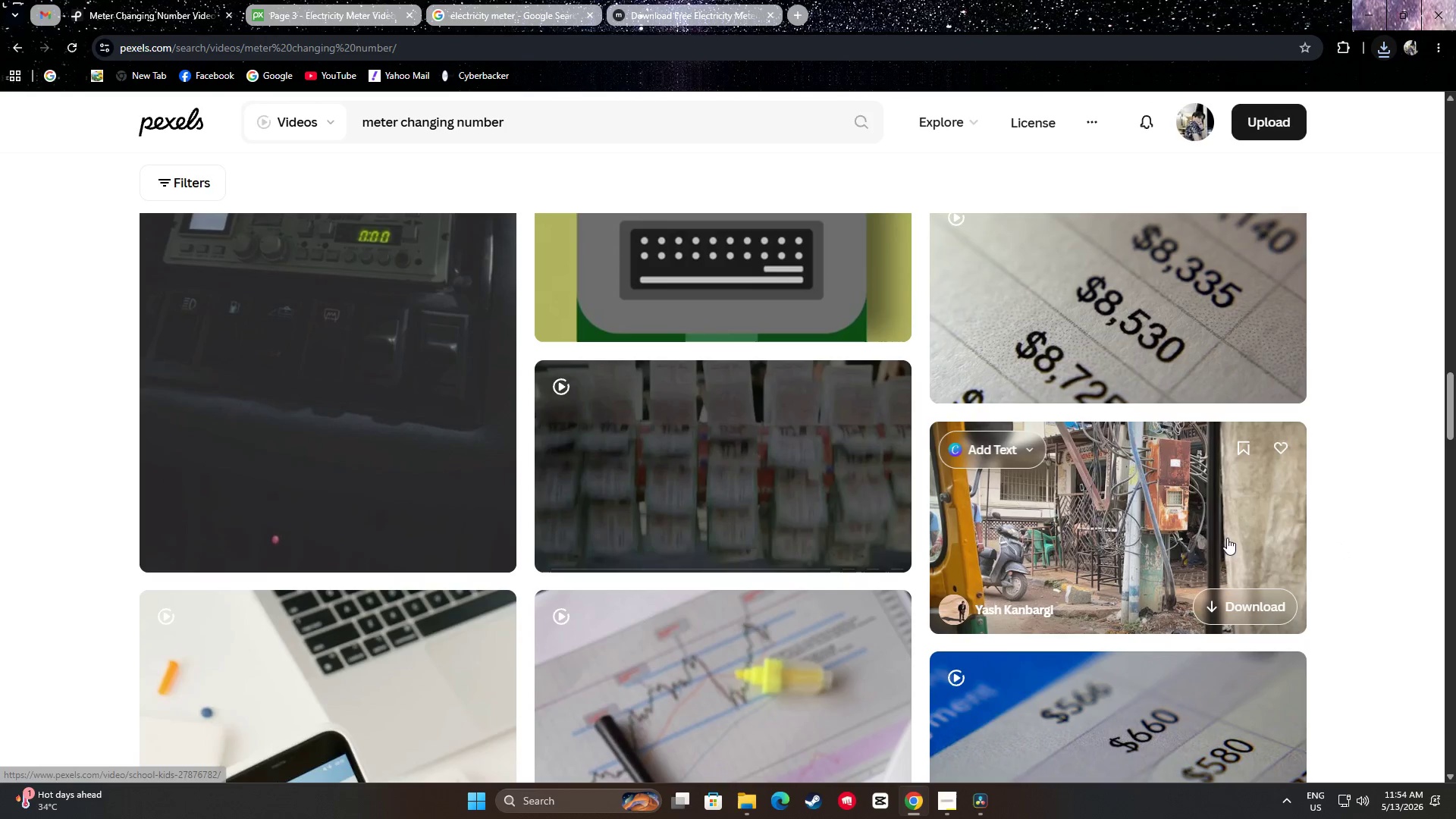 
mouse_move([850, 497])
 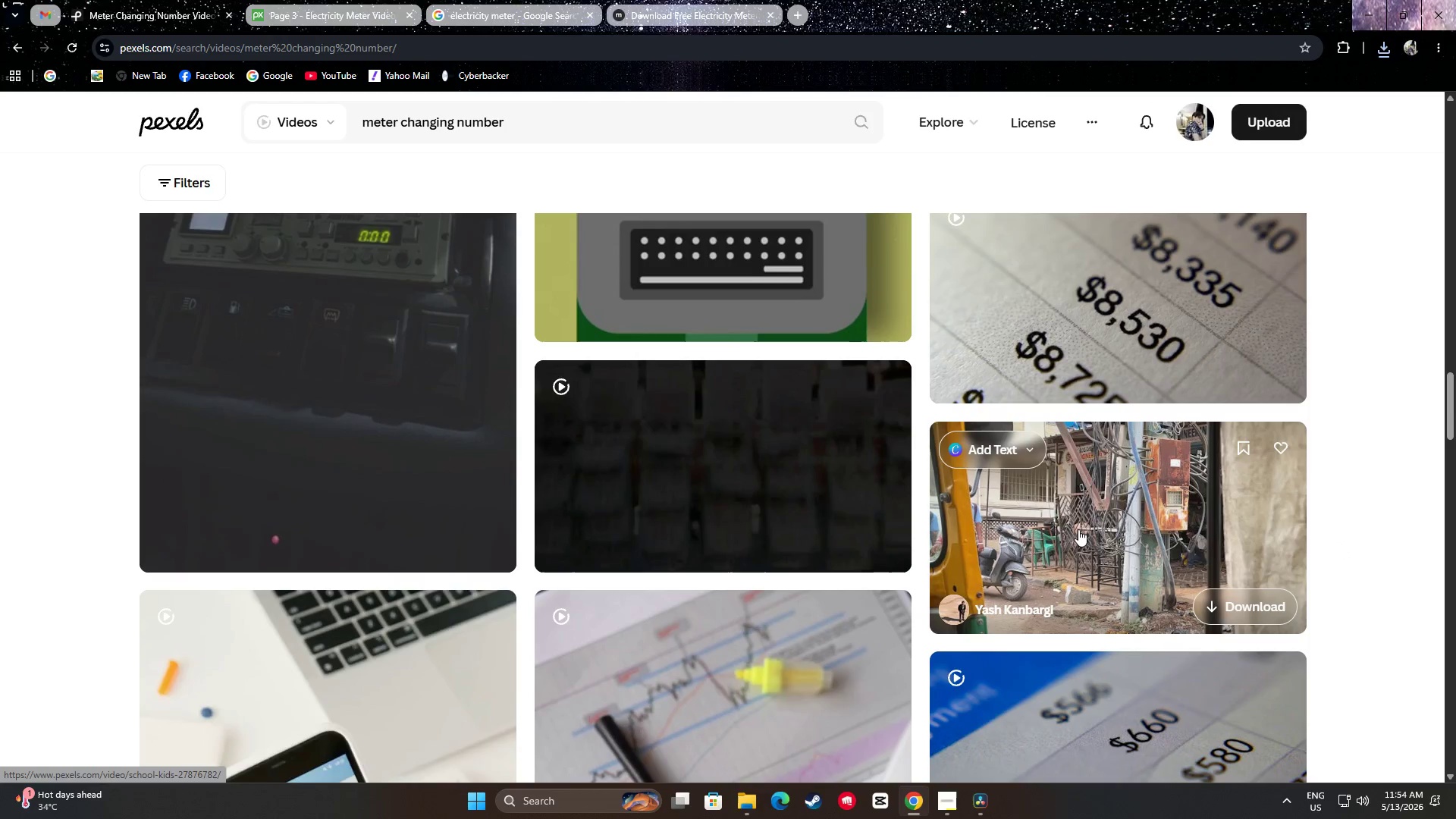 
scroll: coordinate [395, 600], scroll_direction: down, amount: 14.0
 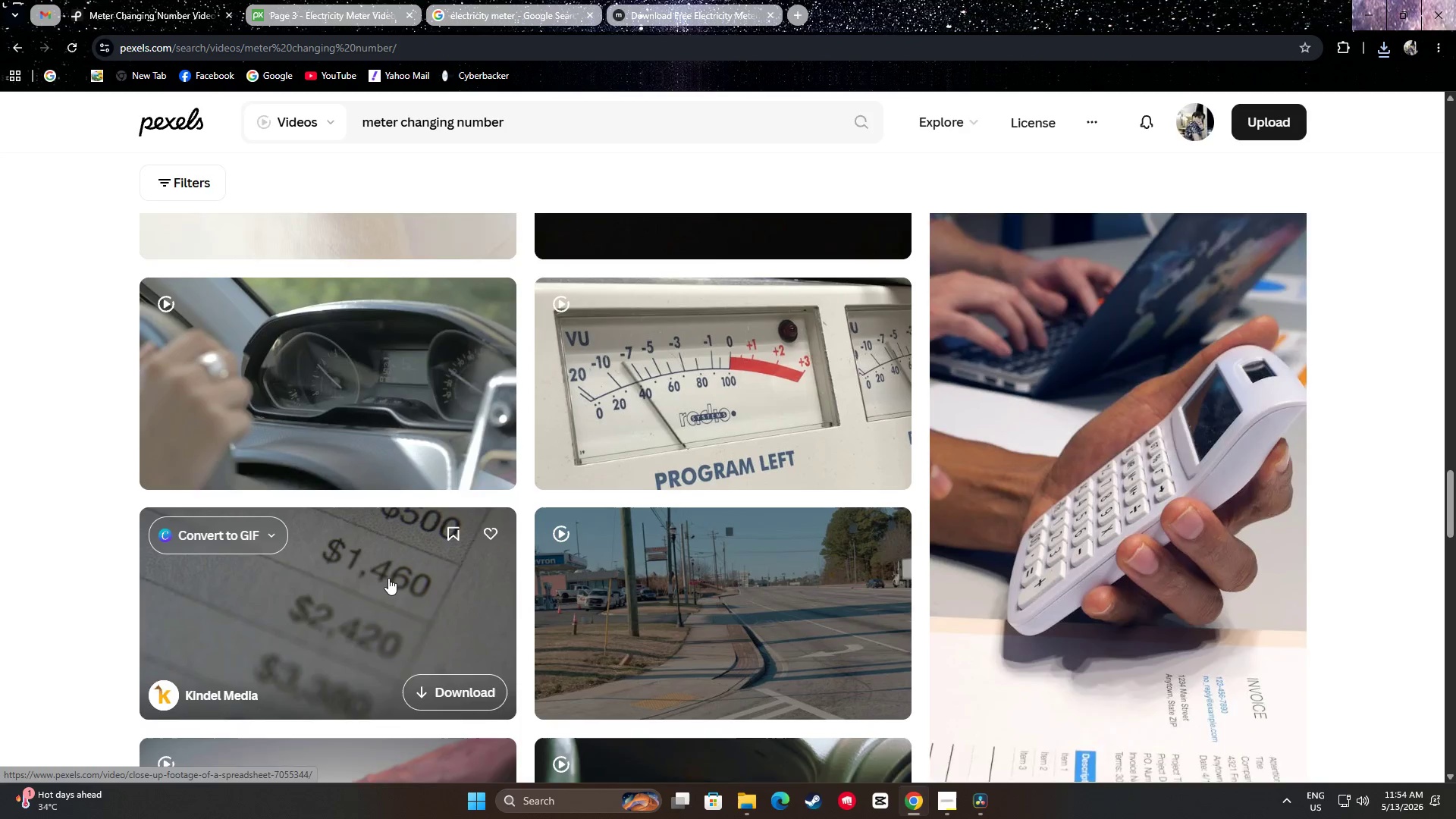 
mouse_move([375, 540])
 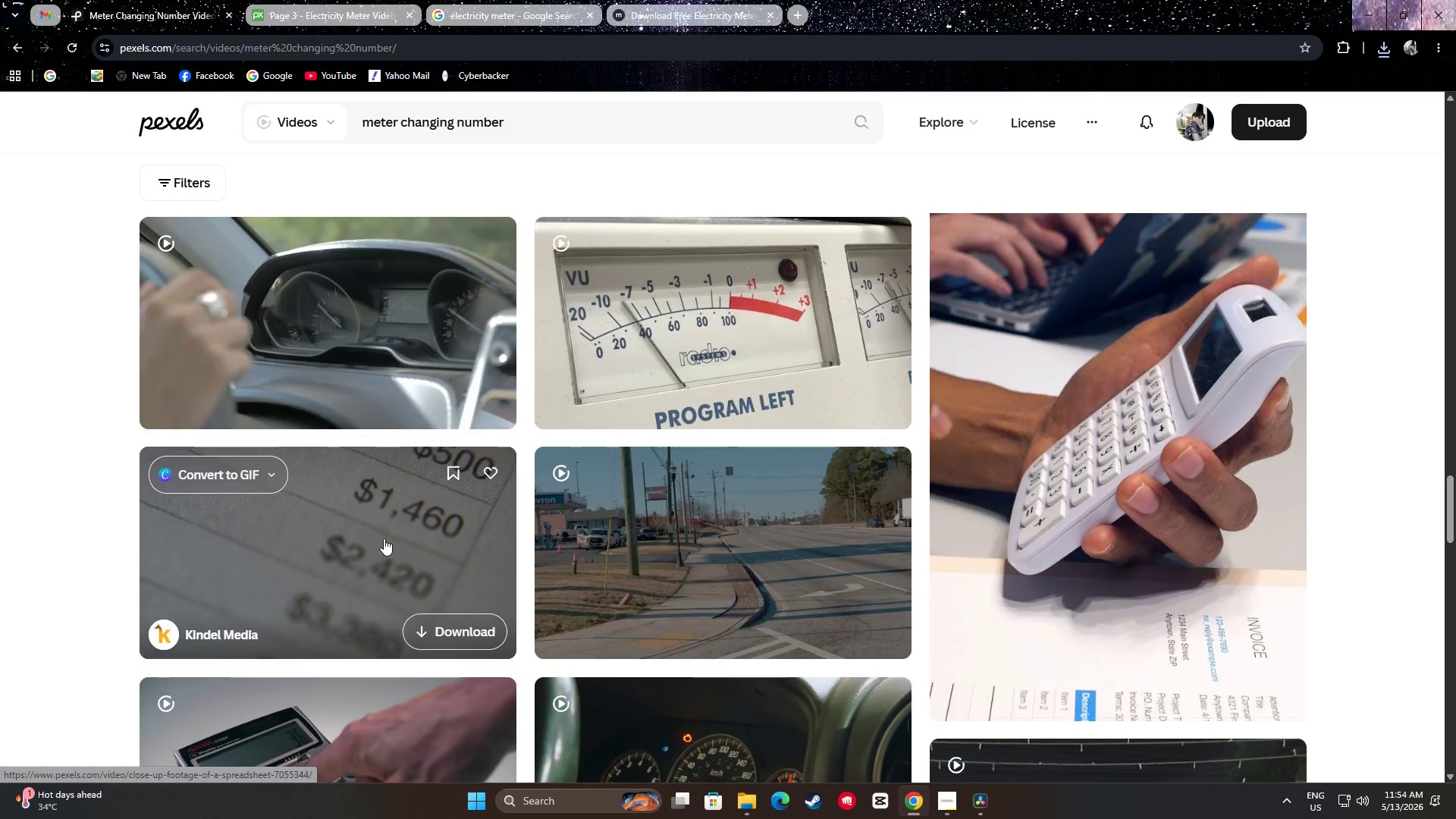 
scroll: coordinate [1115, 532], scroll_direction: up, amount: 17.0
 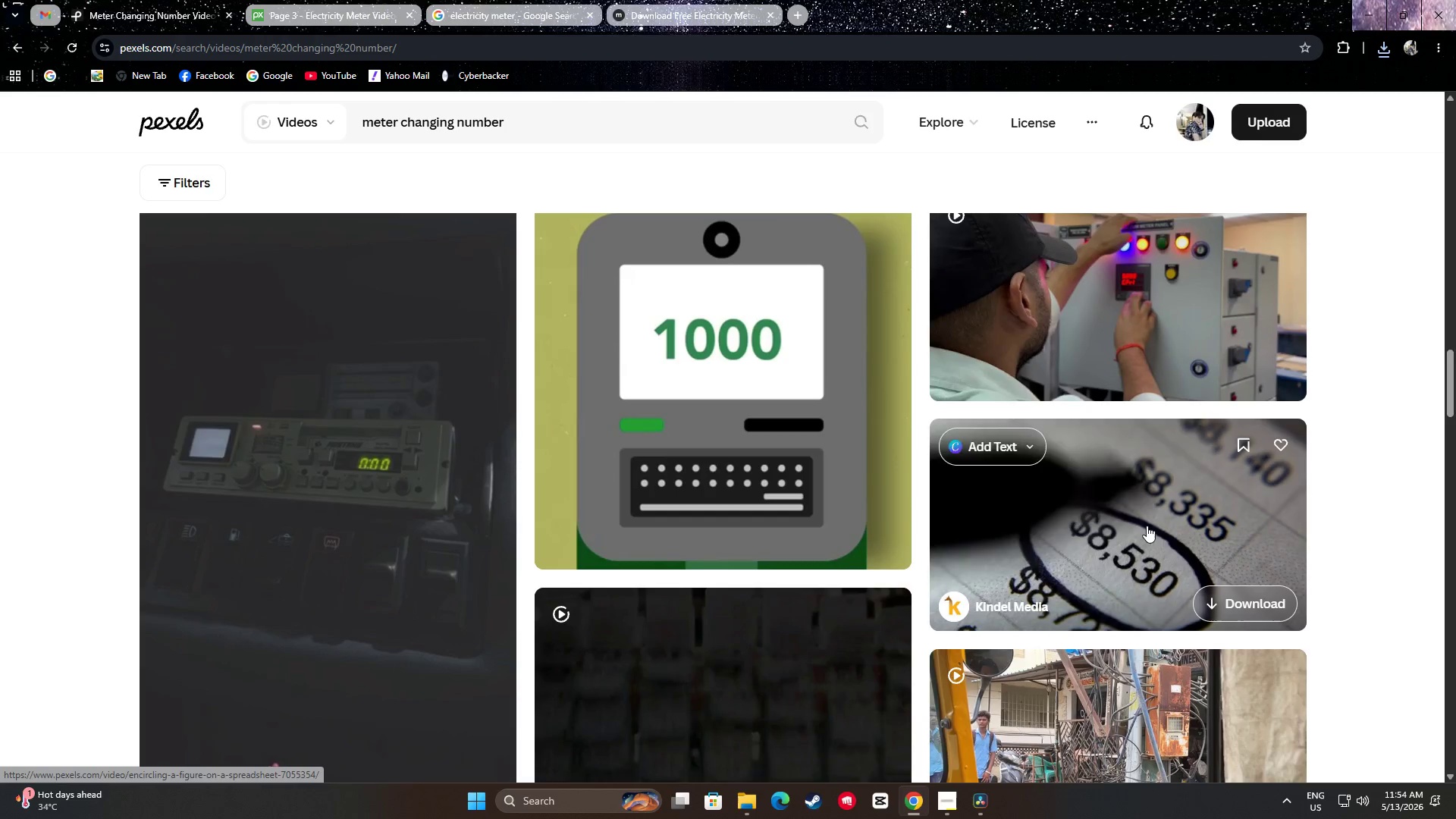 
scroll: coordinate [1417, 548], scroll_direction: down, amount: 32.0
 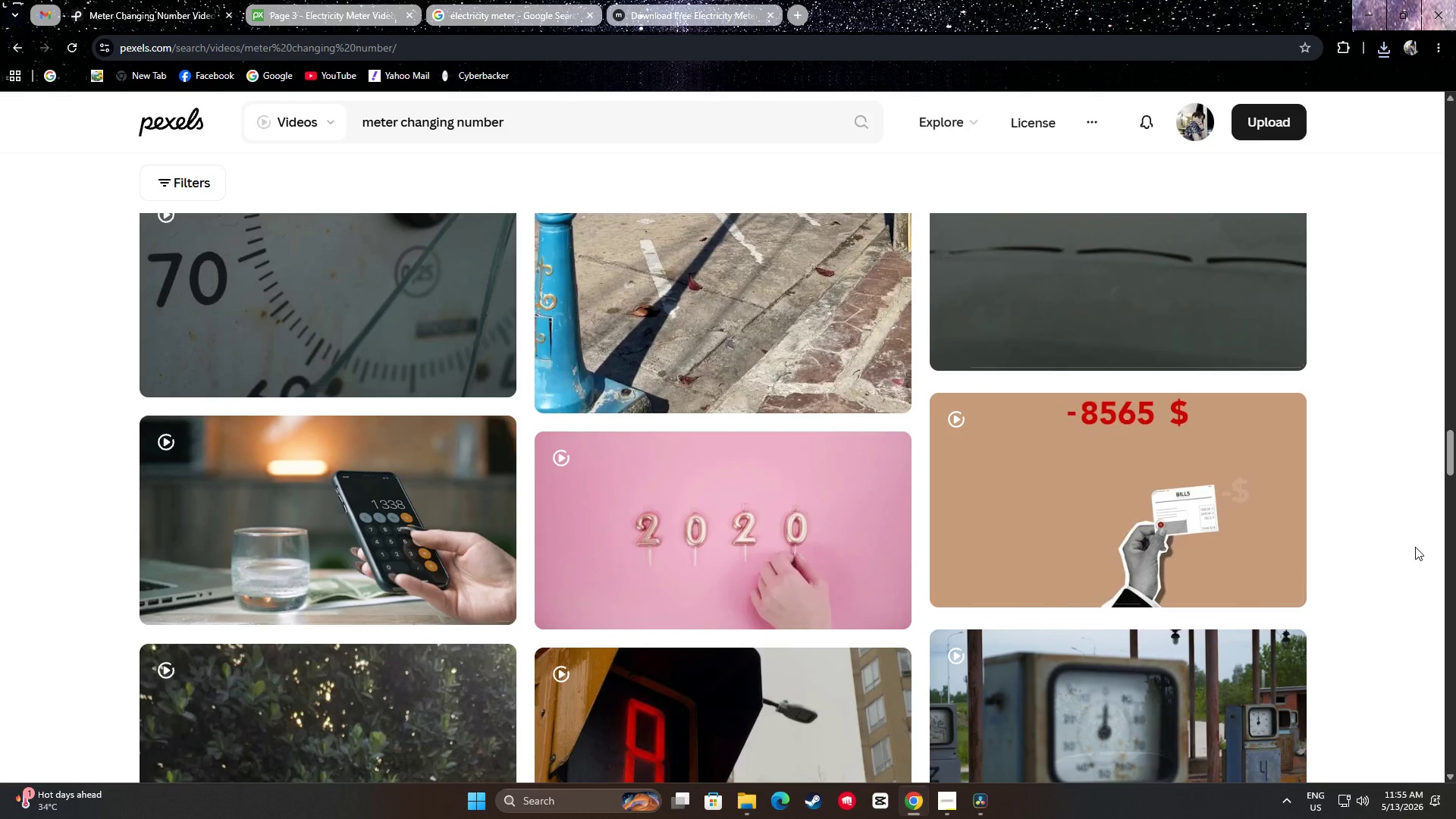 
scroll: coordinate [1395, 554], scroll_direction: down, amount: 16.0
 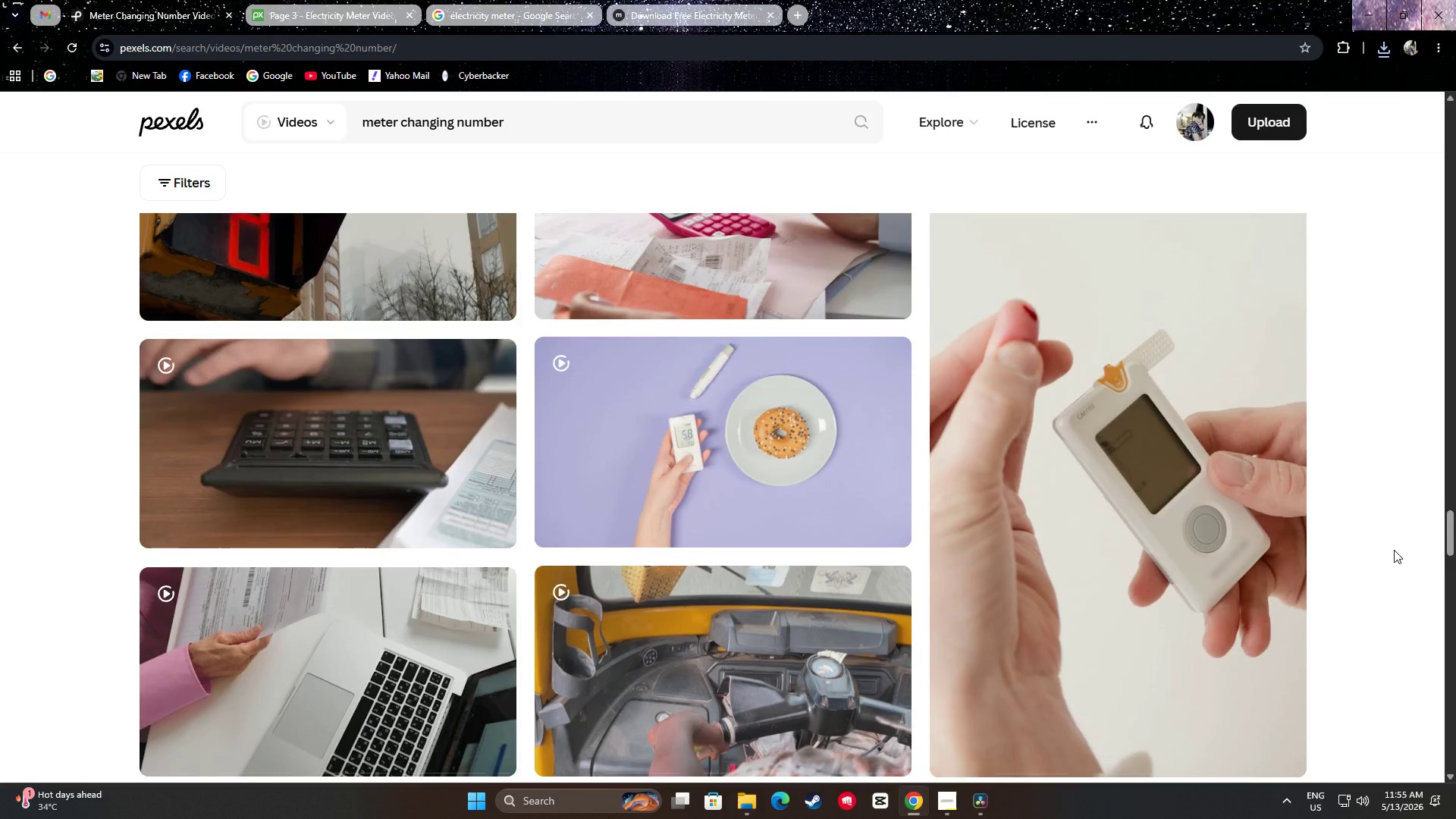 
scroll: coordinate [1392, 555], scroll_direction: down, amount: 14.0
 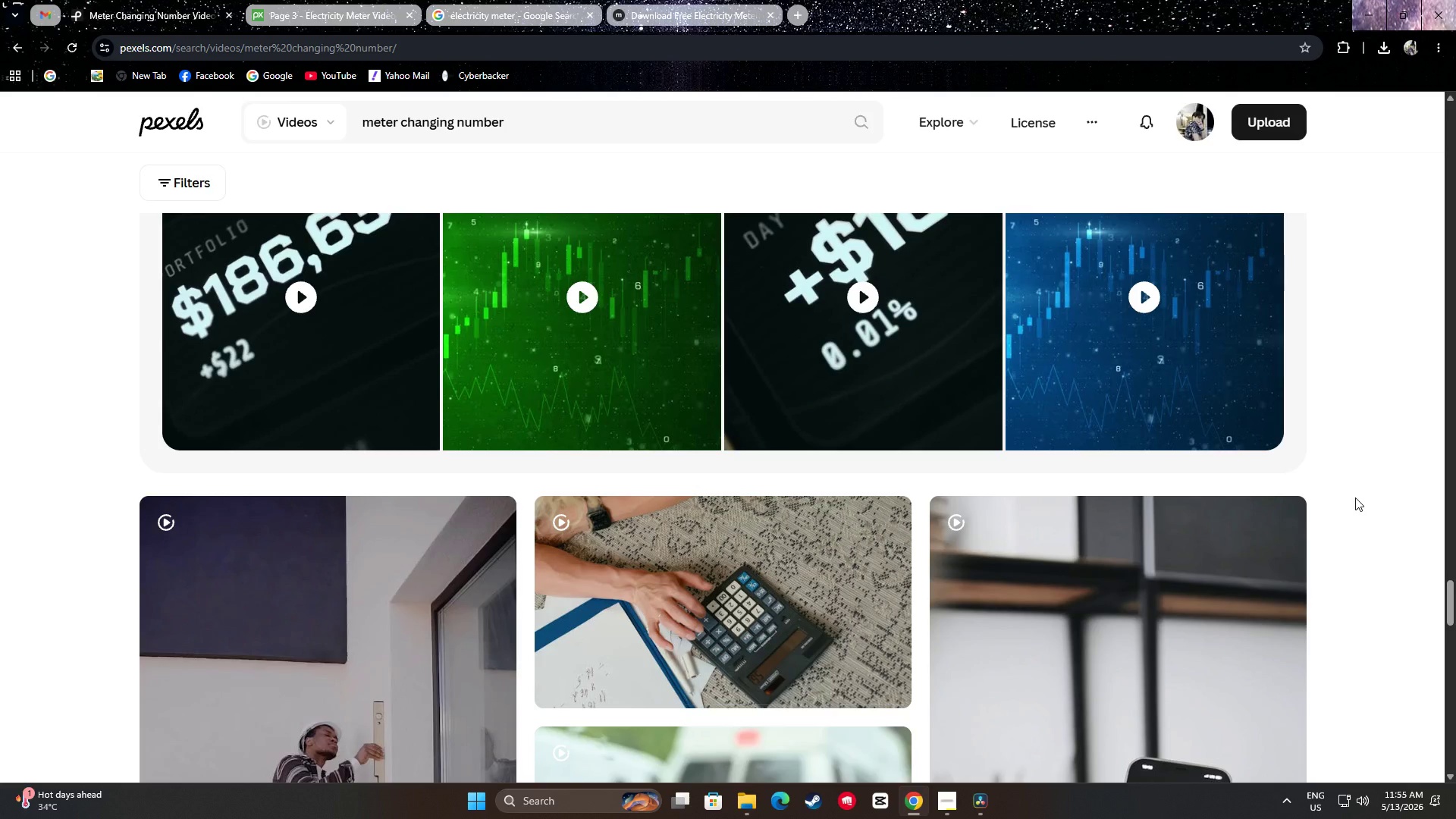 
wait(35.78)
 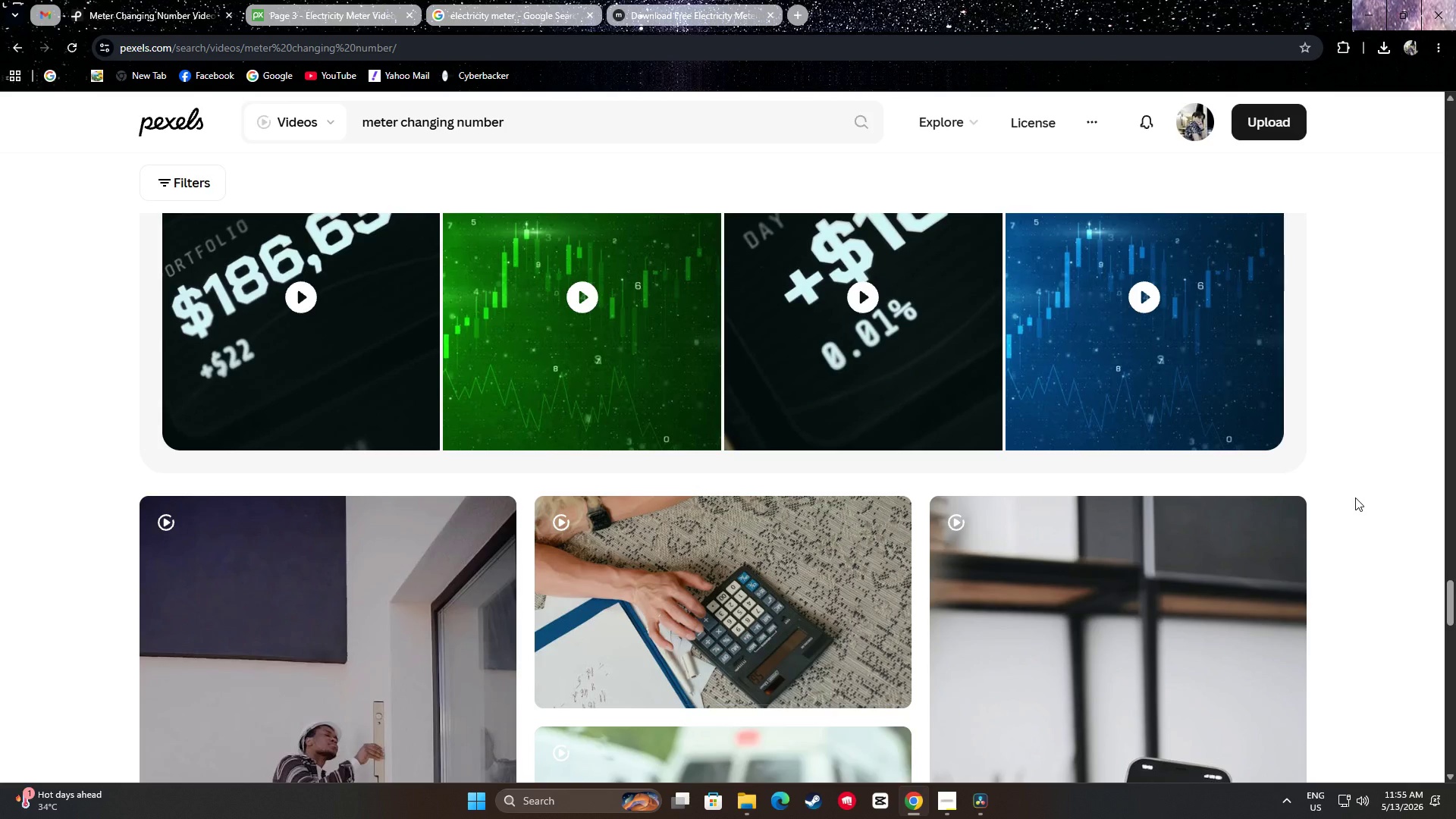 
scroll: coordinate [1203, 625], scroll_direction: down, amount: 10.0
 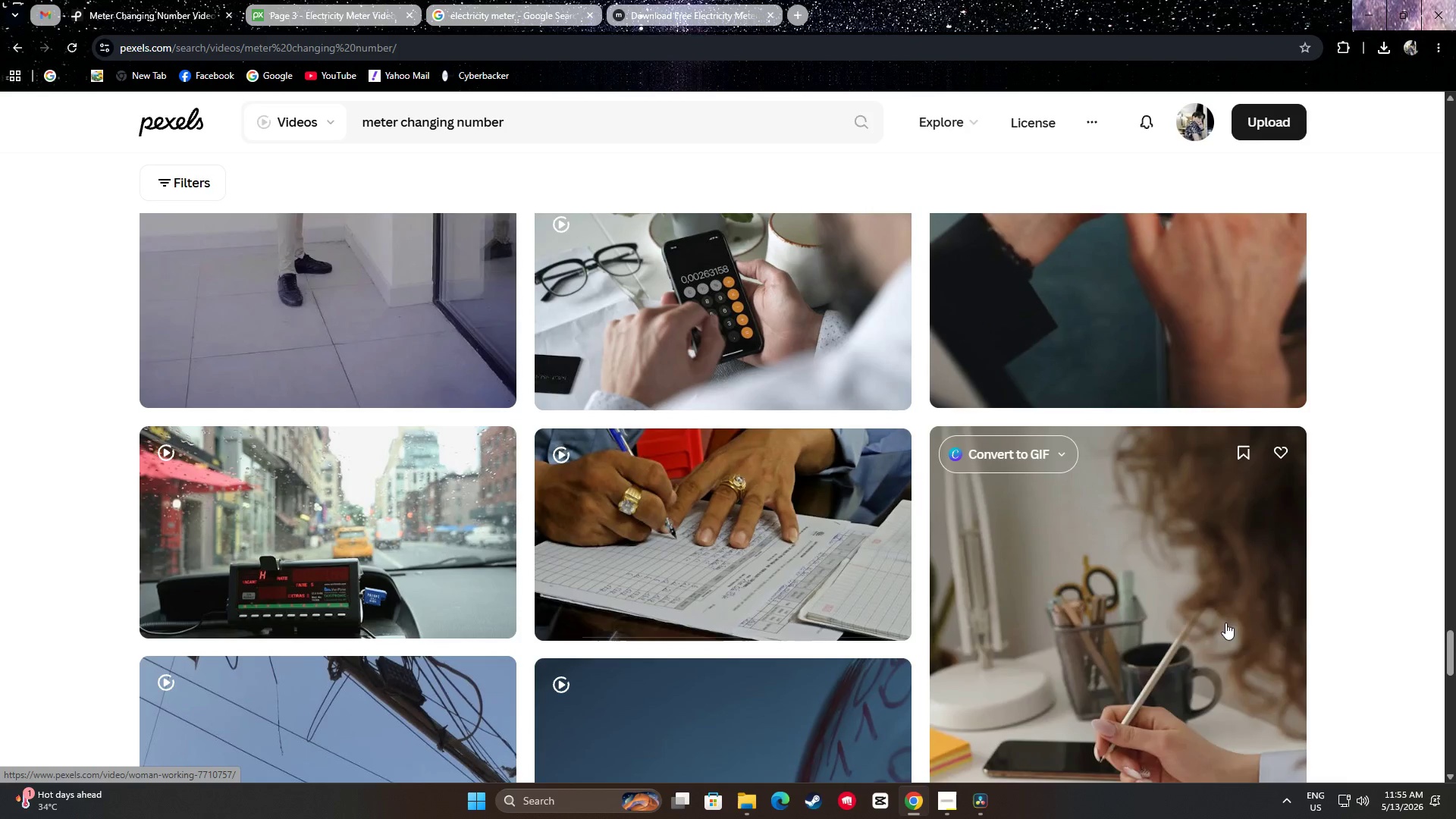 
scroll: coordinate [937, 604], scroll_direction: up, amount: 5.0
 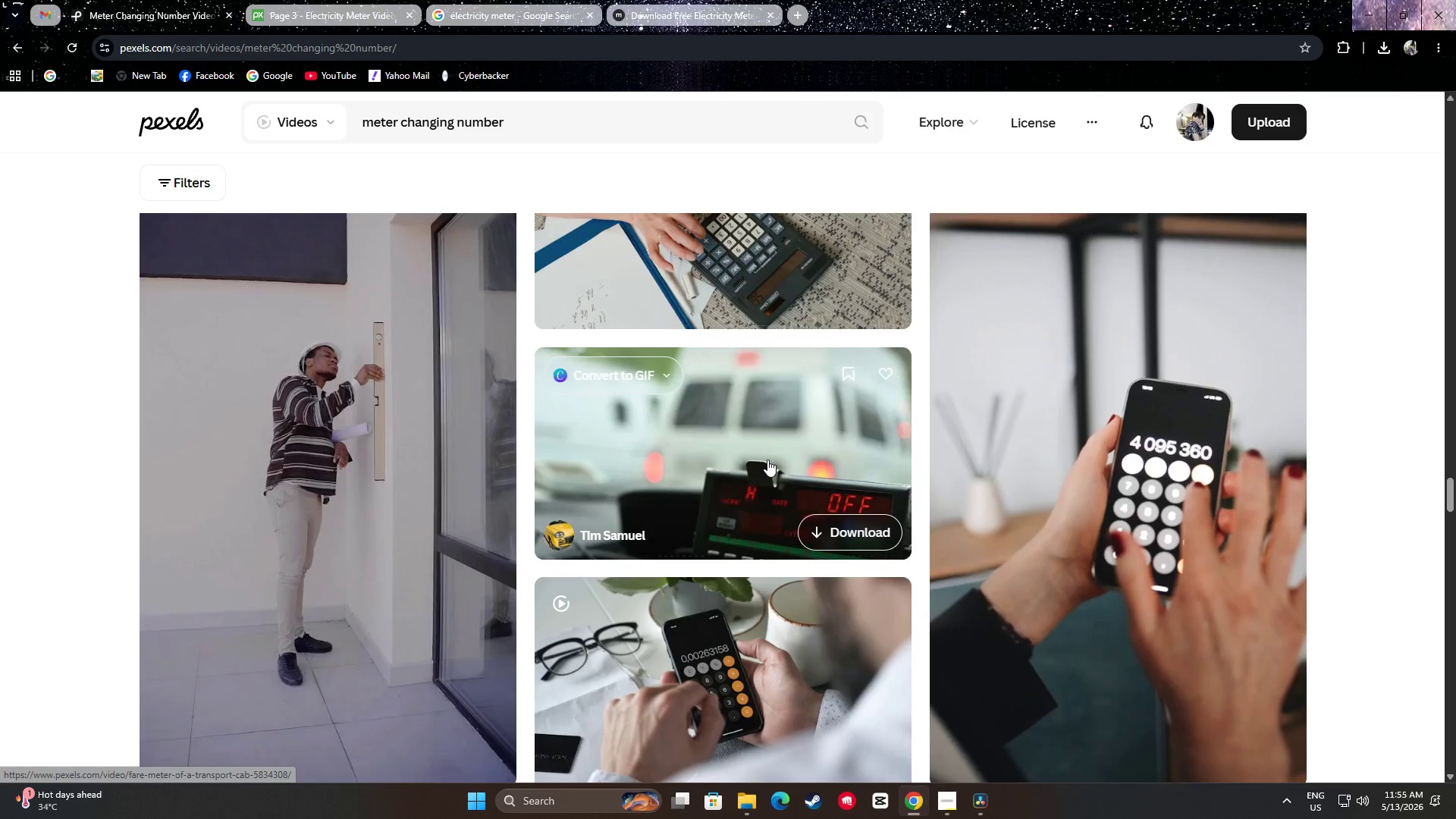 
left_click_drag(start_coordinate=[542, 120], to_coordinate=[273, 112])
 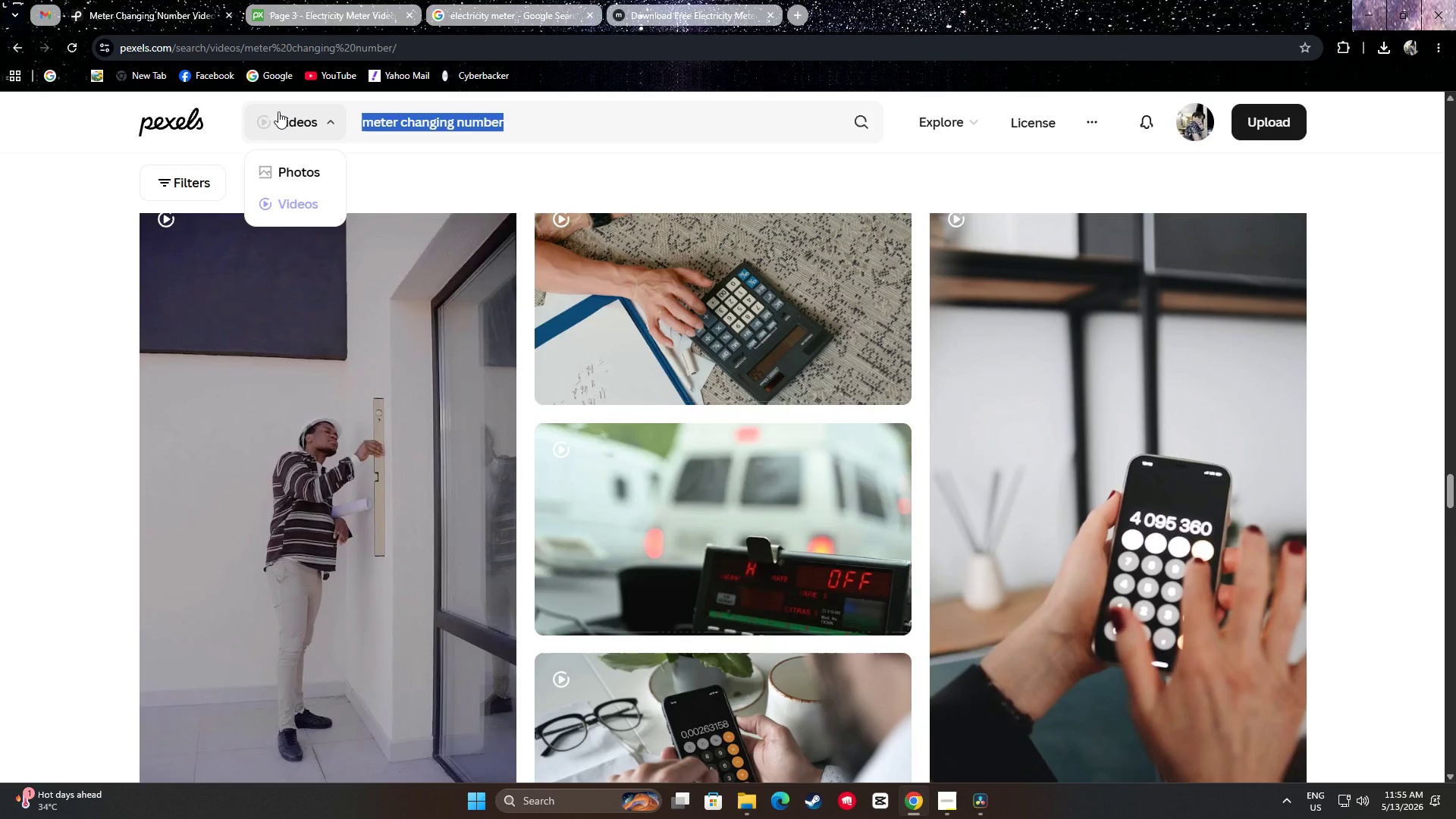 
scroll: coordinate [764, 424], scroll_direction: up, amount: 1.0
 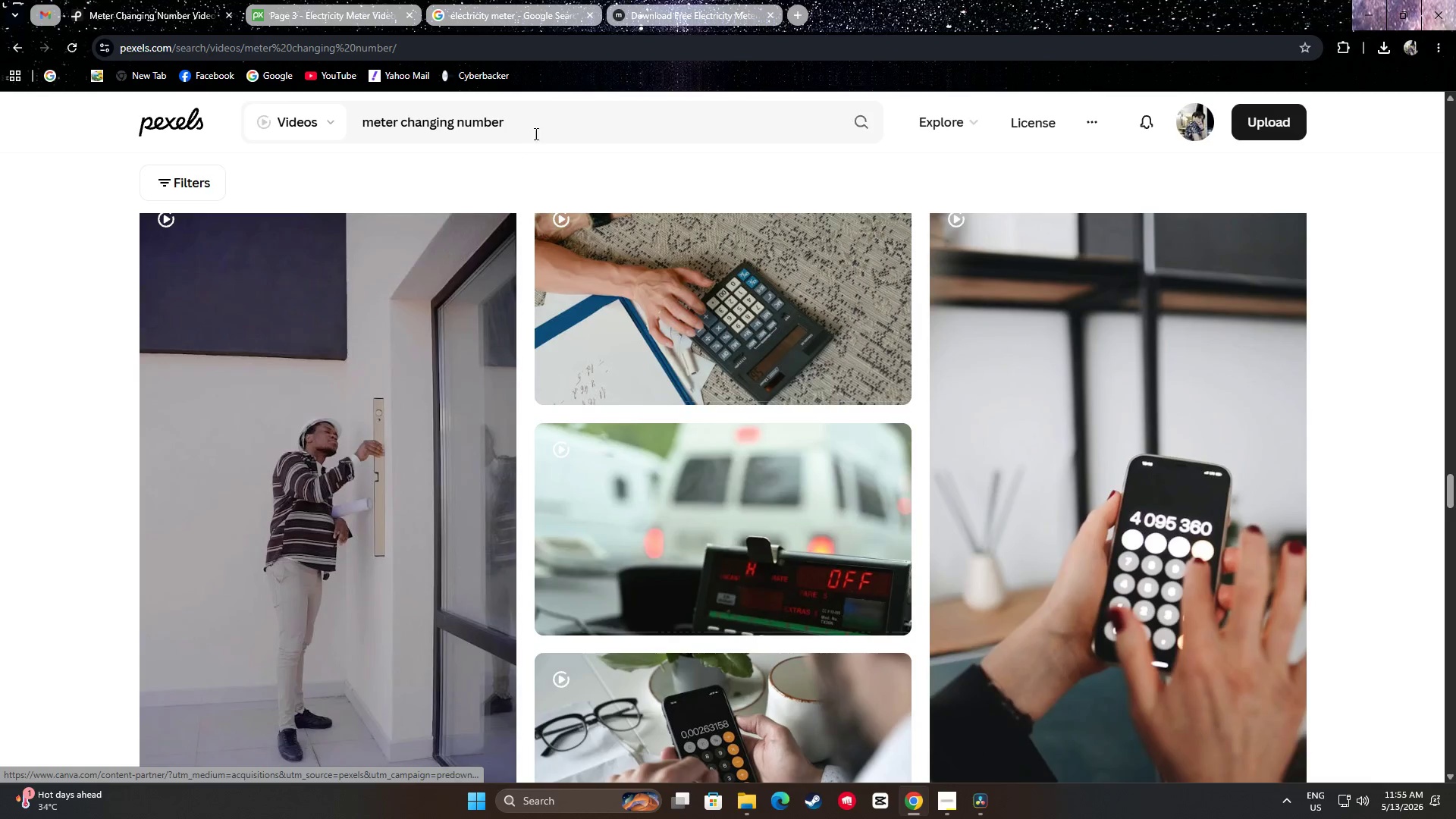 
key(Backspace)
 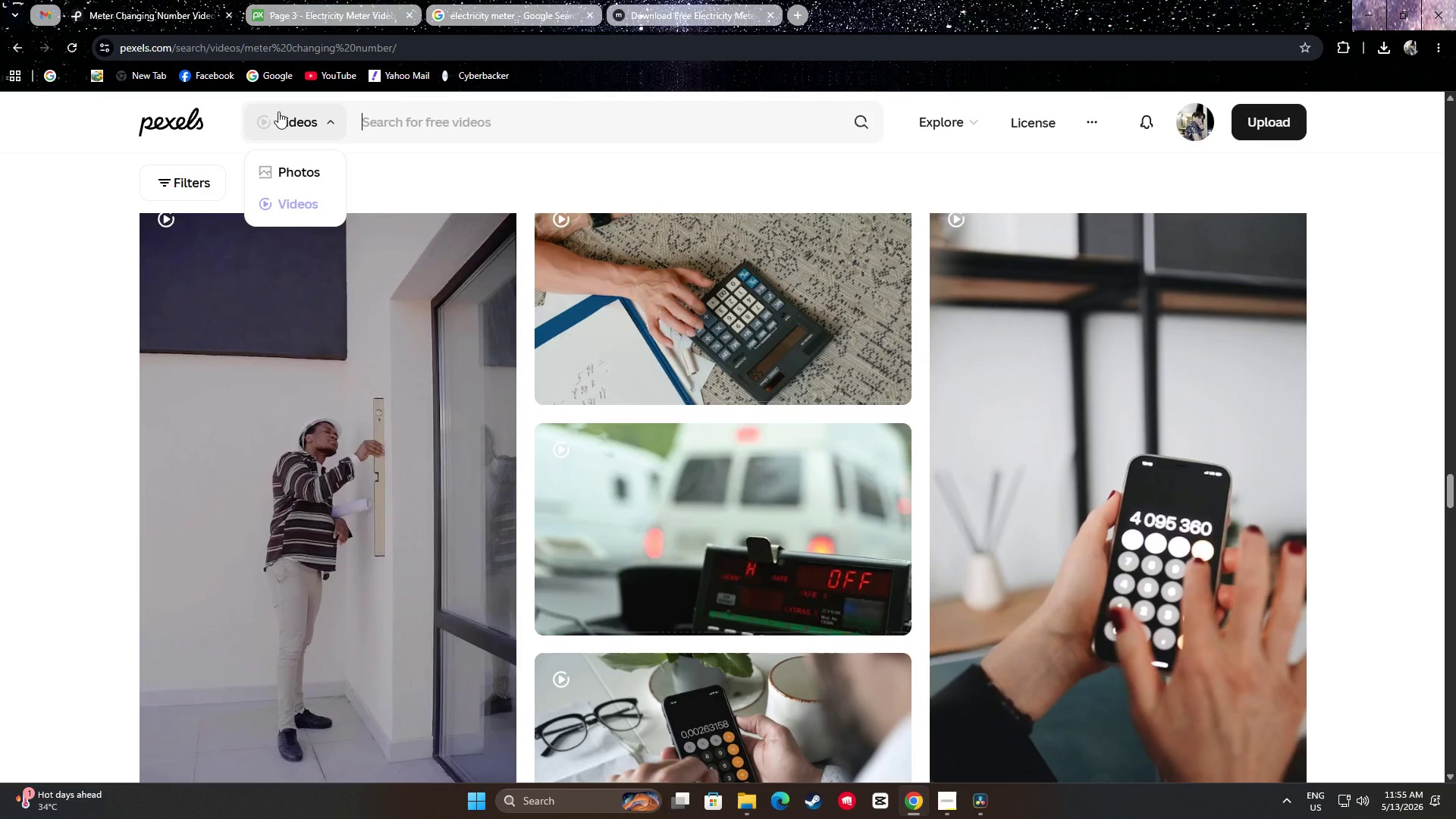 
type(tv stab)
key(Backspace)
type(ndby lih)
key(Backspace)
type(ght)
 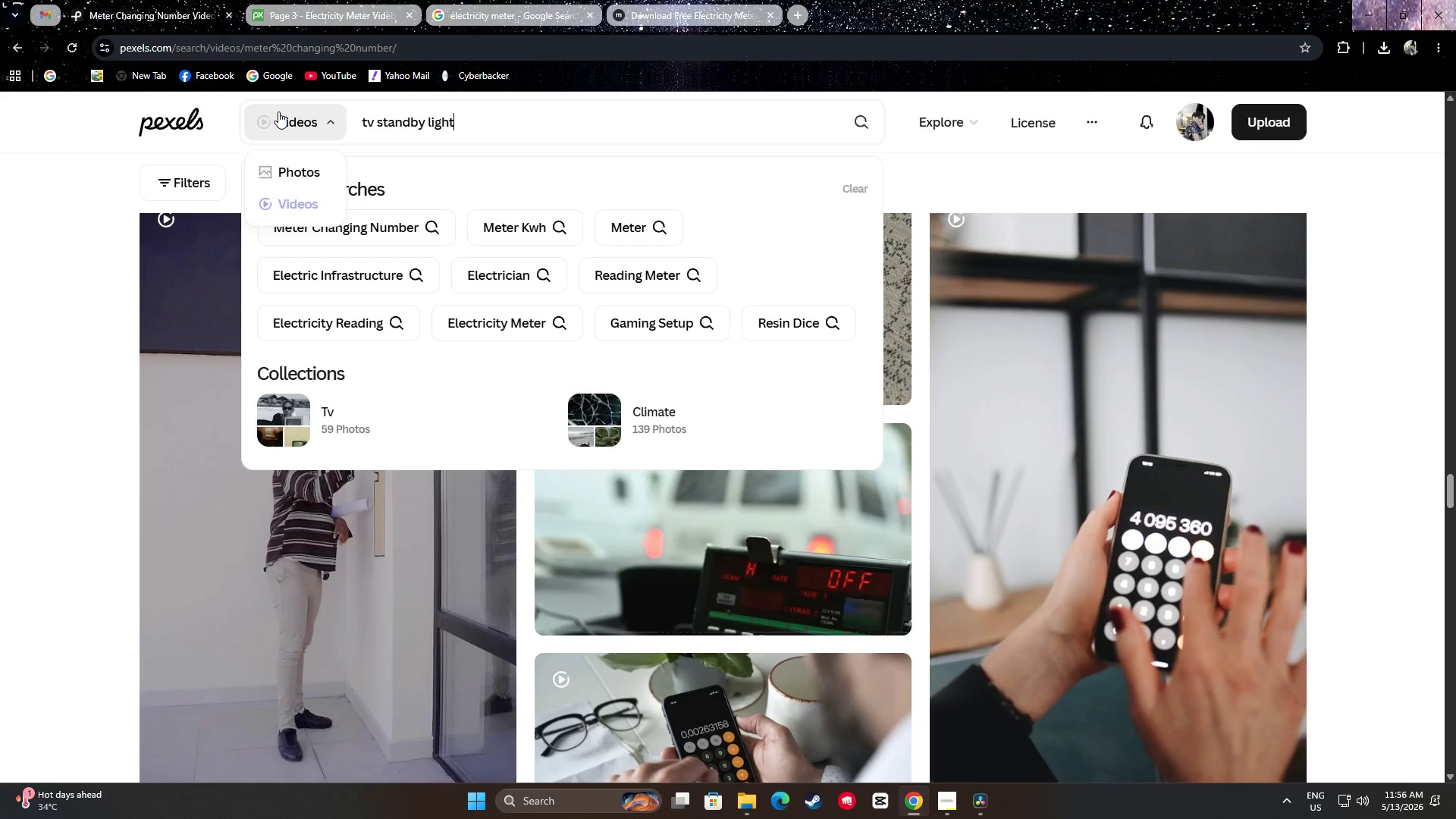 
key(Enter)
 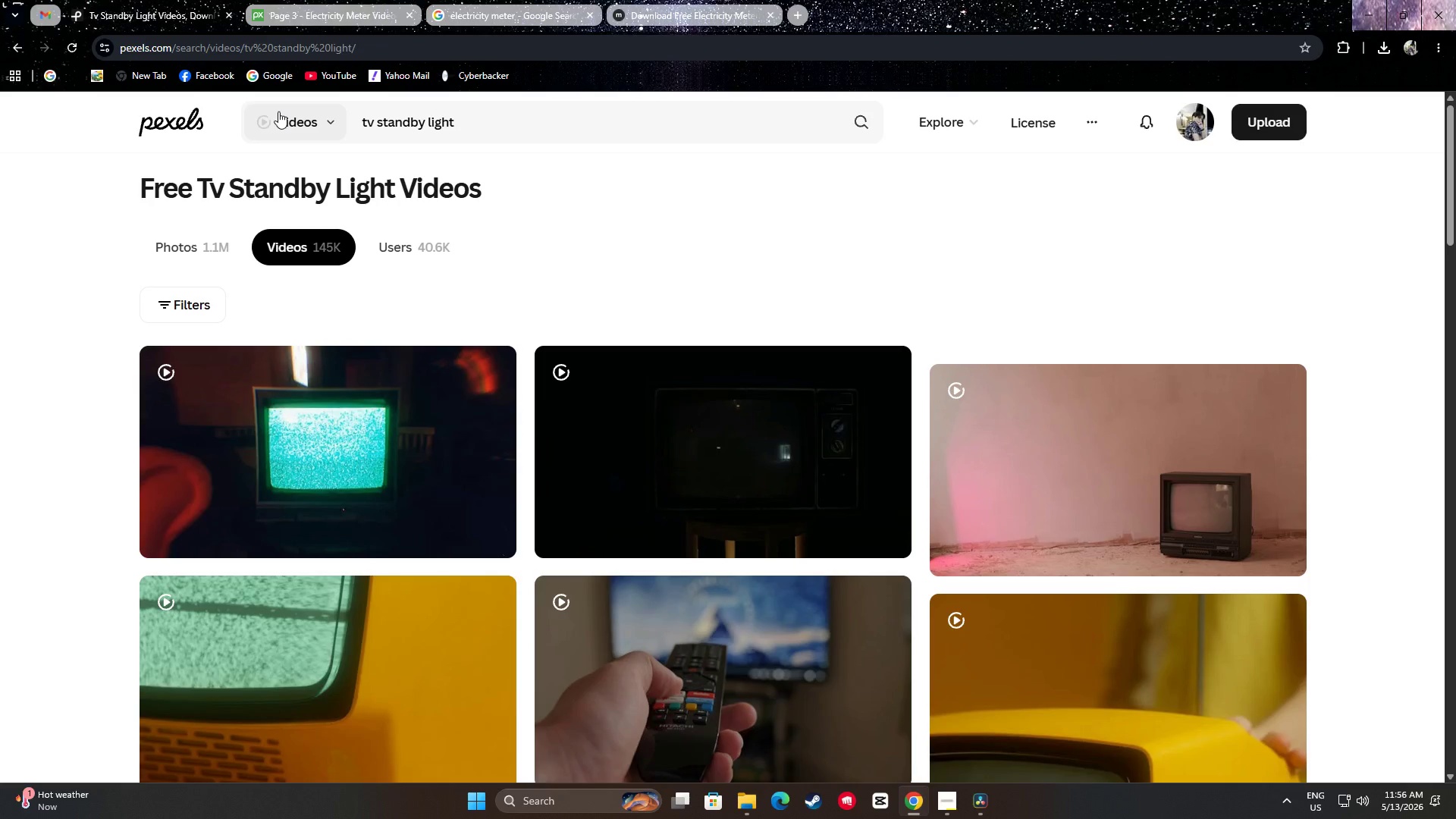 
scroll: coordinate [758, 422], scroll_direction: down, amount: 6.0
 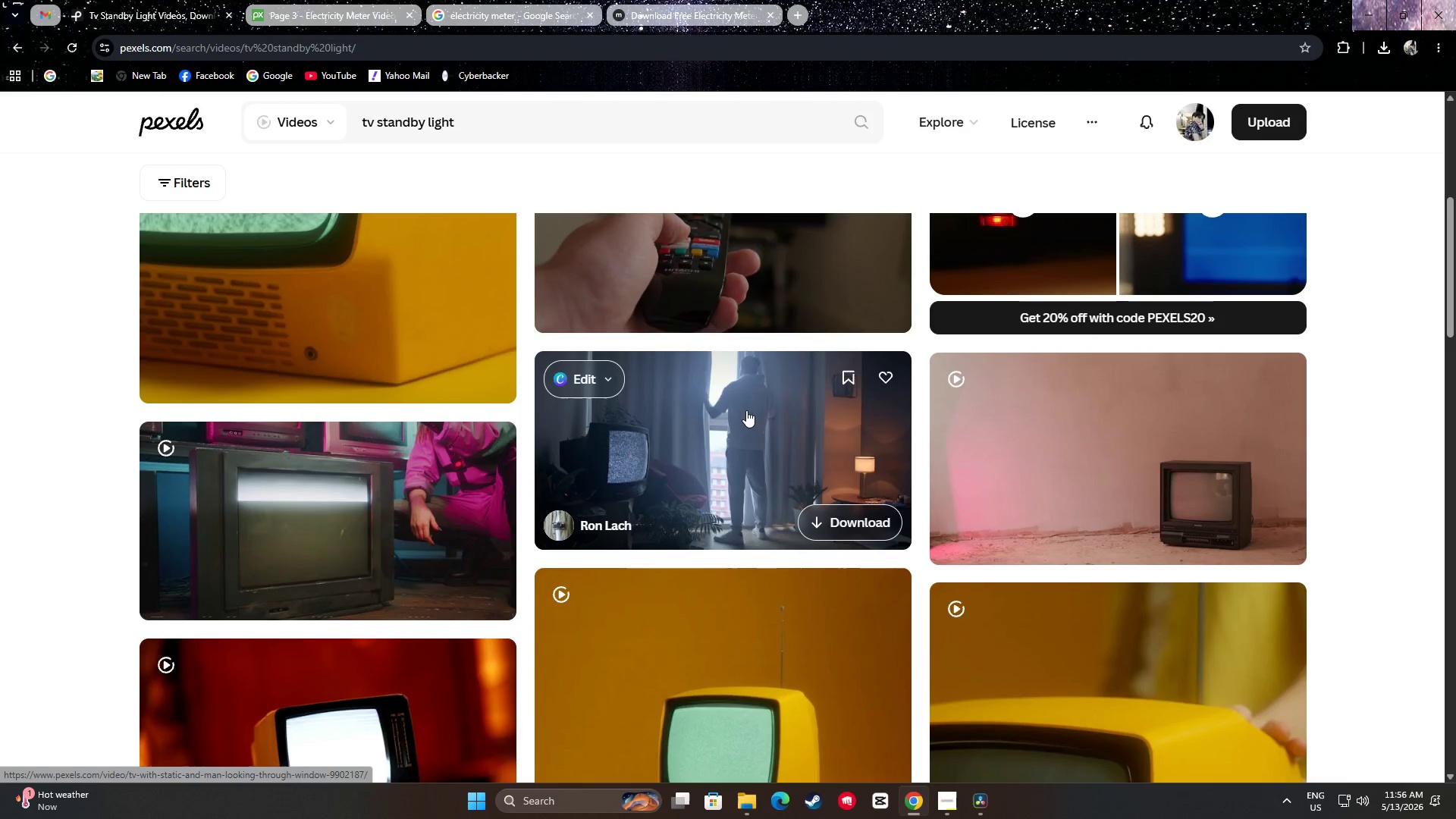 
scroll: coordinate [755, 404], scroll_direction: up, amount: 4.0
 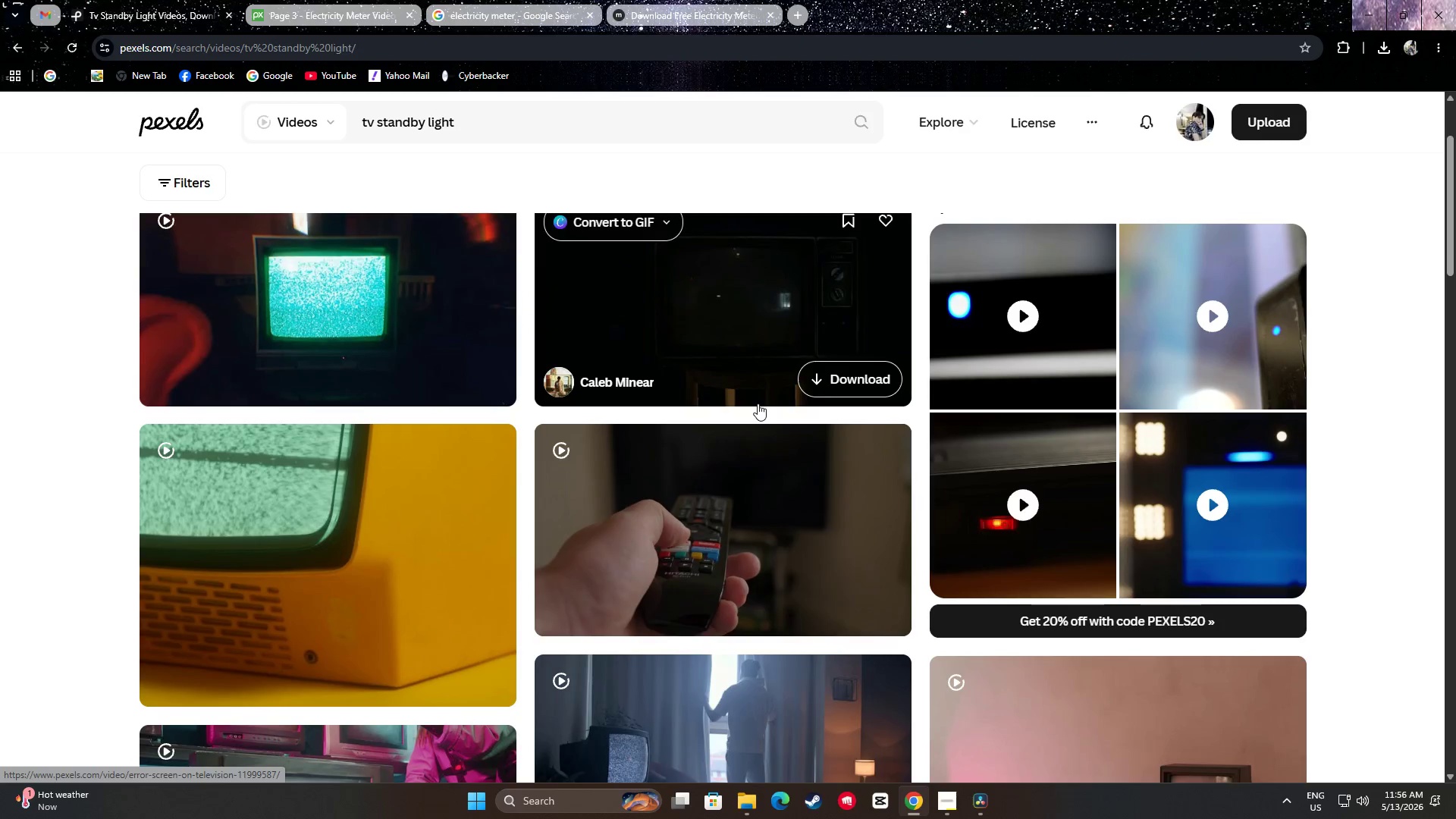 
scroll: coordinate [814, 375], scroll_direction: down, amount: 34.0
 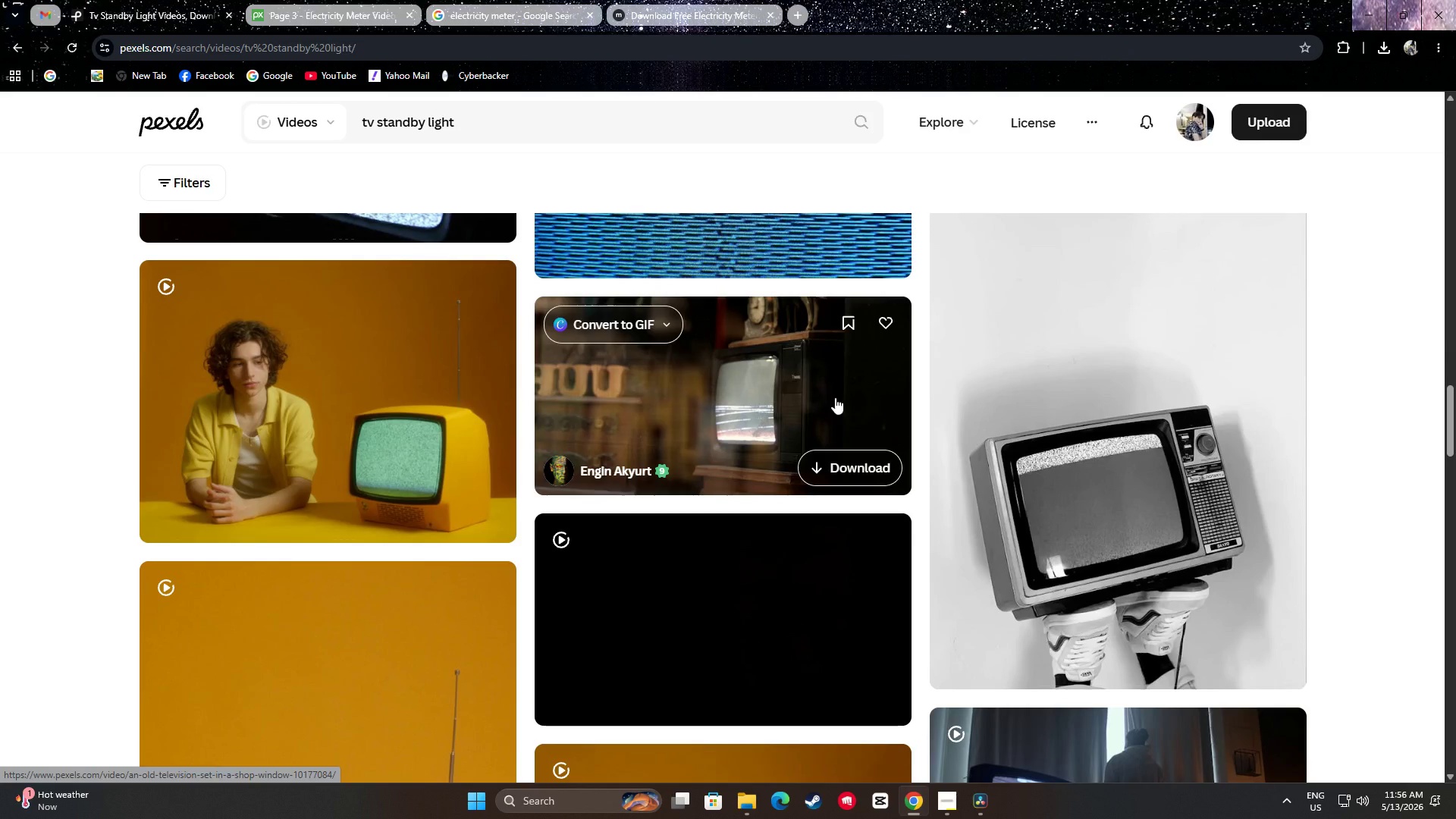 
scroll: coordinate [836, 350], scroll_direction: down, amount: 12.0
 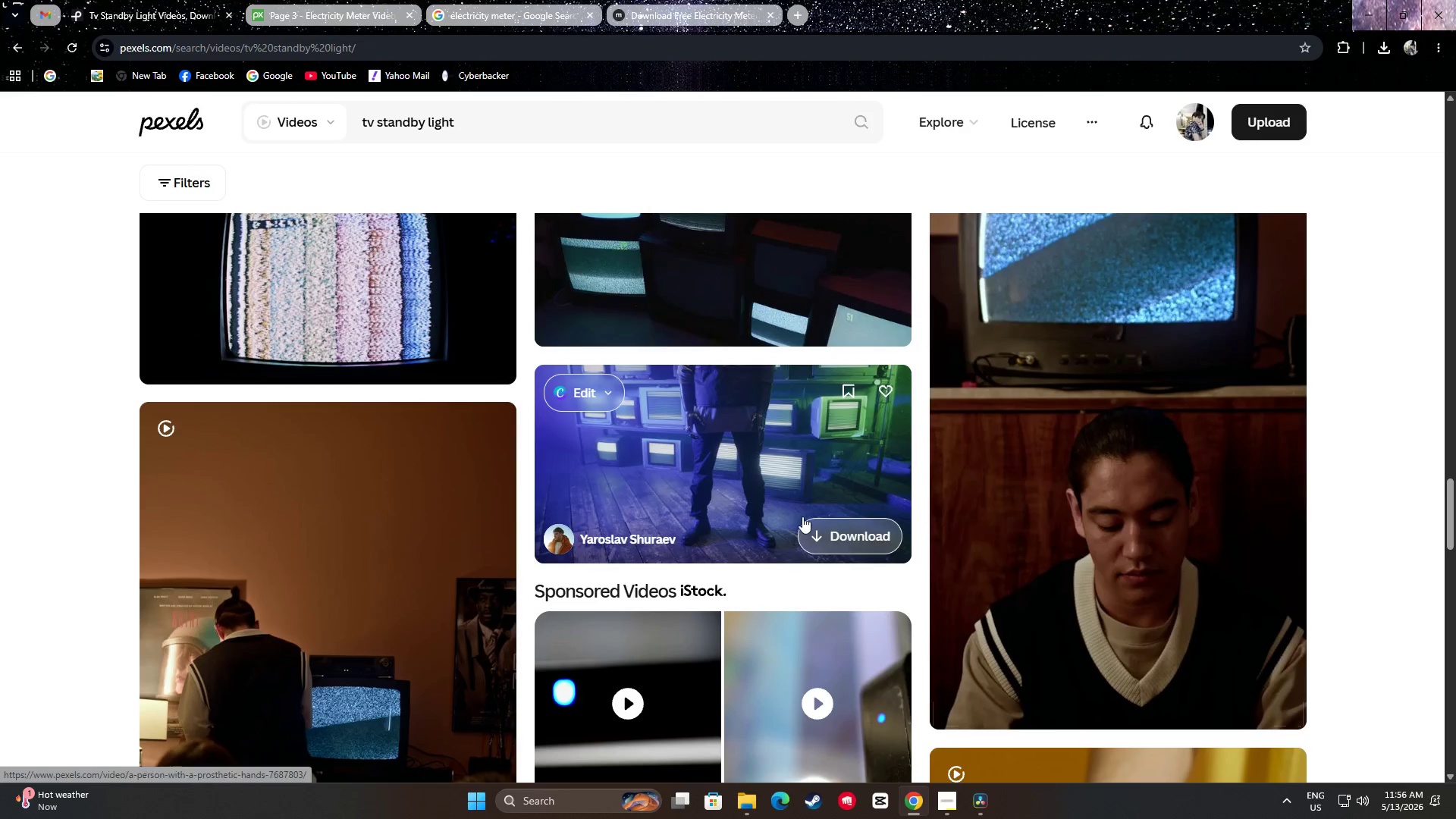 
scroll: coordinate [786, 500], scroll_direction: up, amount: 2.0
 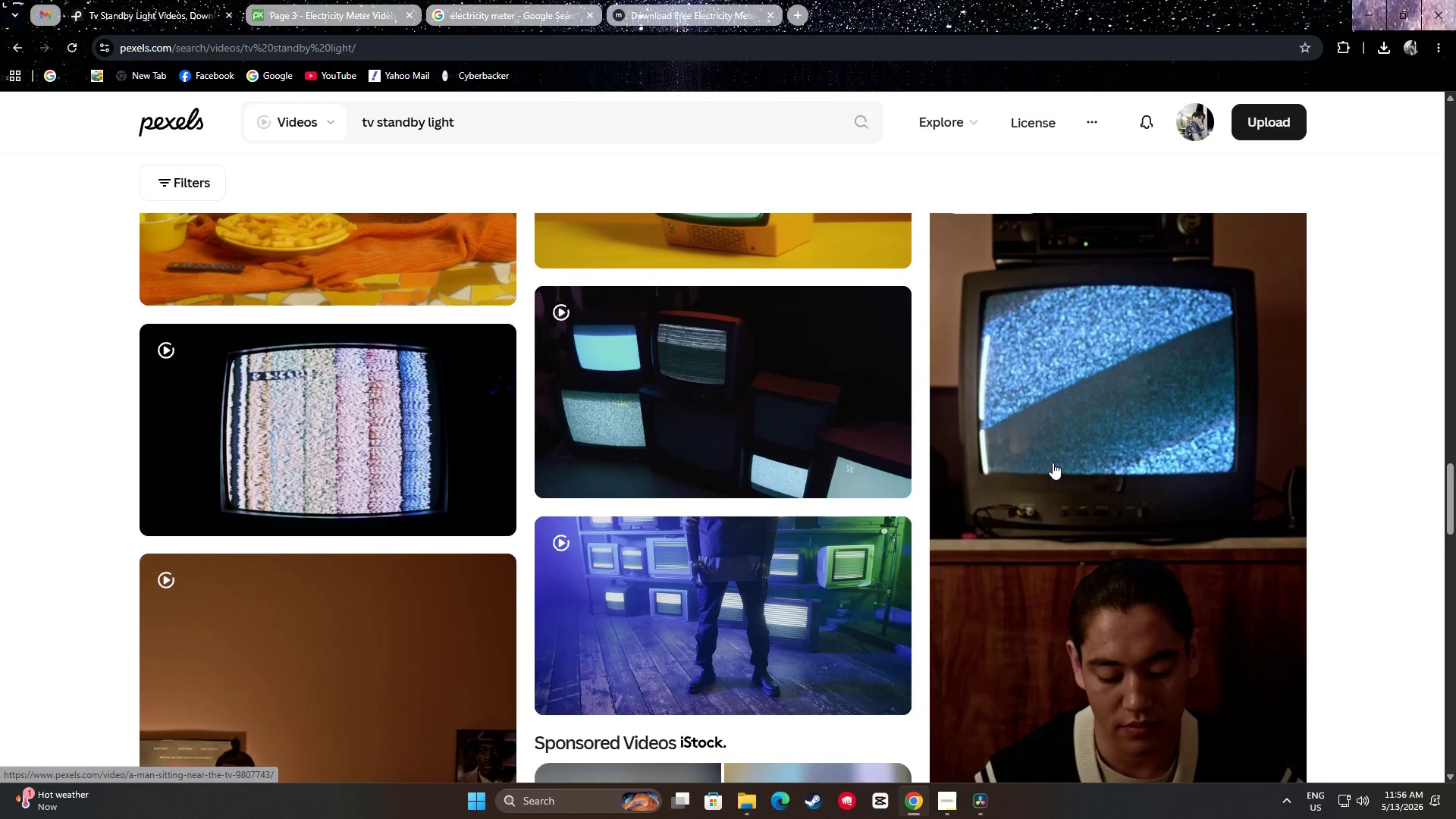 
scroll: coordinate [1318, 449], scroll_direction: down, amount: 14.0
 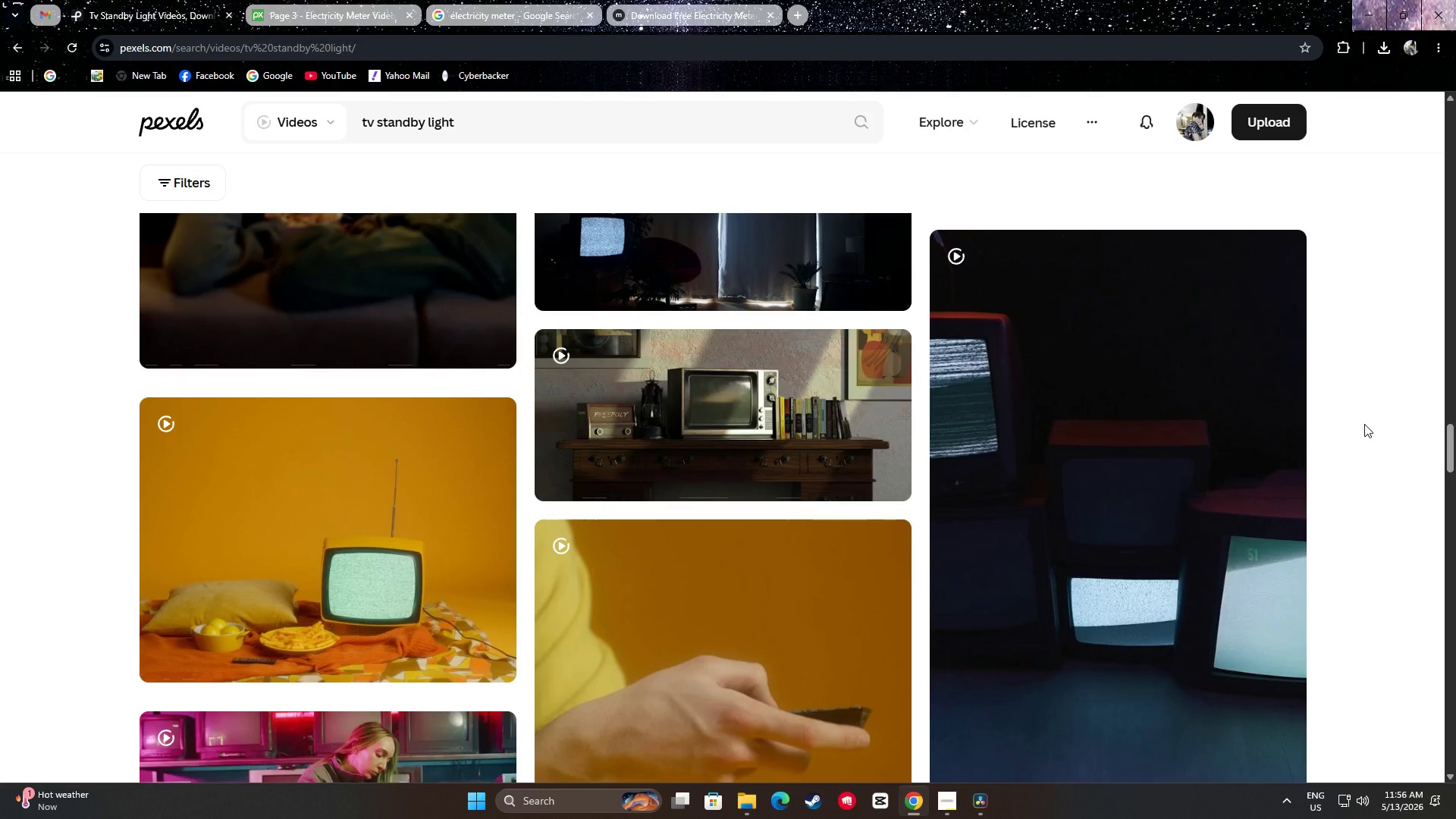 
wait(5.15)
 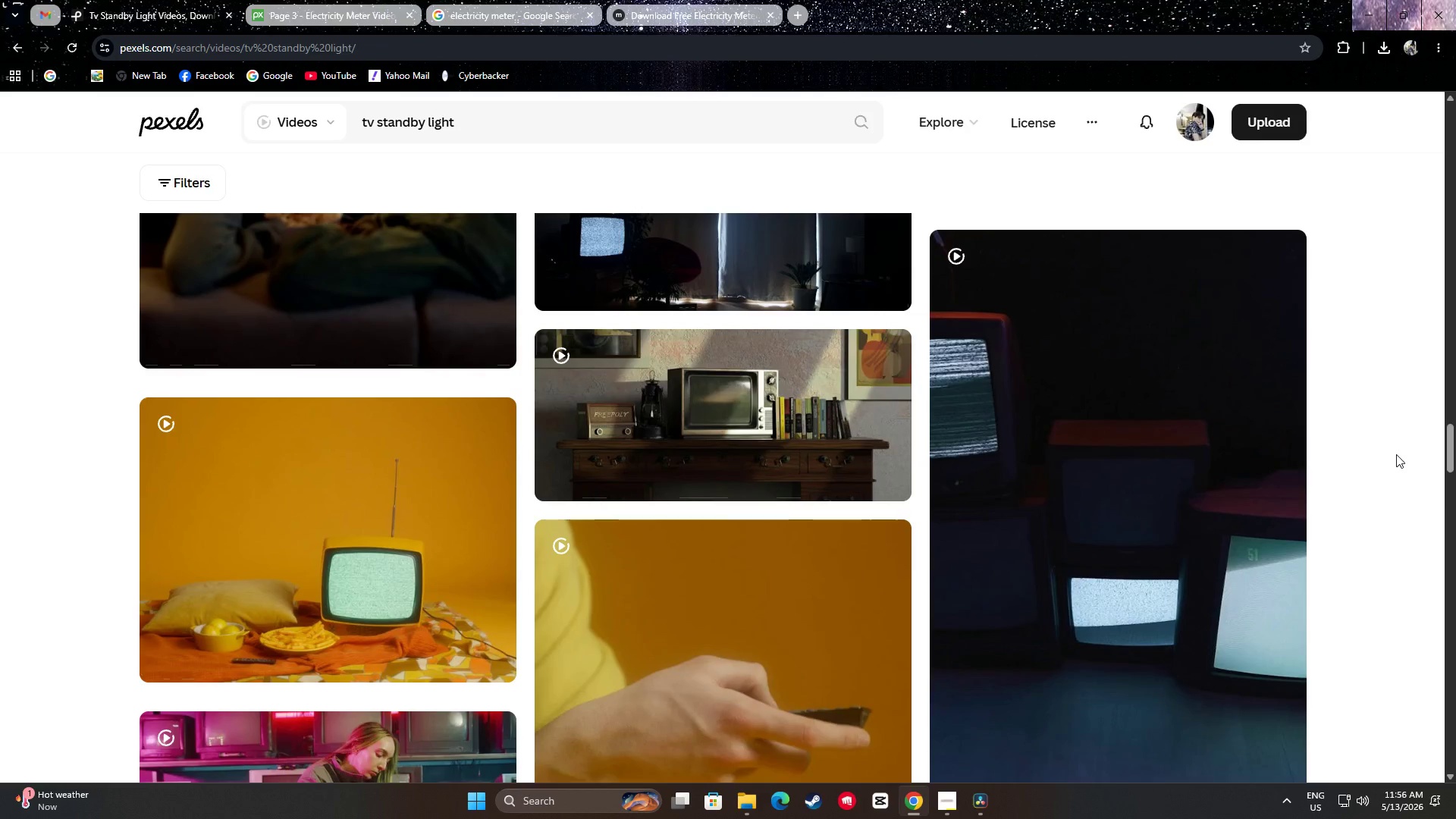 
left_click_drag(start_coordinate=[491, 136], to_coordinate=[430, 130])
 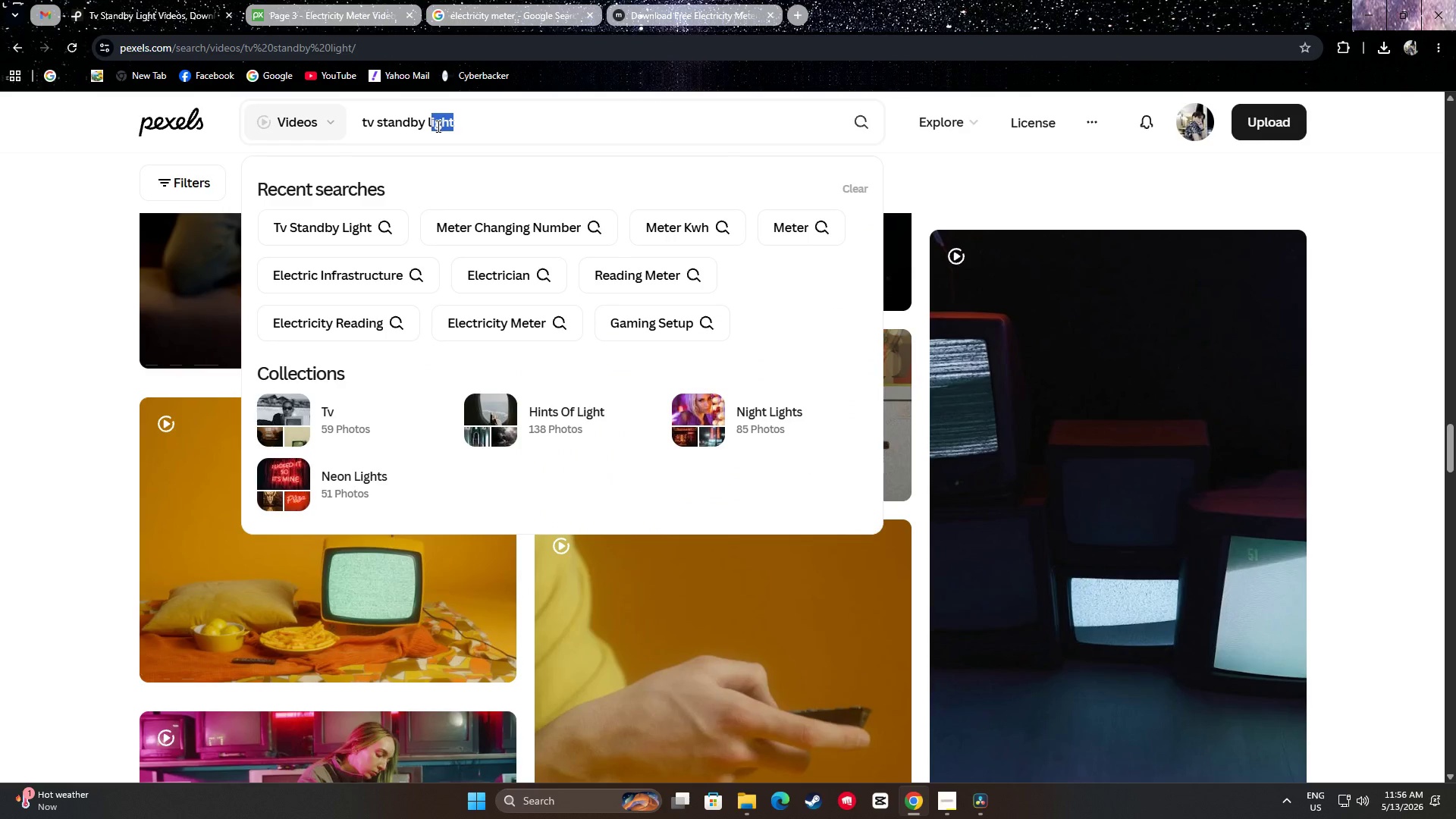 
key(Backspace)
 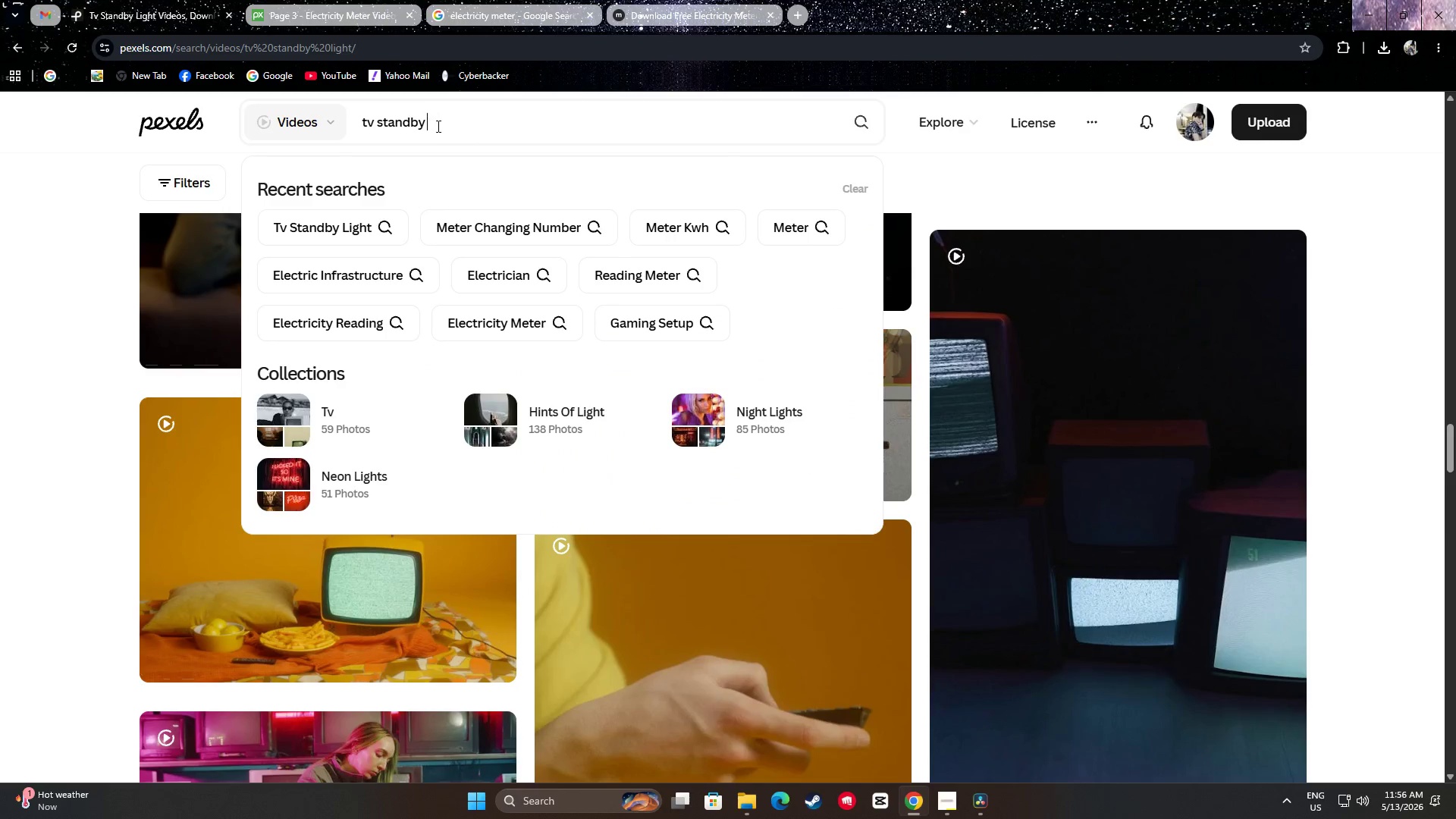 
key(Backspace)
 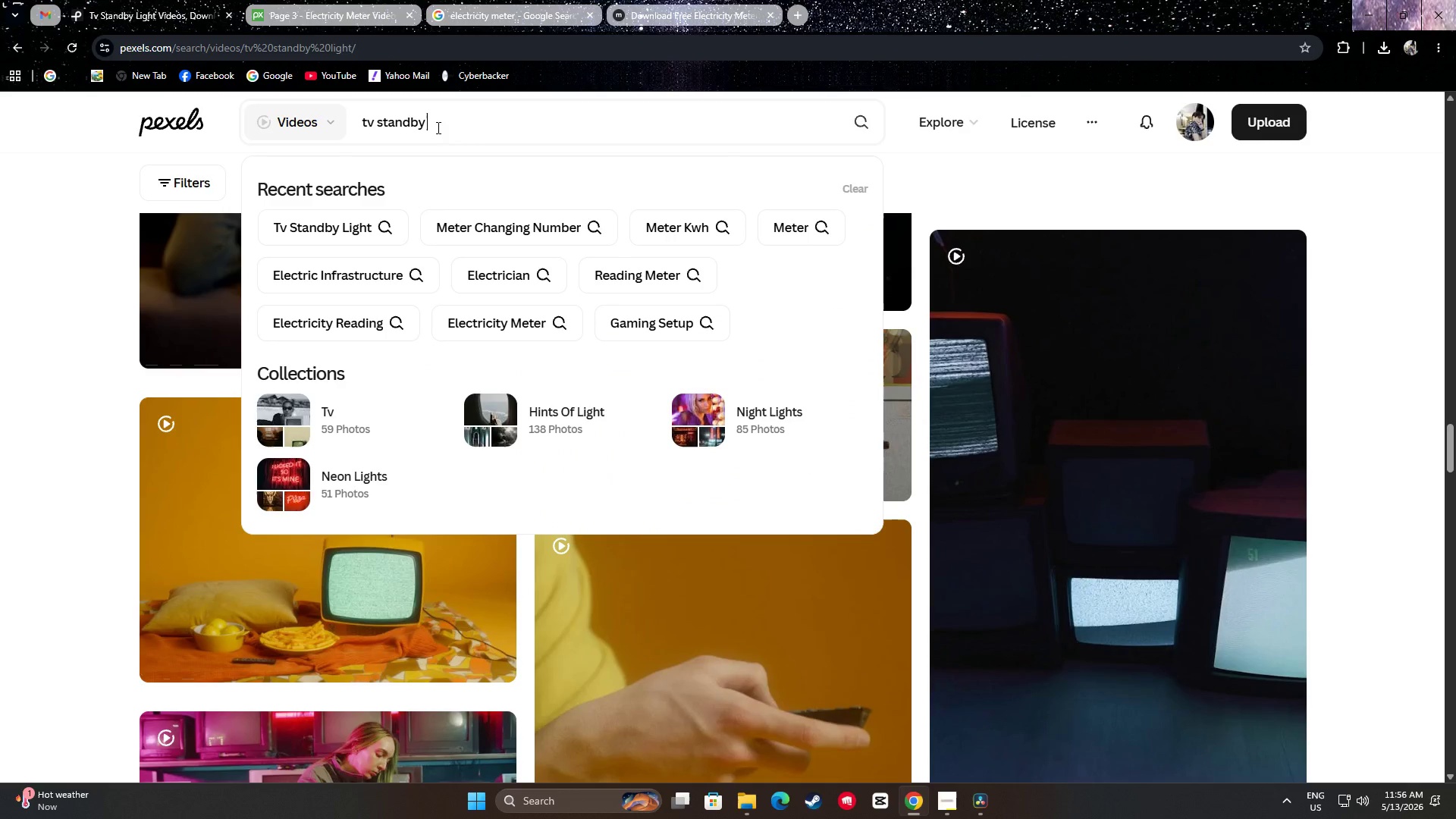 
key(Enter)
 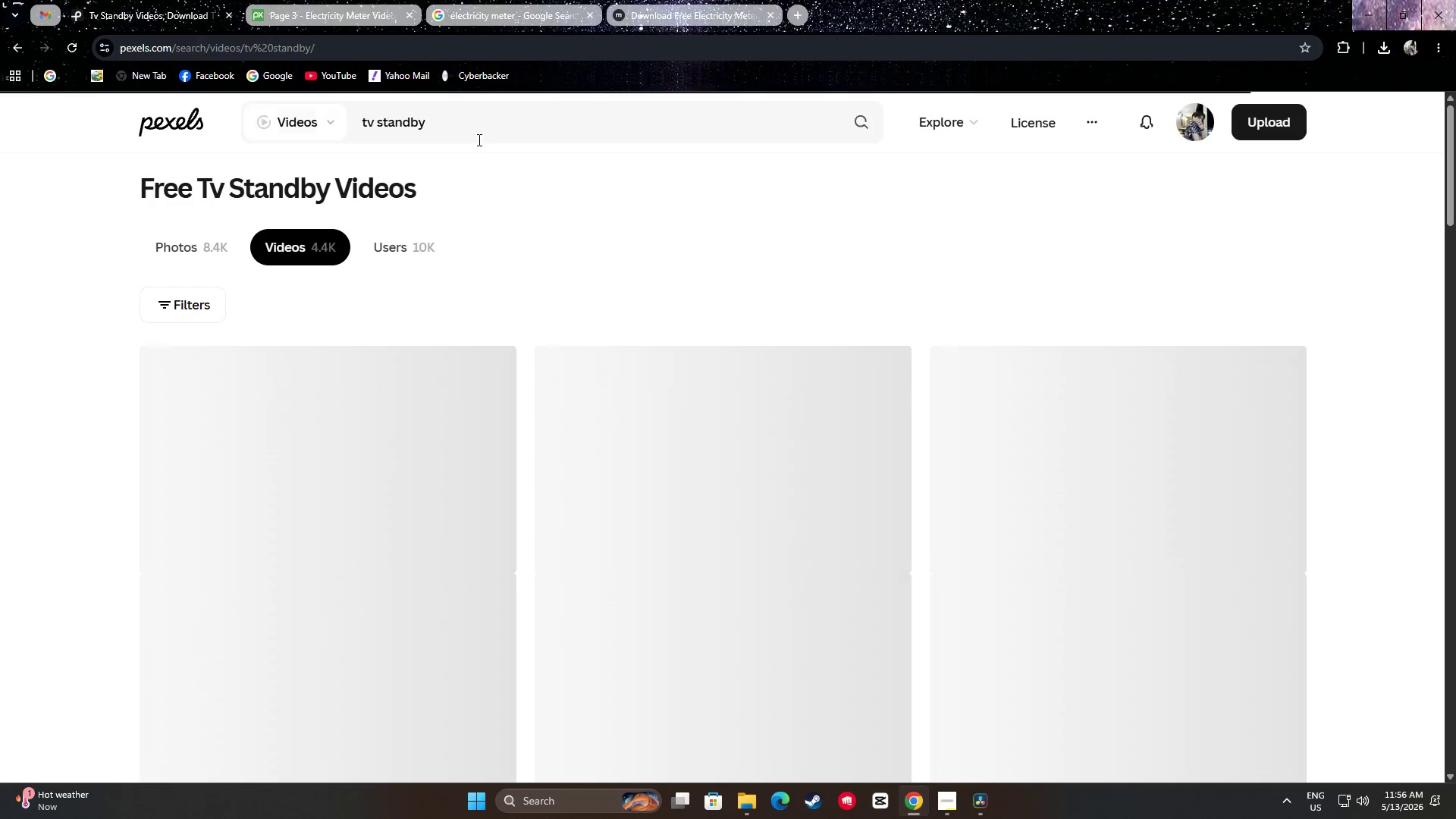 
left_click([465, 128])
 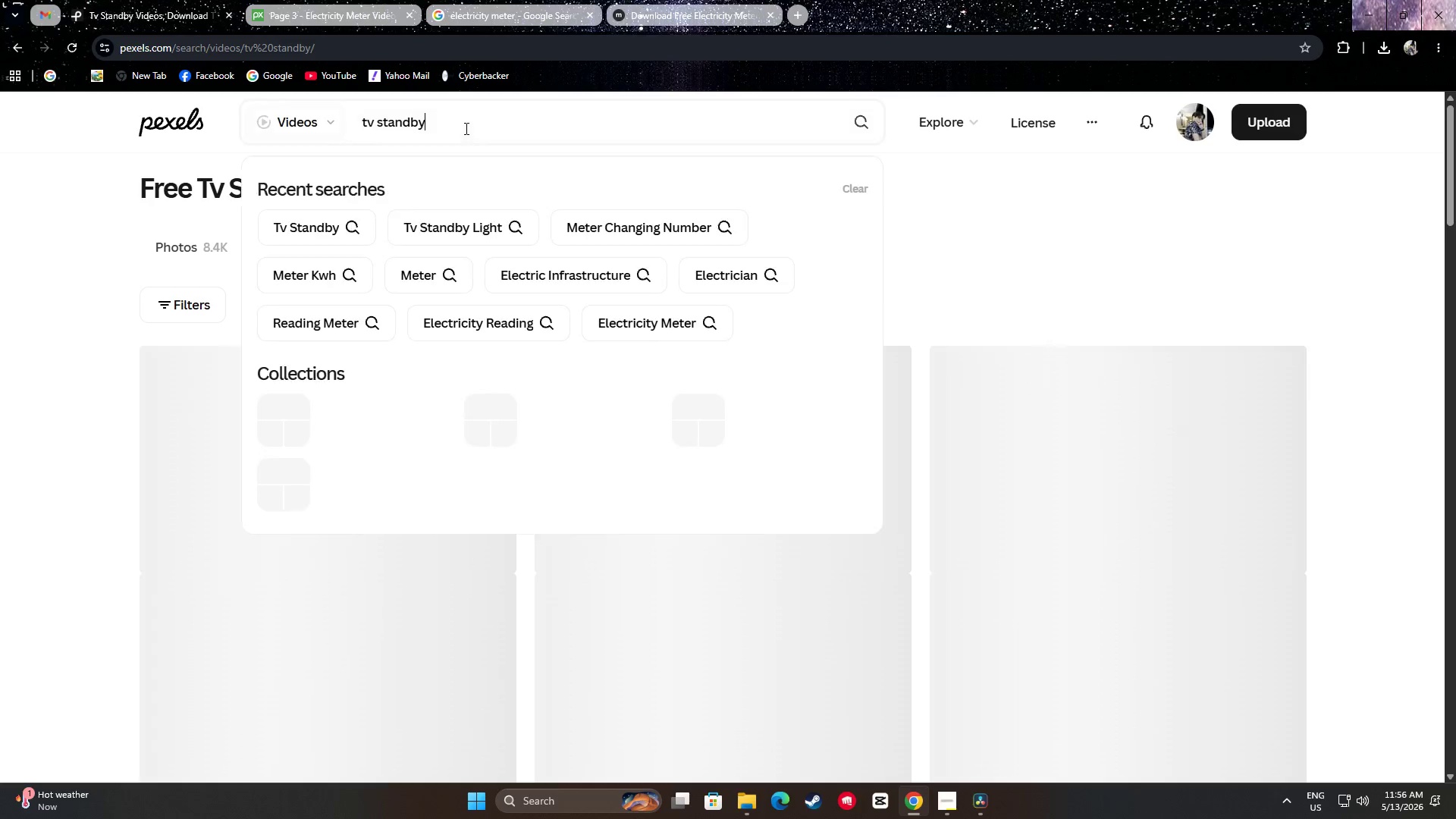 
key(Backspace)
 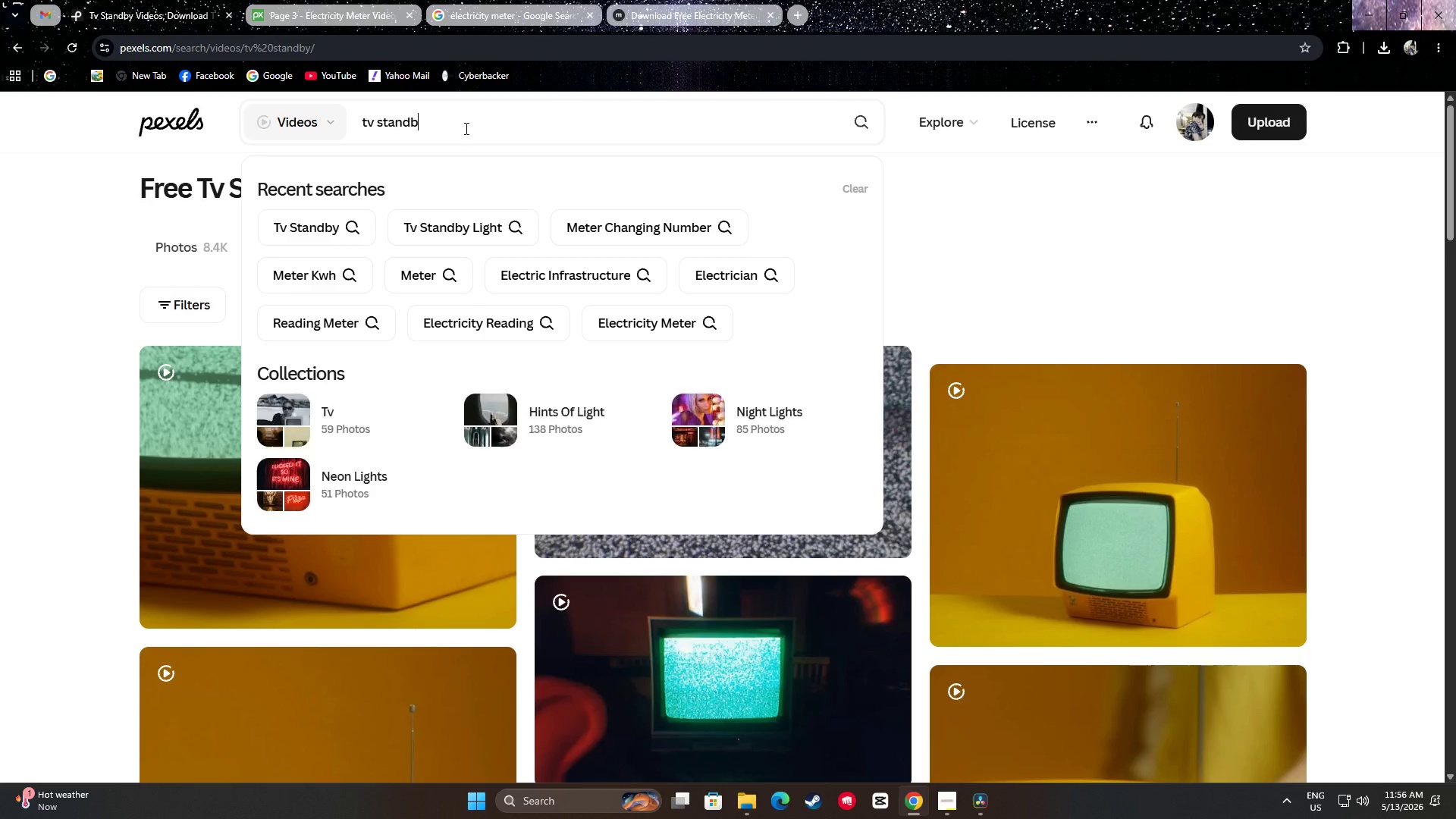 
key(Y)
 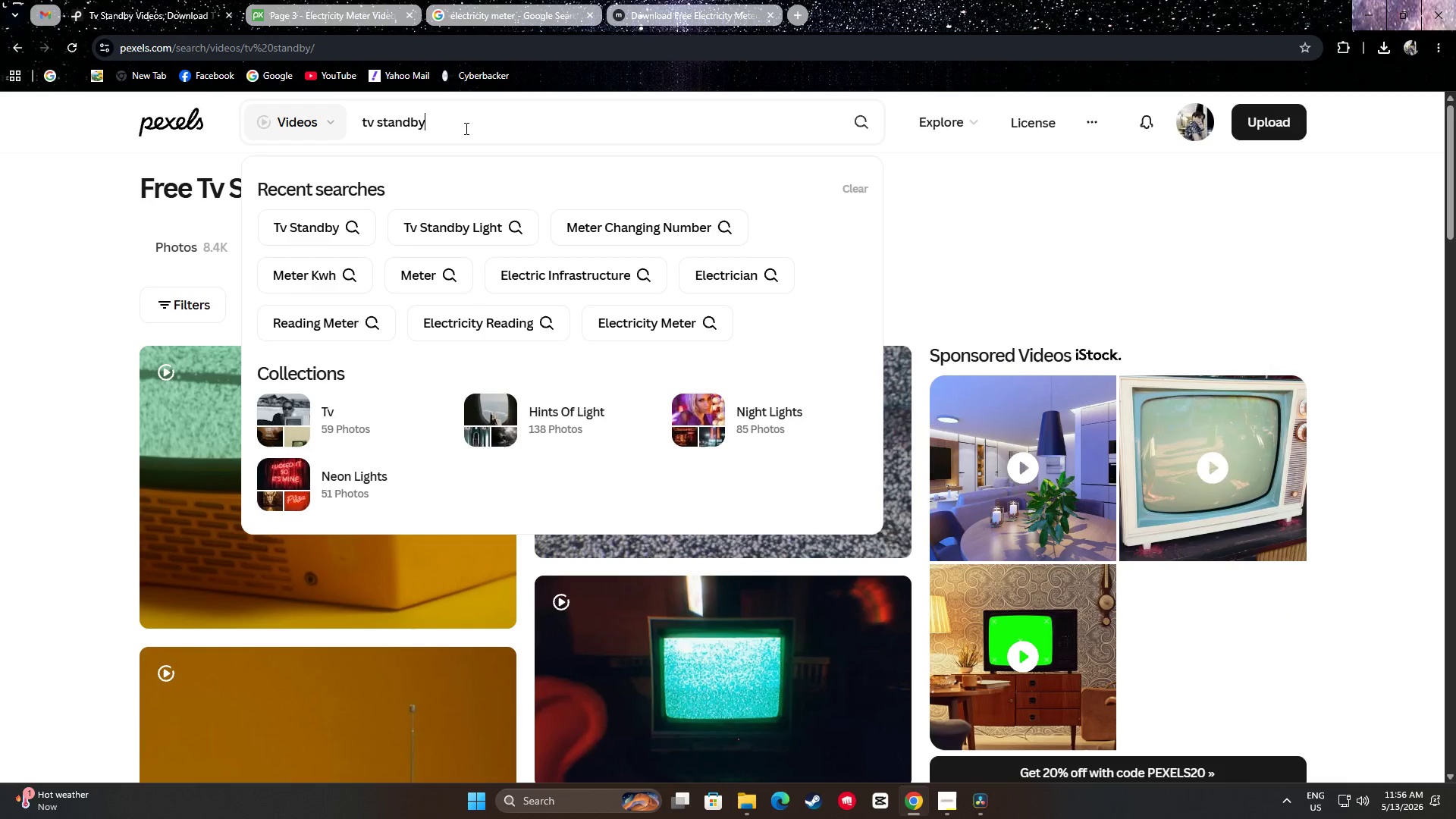 
key(Enter)
 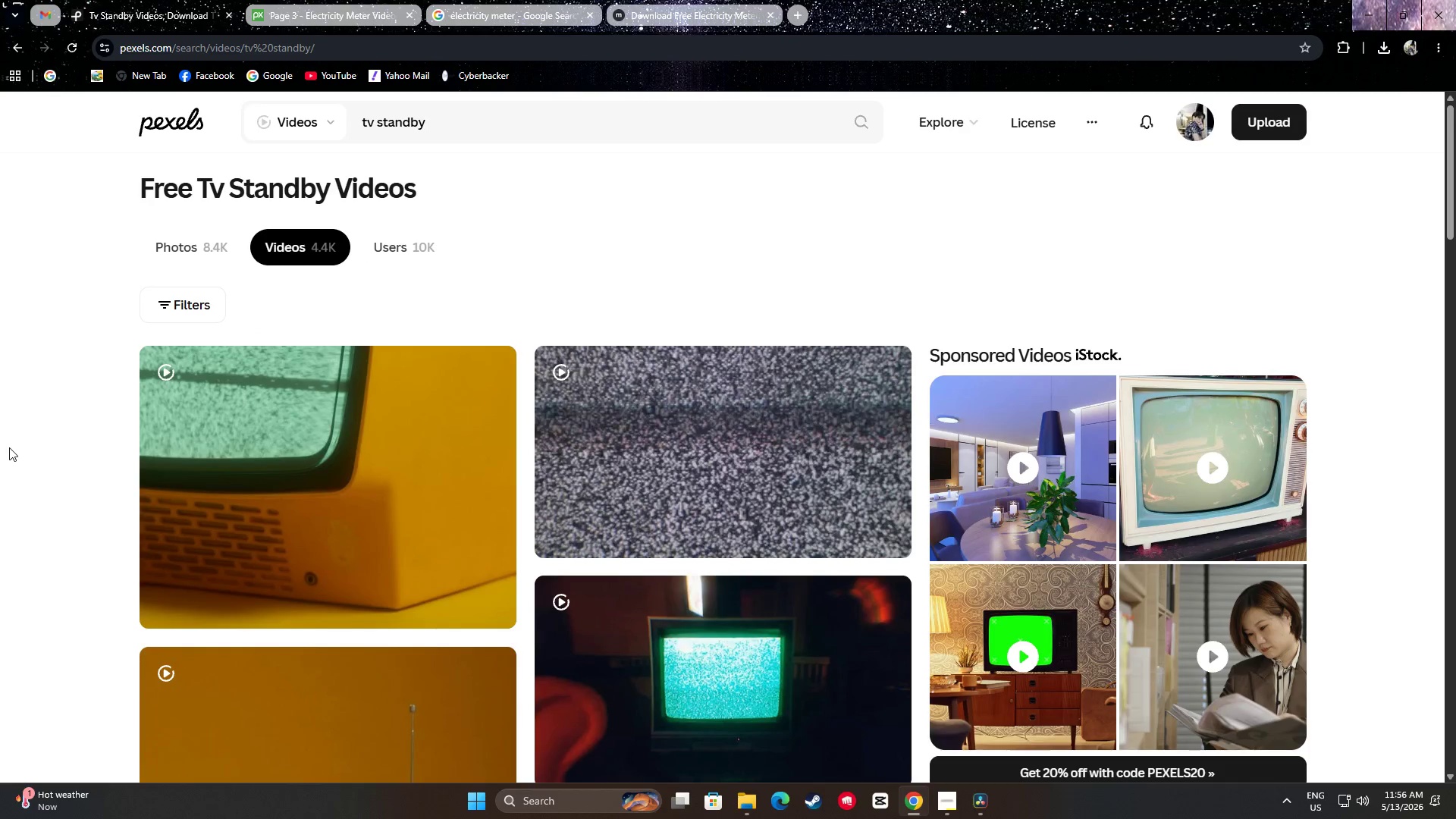 
scroll: coordinate [109, 432], scroll_direction: down, amount: 45.0
 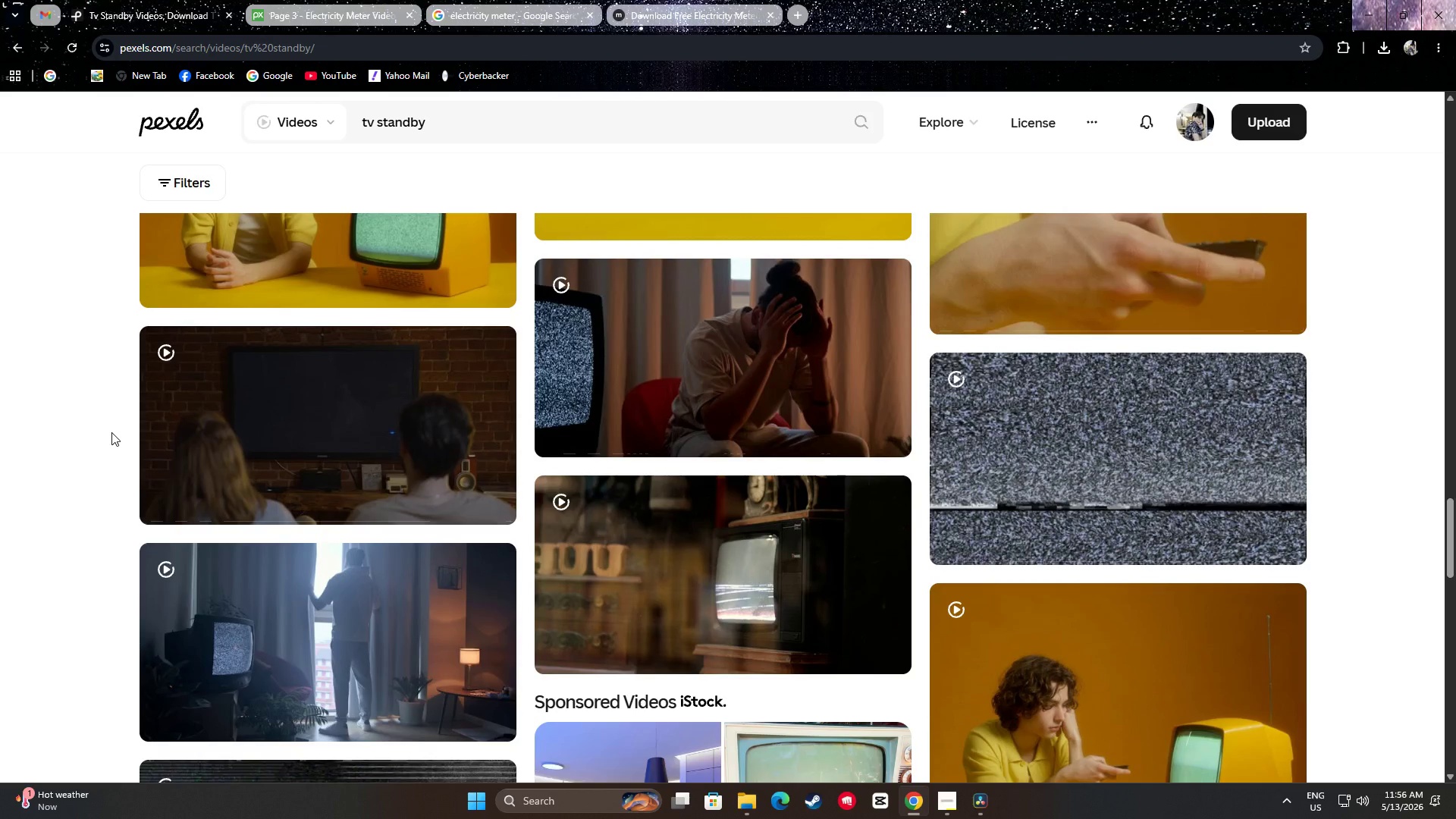 
scroll: coordinate [112, 432], scroll_direction: down, amount: 5.0
 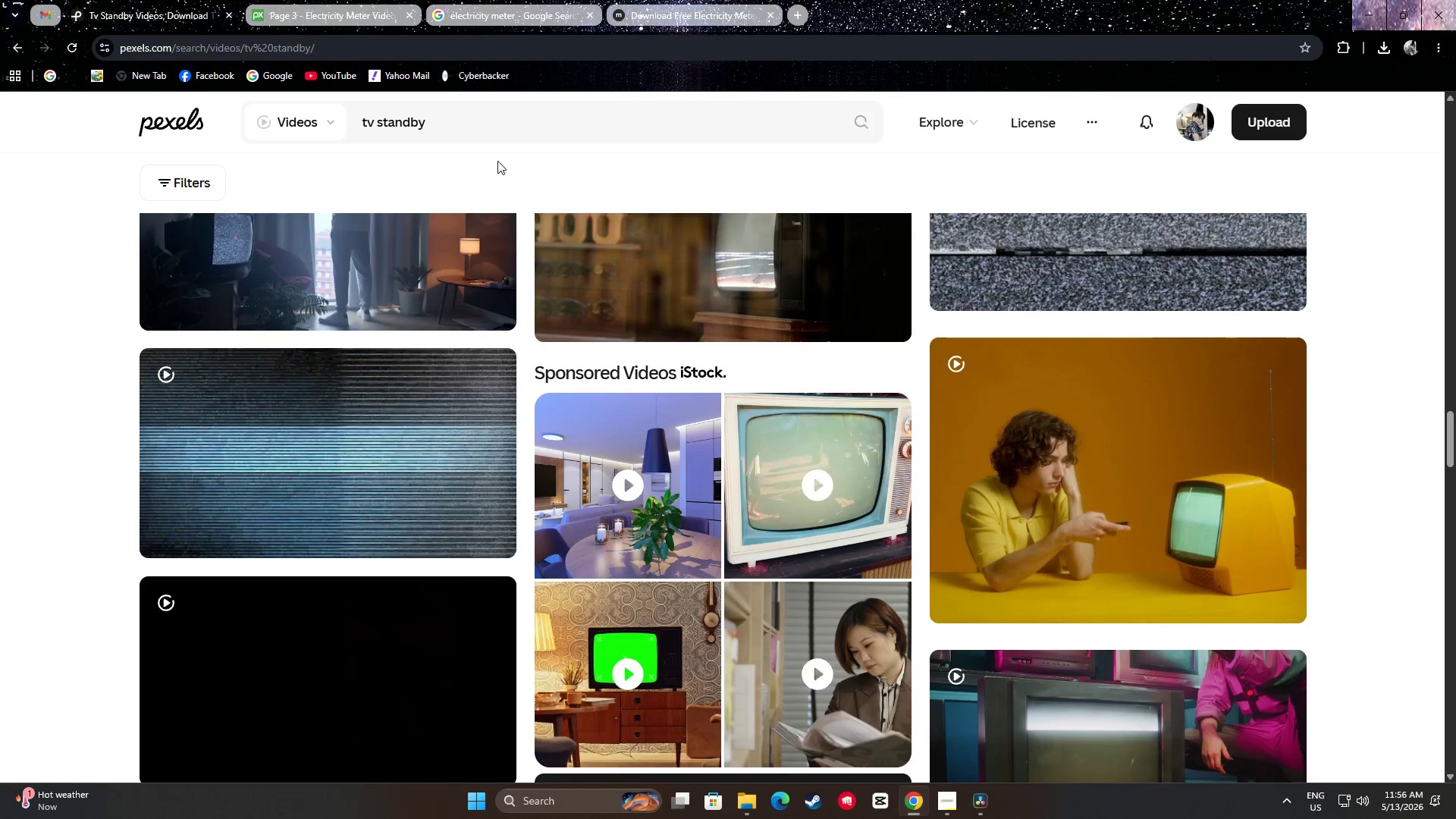 
left_click_drag(start_coordinate=[438, 121], to_coordinate=[375, 124])
 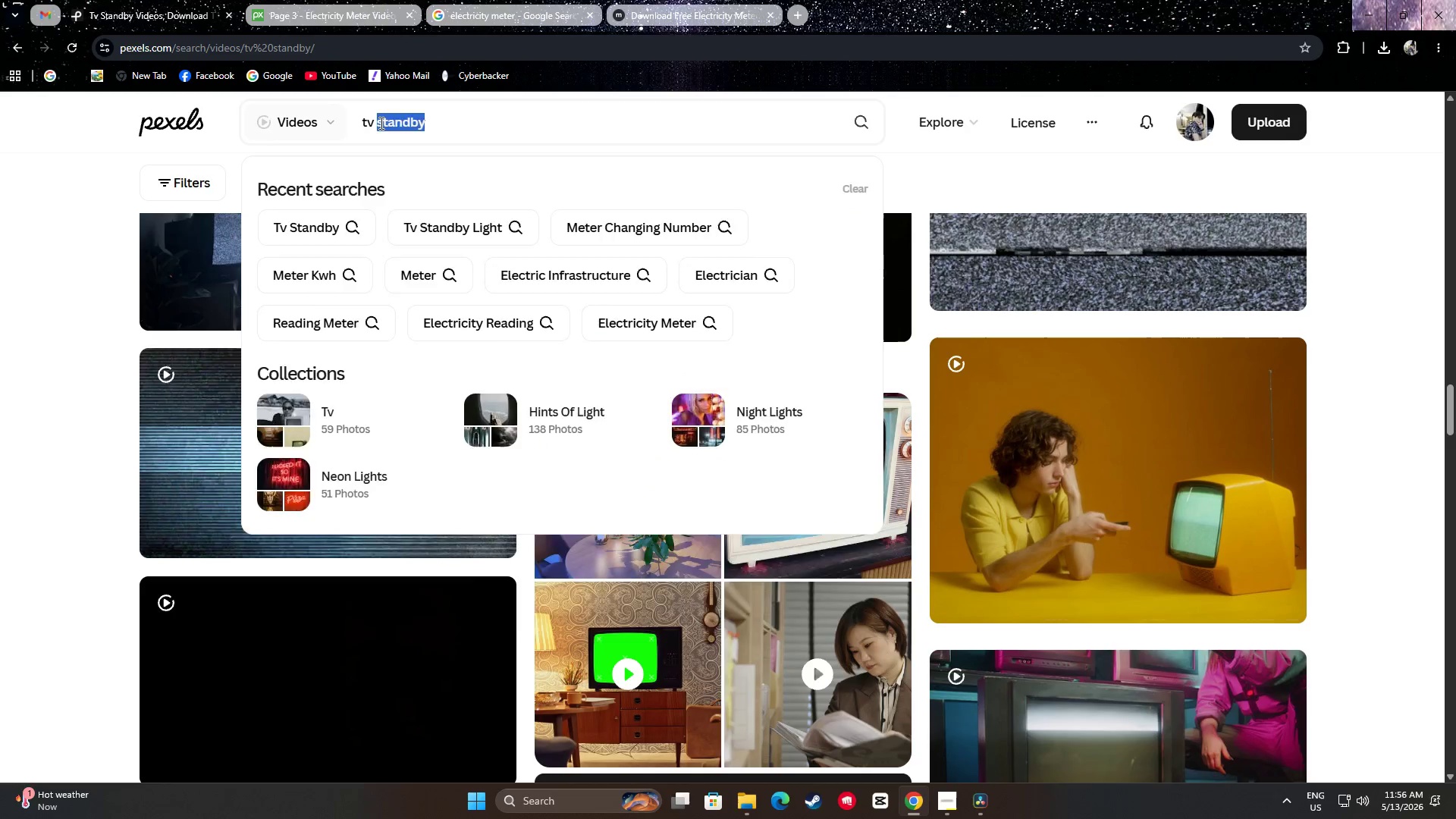 
key(Backspace)
 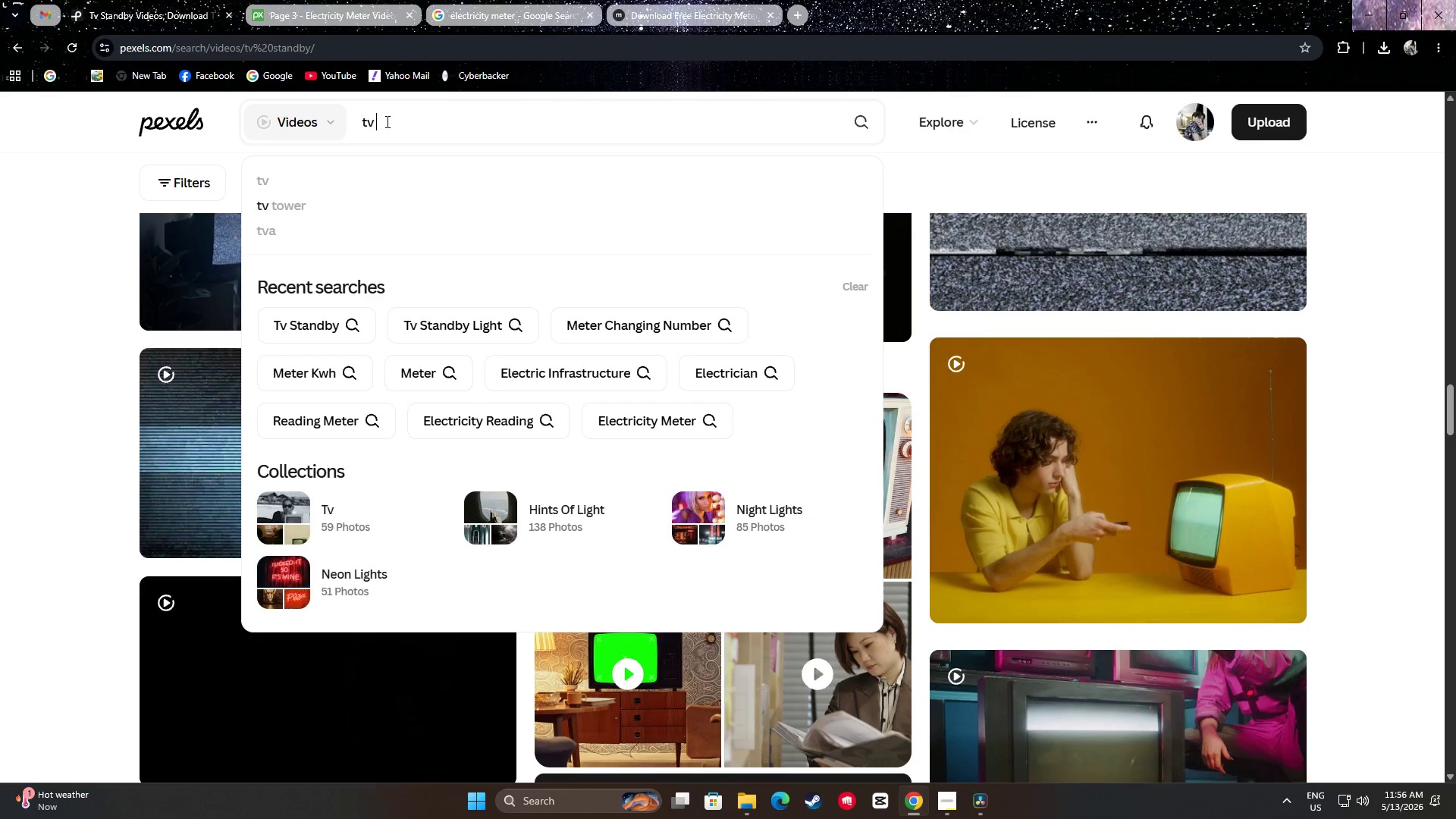 
key(Backspace)
 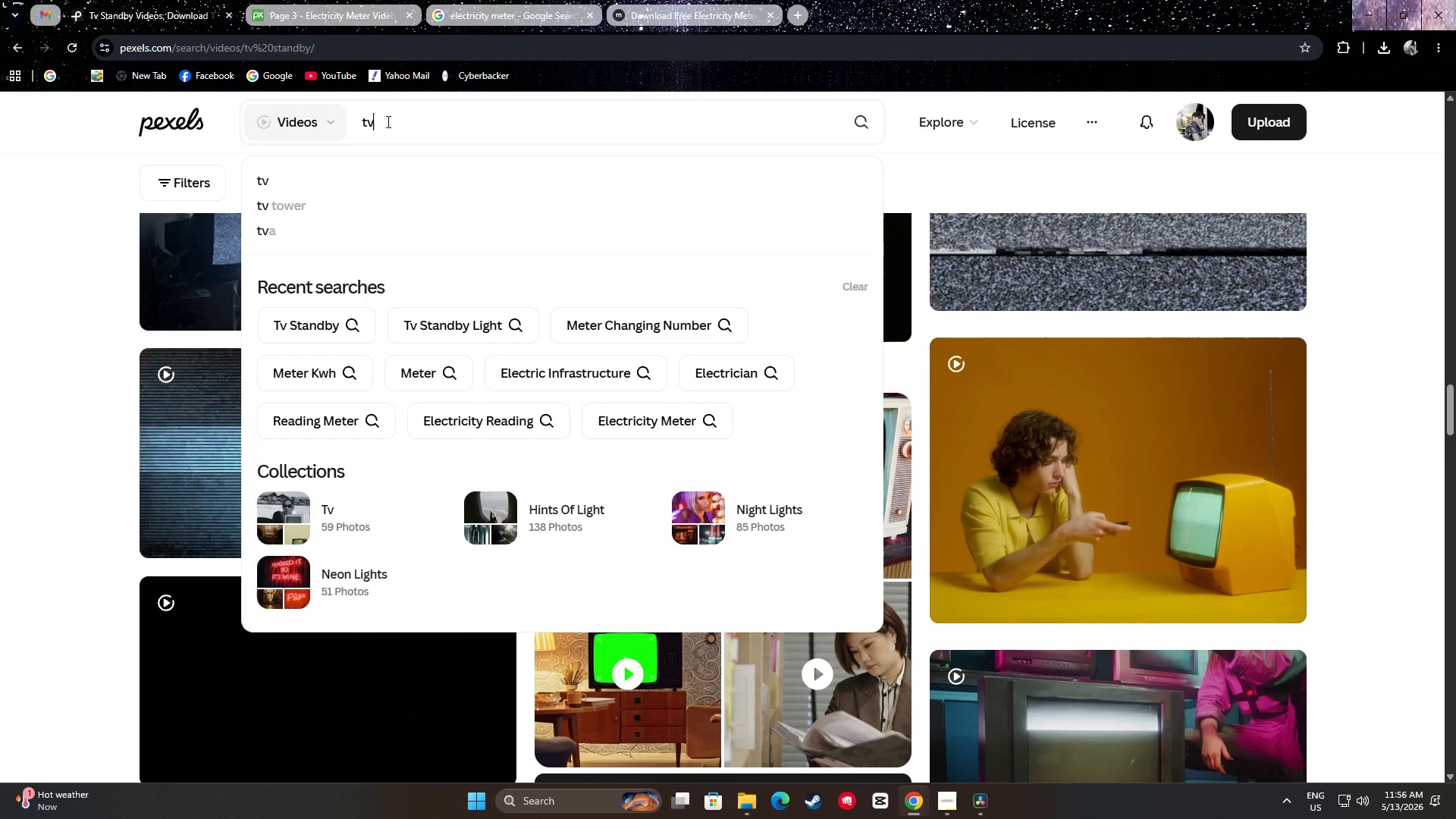 
key(Enter)
 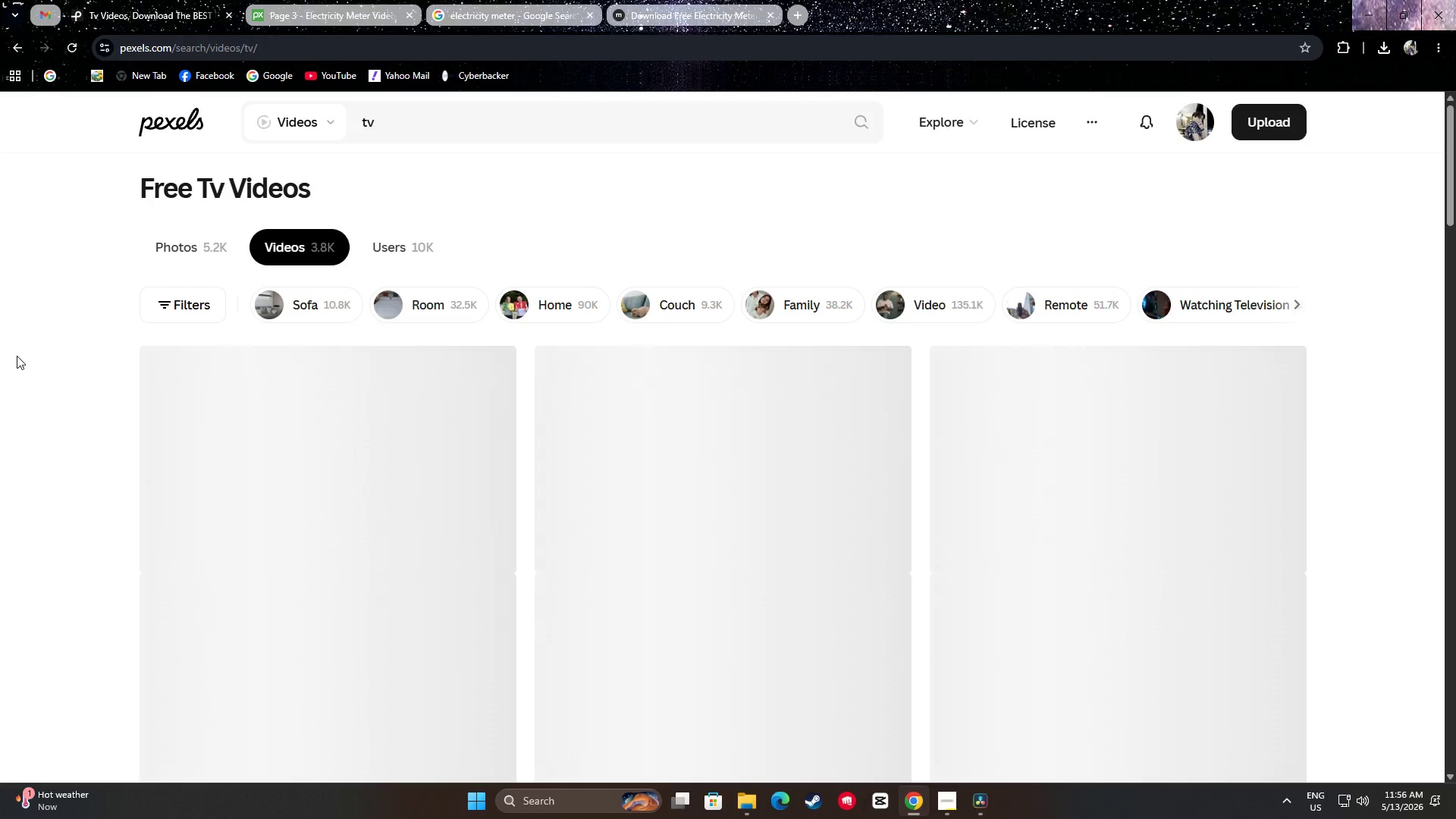 
scroll: coordinate [31, 355], scroll_direction: down, amount: 22.0
 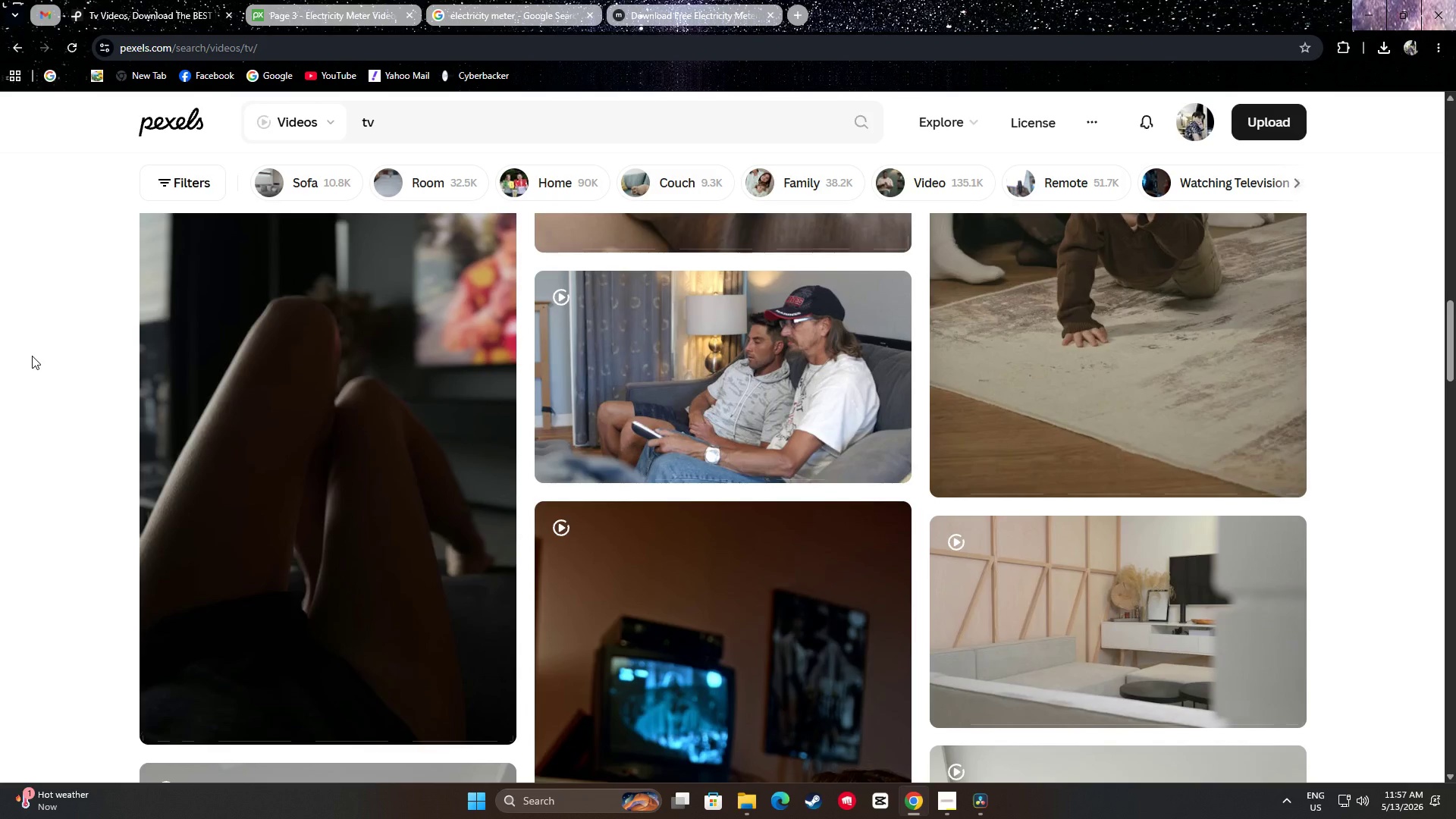 
scroll: coordinate [39, 355], scroll_direction: down, amount: 5.0
 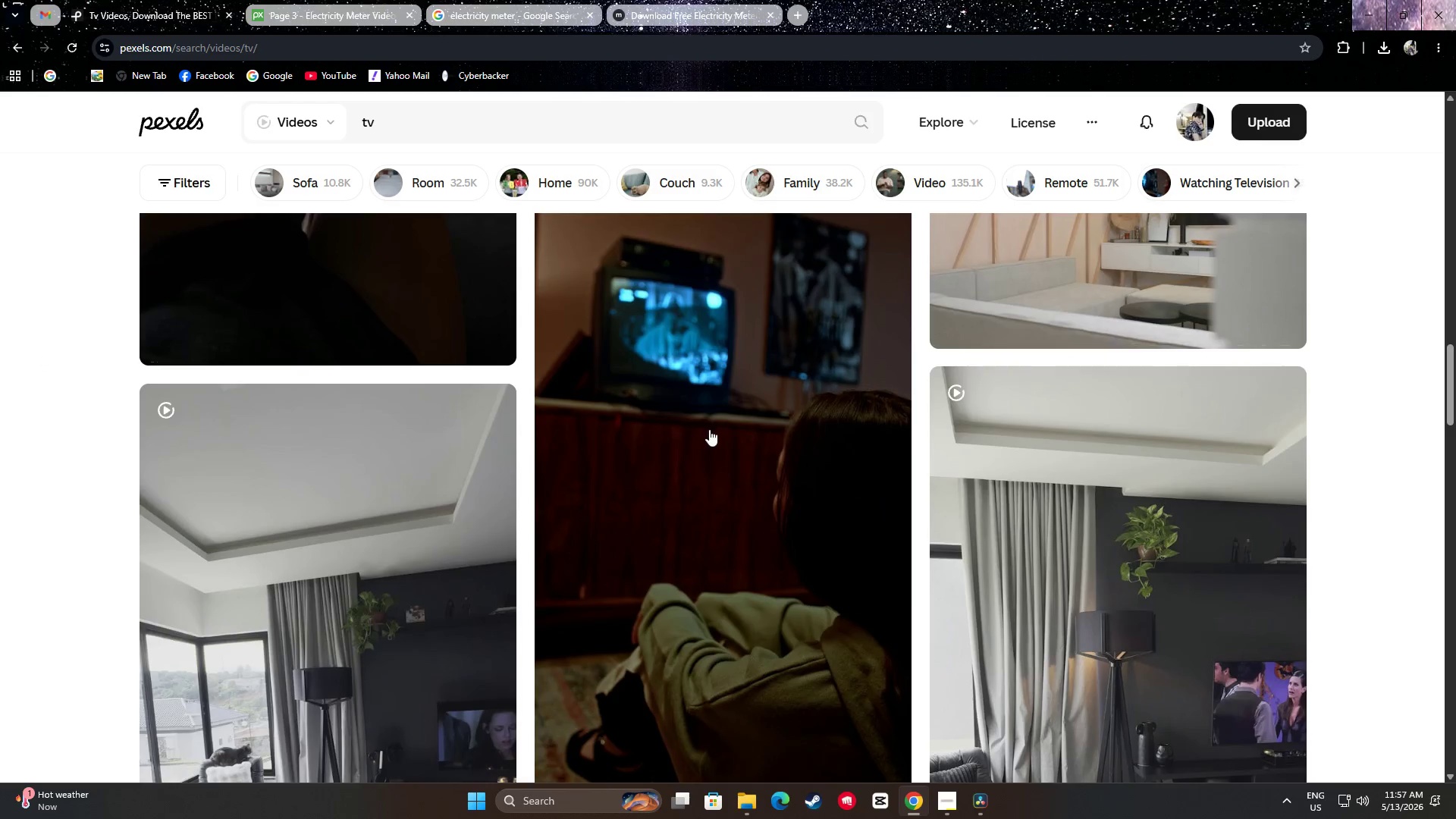 
scroll: coordinate [755, 459], scroll_direction: up, amount: 1.0
 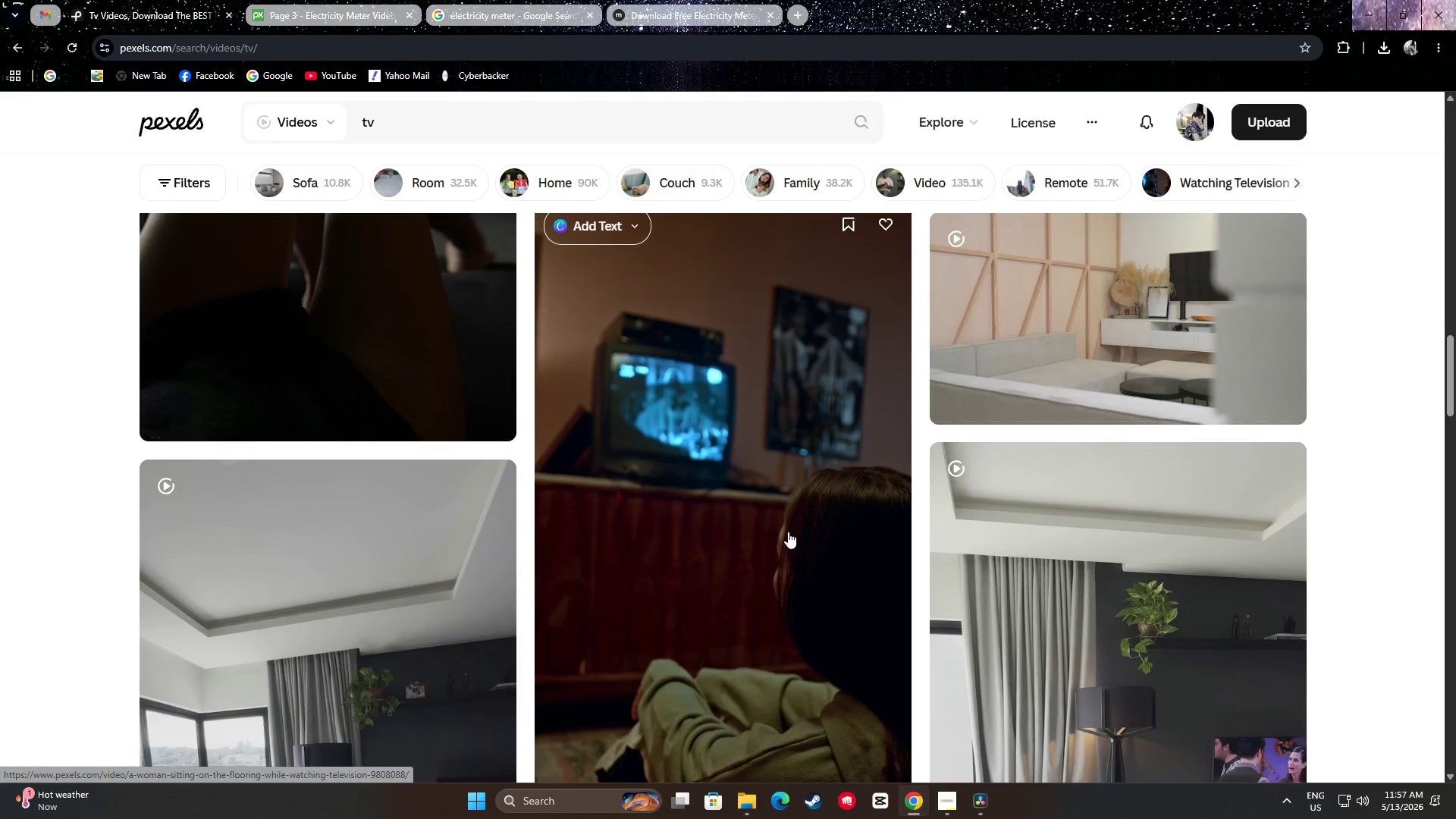 
scroll: coordinate [1137, 469], scroll_direction: down, amount: 22.0
 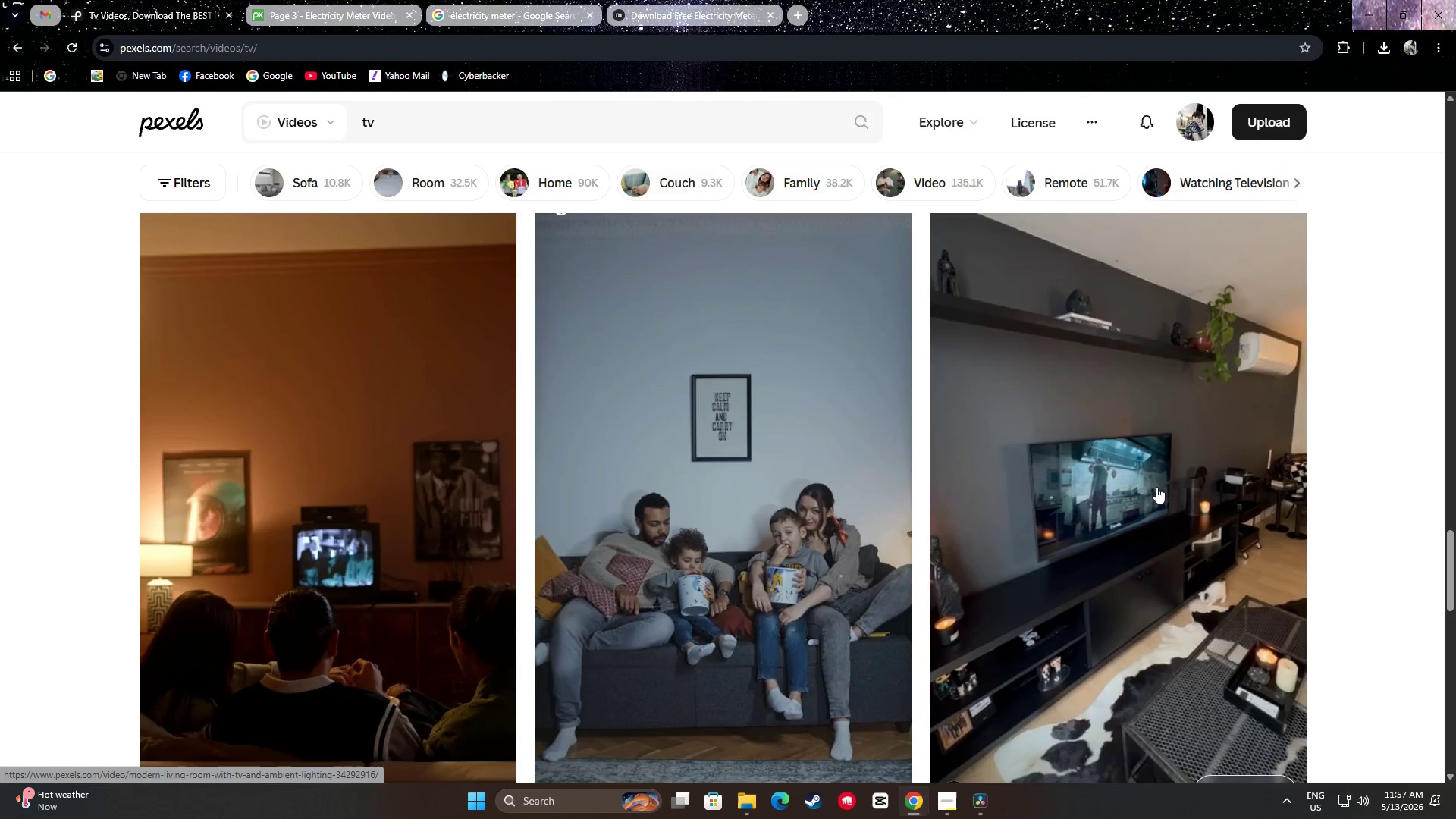 
scroll: coordinate [730, 349], scroll_direction: down, amount: 26.0
 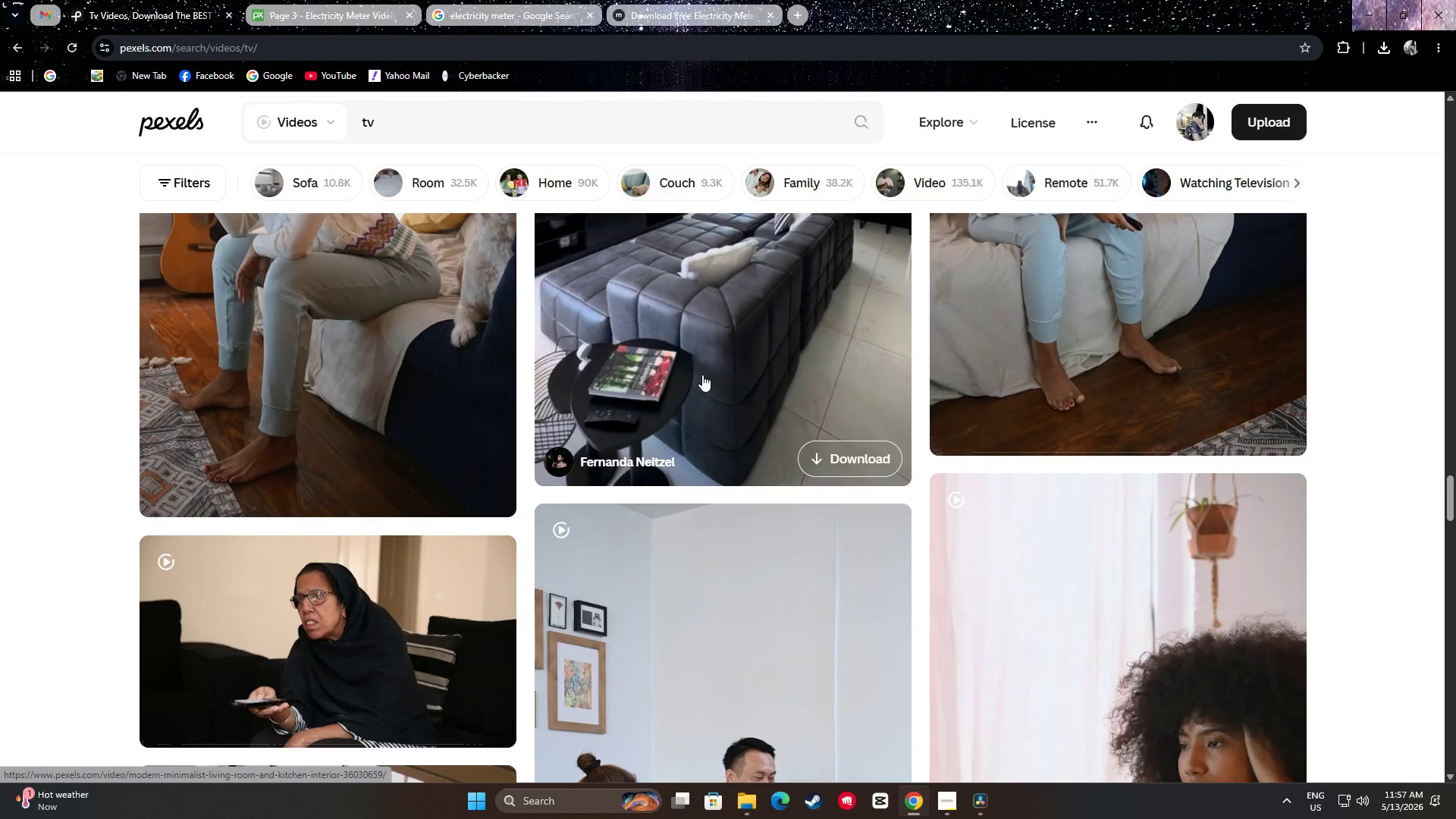 
scroll: coordinate [745, 400], scroll_direction: down, amount: 34.0
 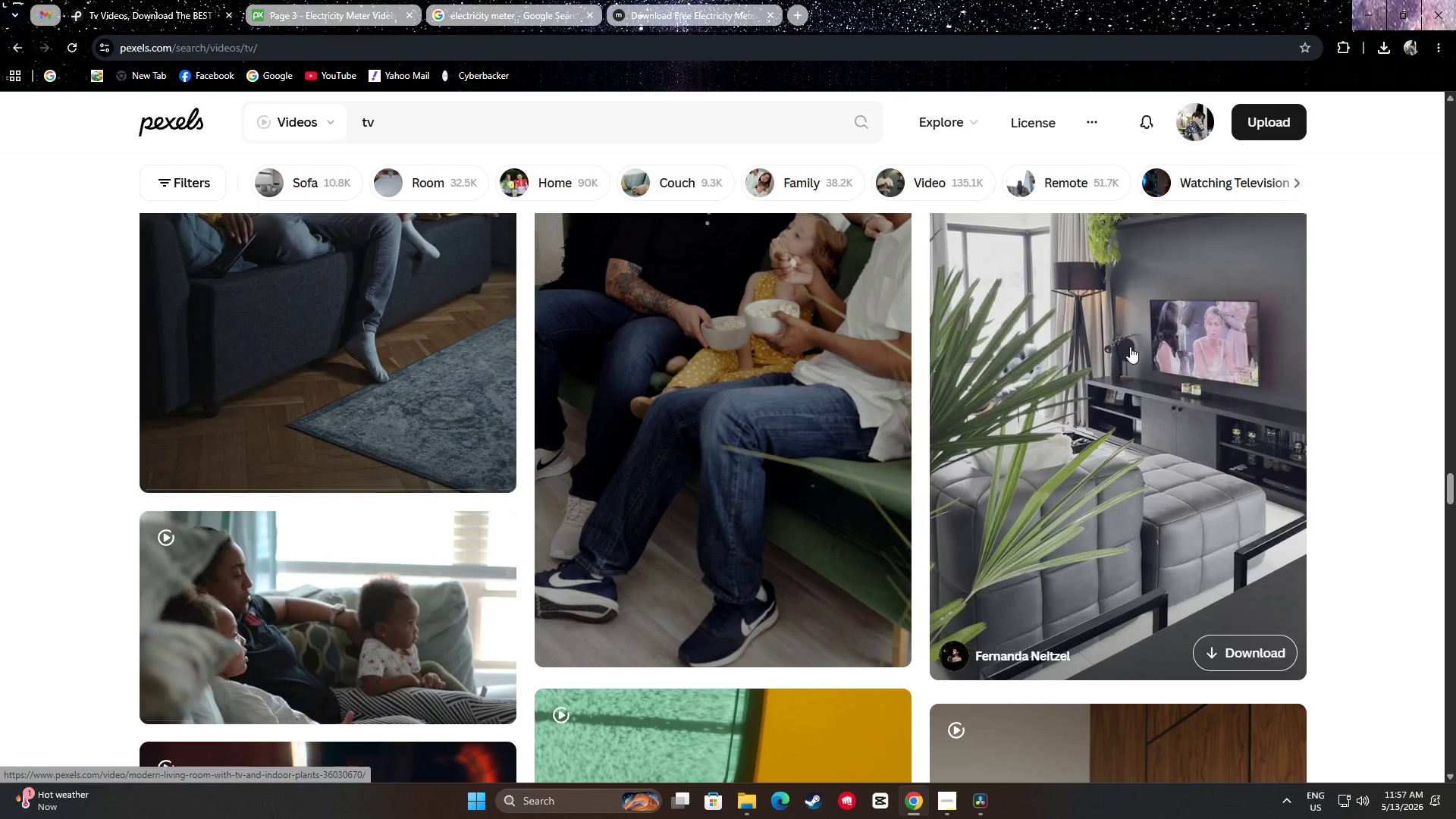 
scroll: coordinate [1121, 347], scroll_direction: down, amount: 1.0
 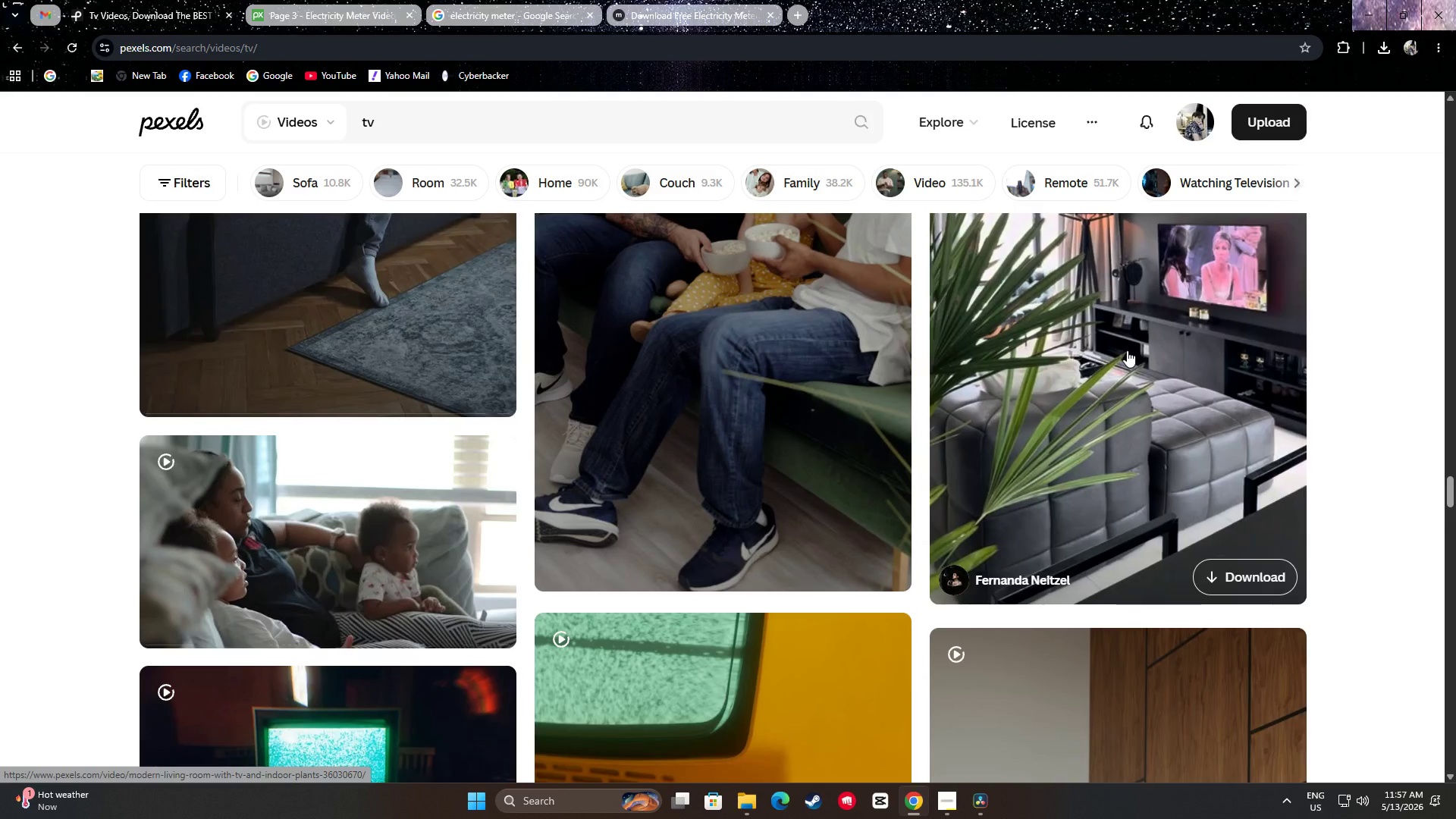 
scroll: coordinate [1119, 344], scroll_direction: up, amount: 1.0
 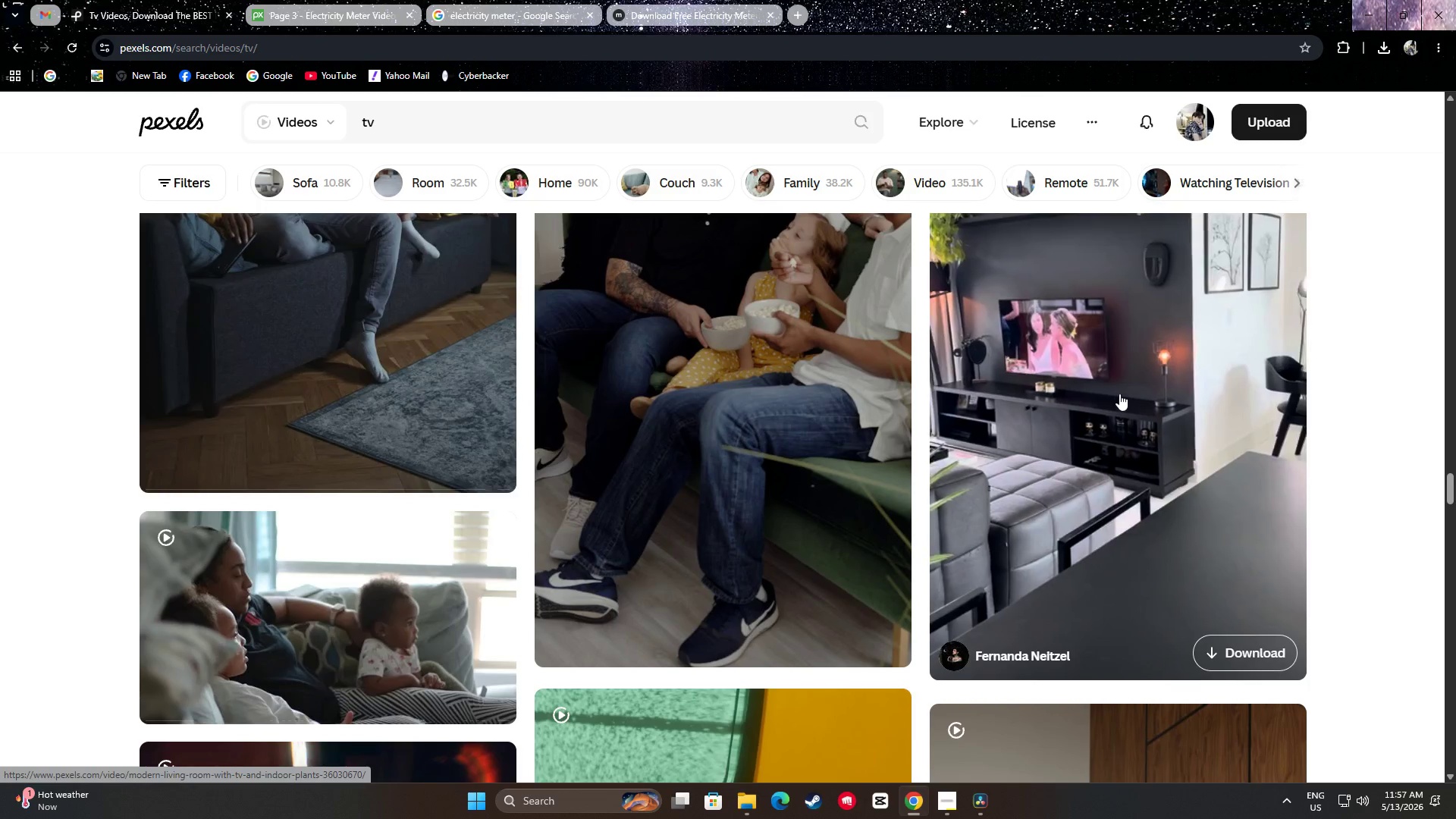 
wait(6.03)
 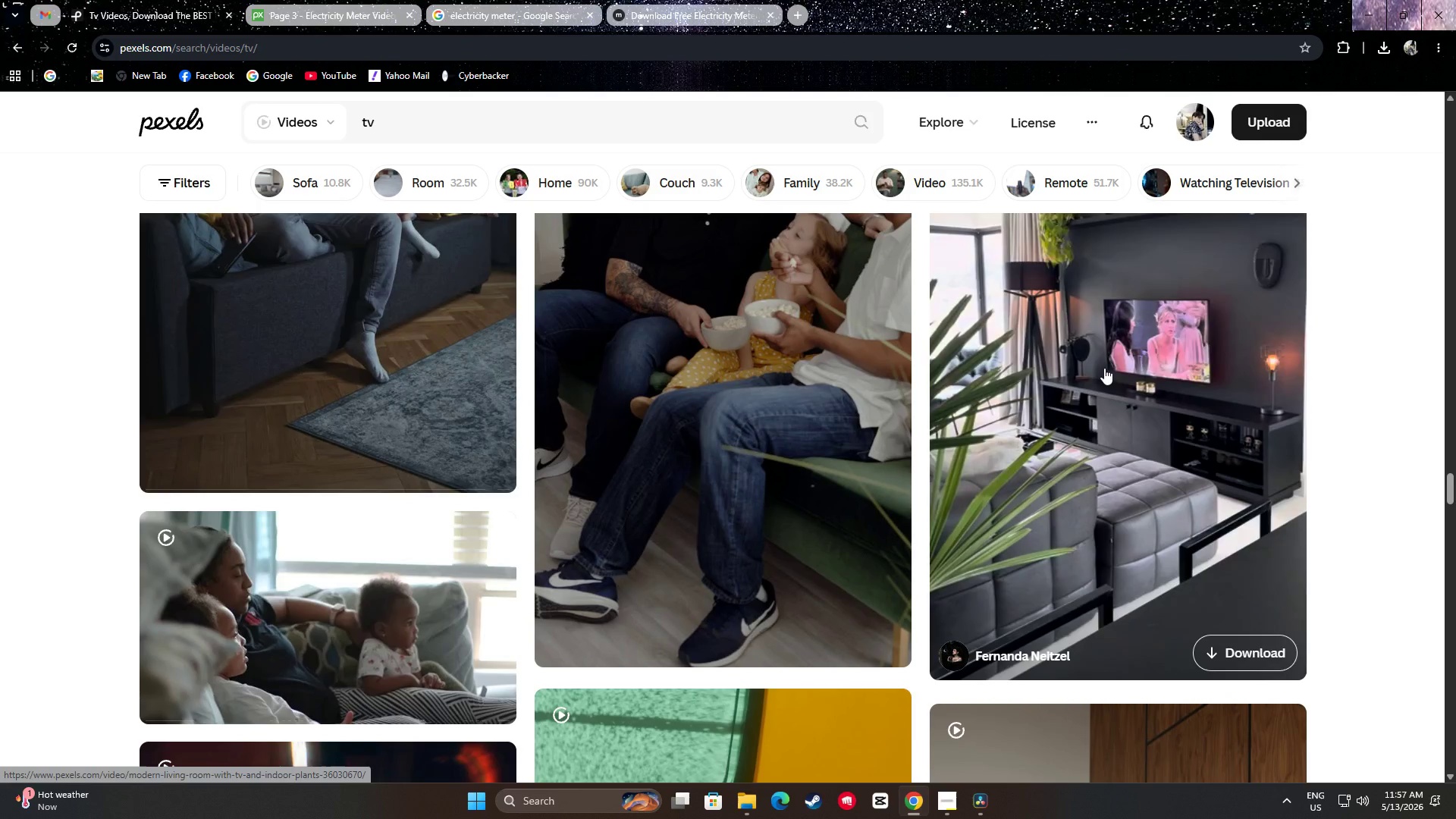 
scroll: coordinate [1356, 484], scroll_direction: down, amount: 23.0
 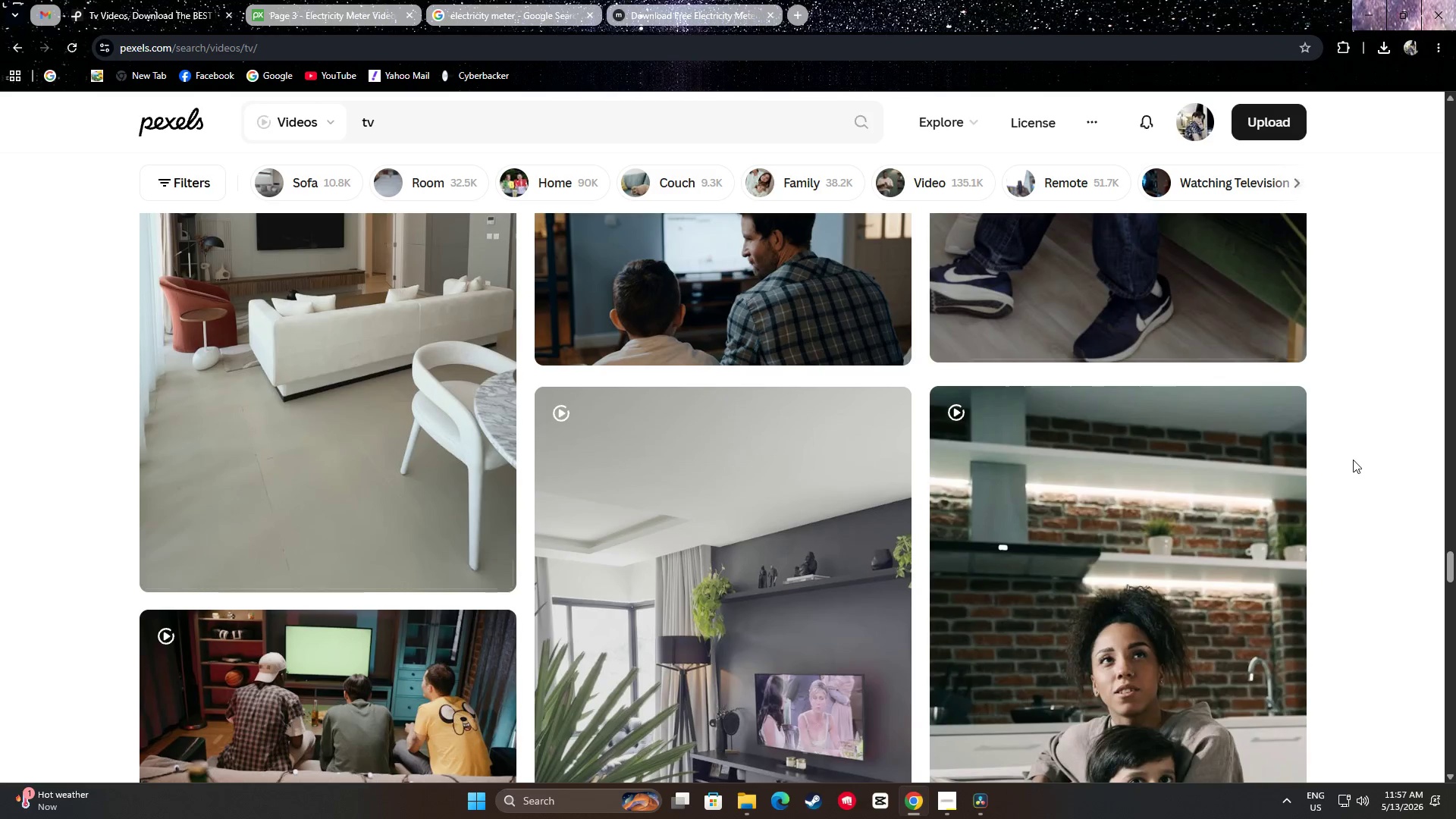 
scroll: coordinate [1350, 463], scroll_direction: down, amount: 8.0
 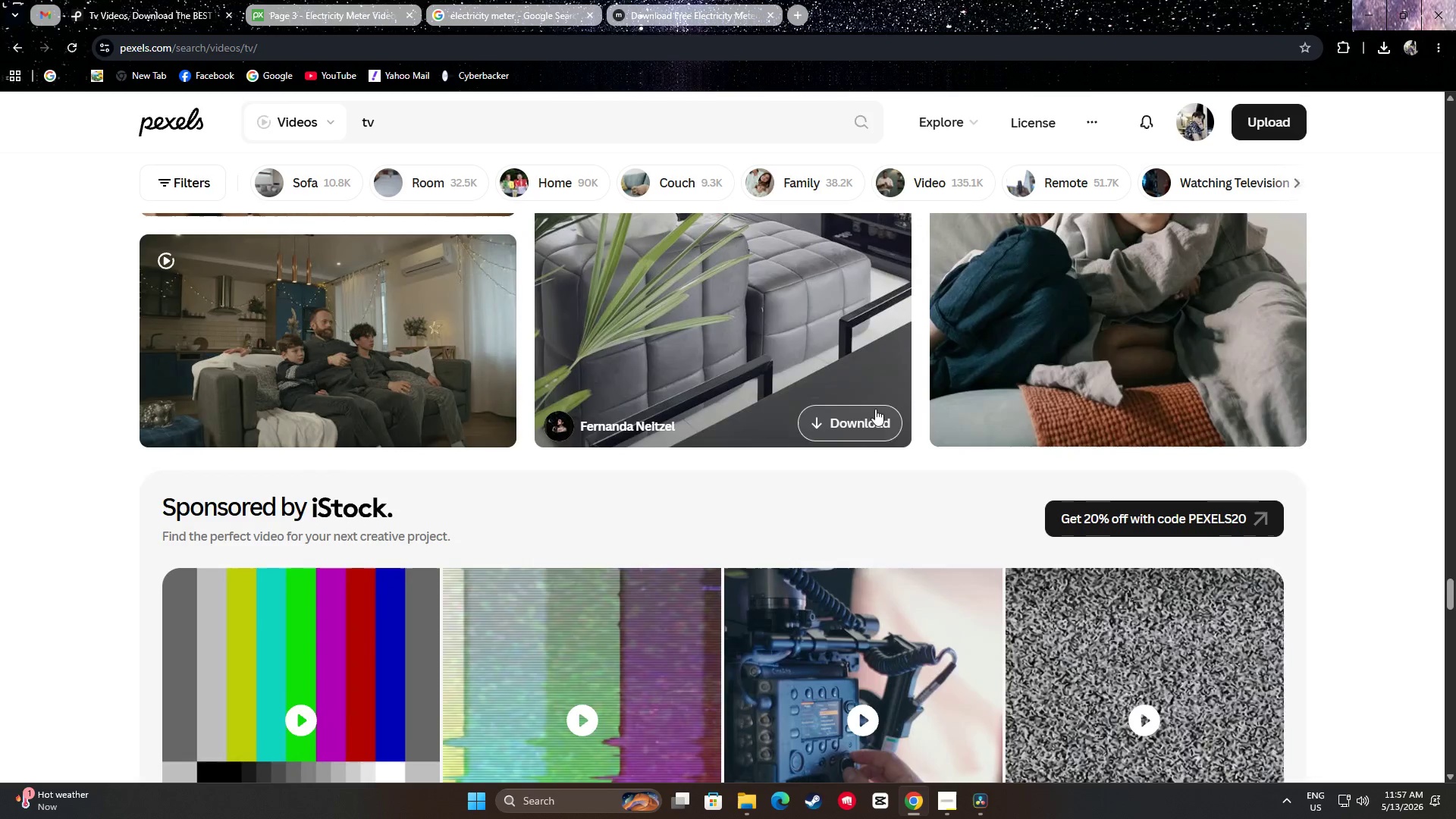 
scroll: coordinate [870, 400], scroll_direction: up, amount: 3.0
 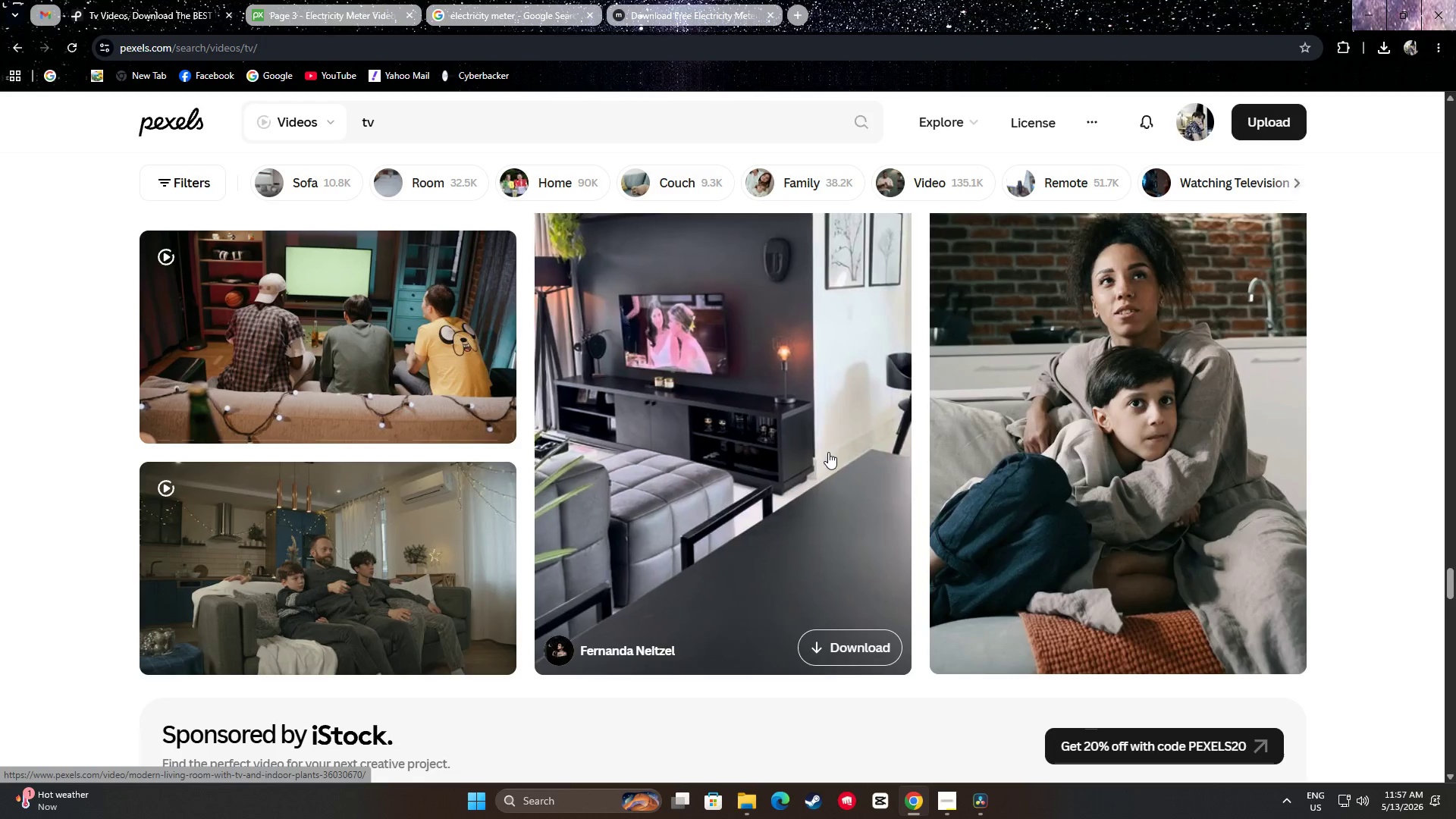 
wait(7.29)
 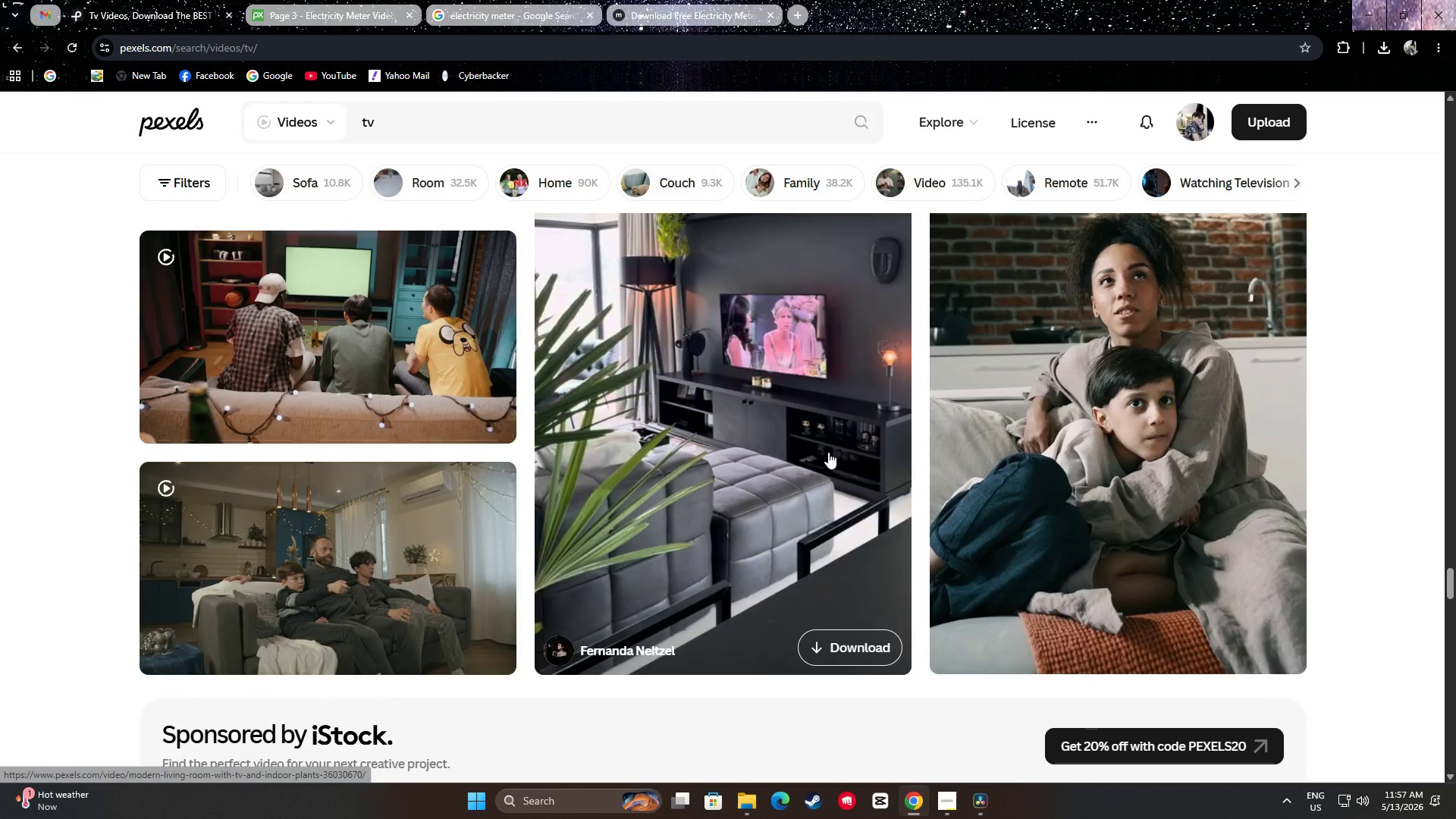 
left_click([830, 649])
 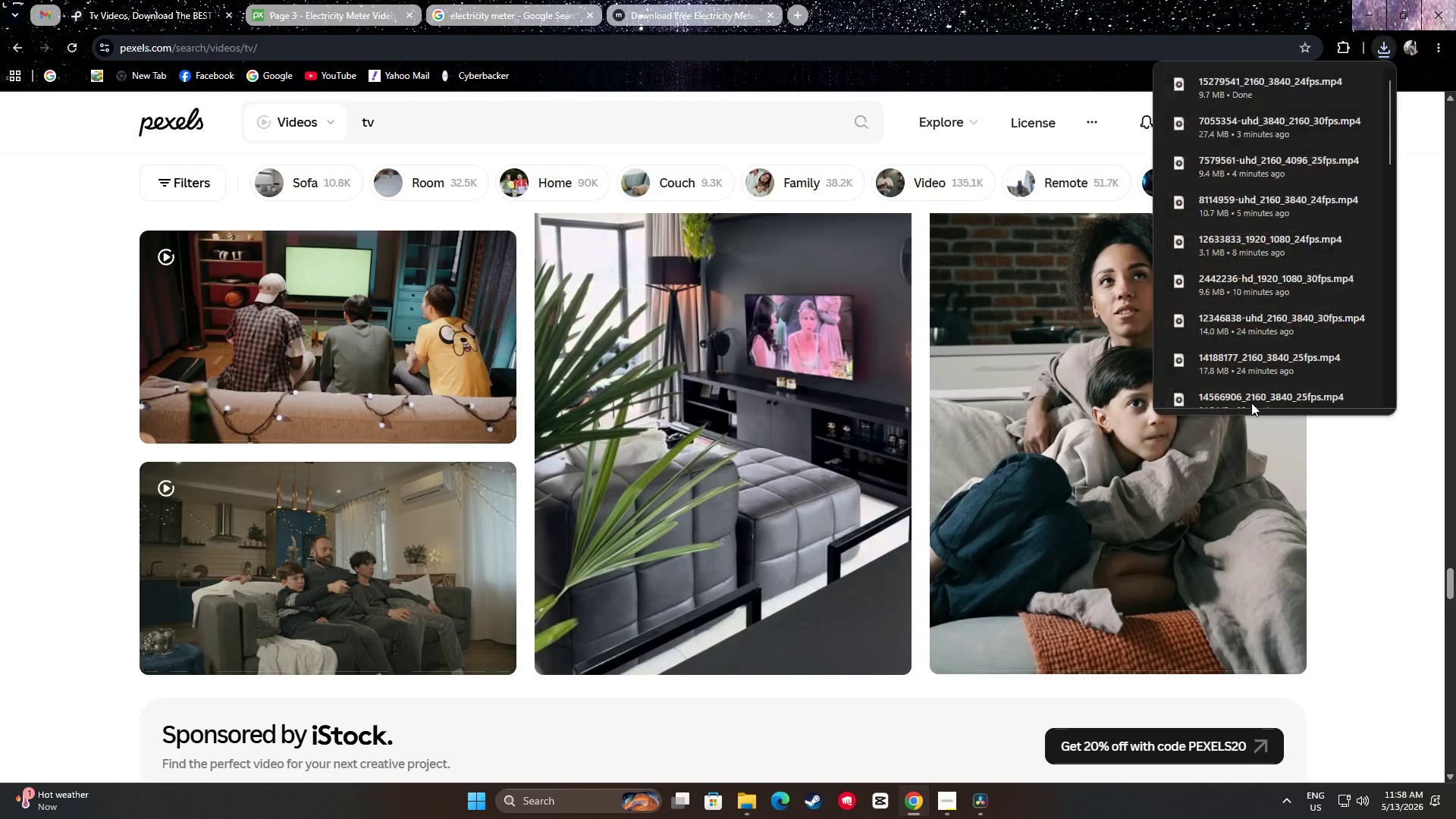 
left_click_drag(start_coordinate=[476, 118], to_coordinate=[354, 115])
 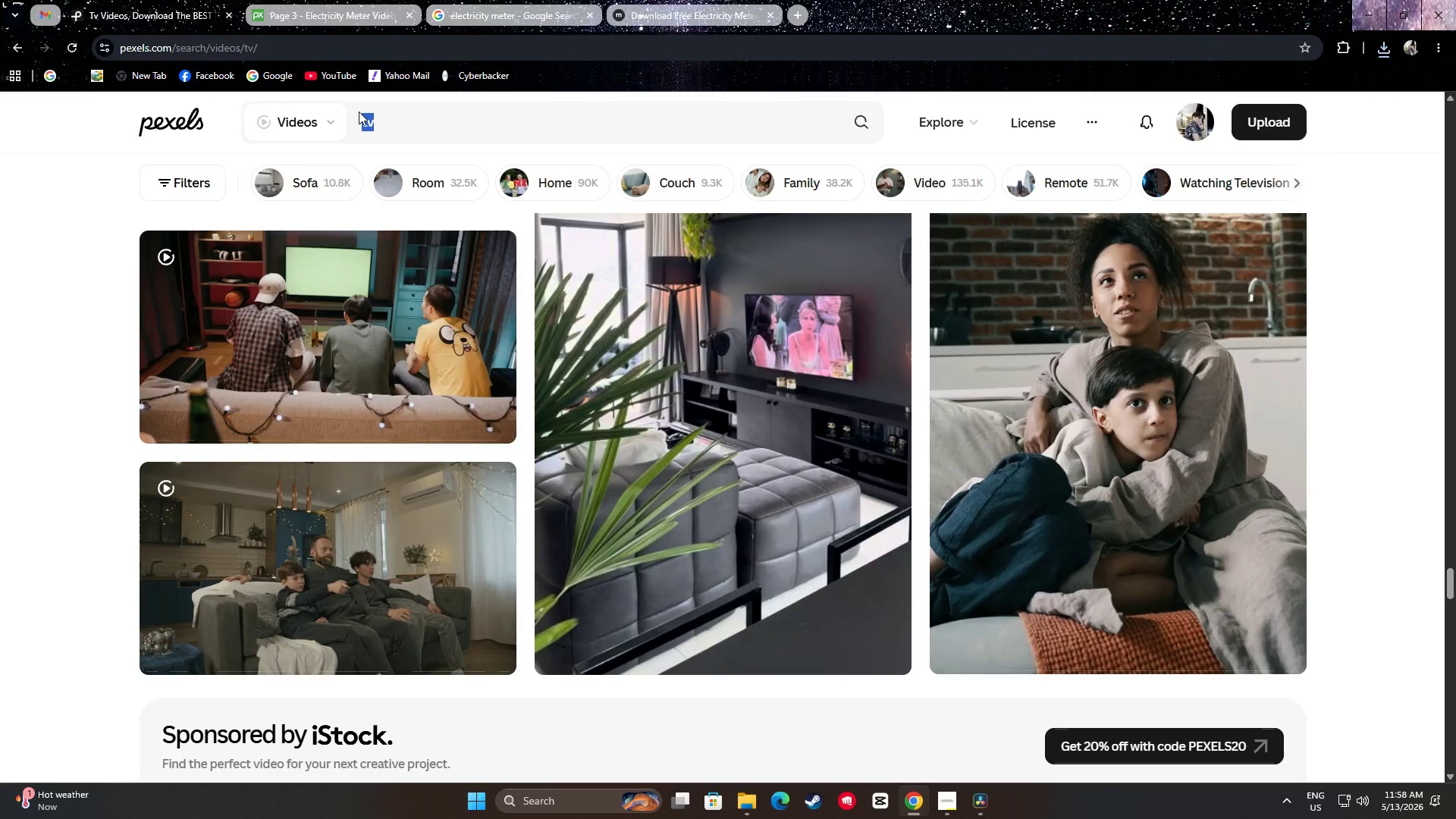 
type(router)
 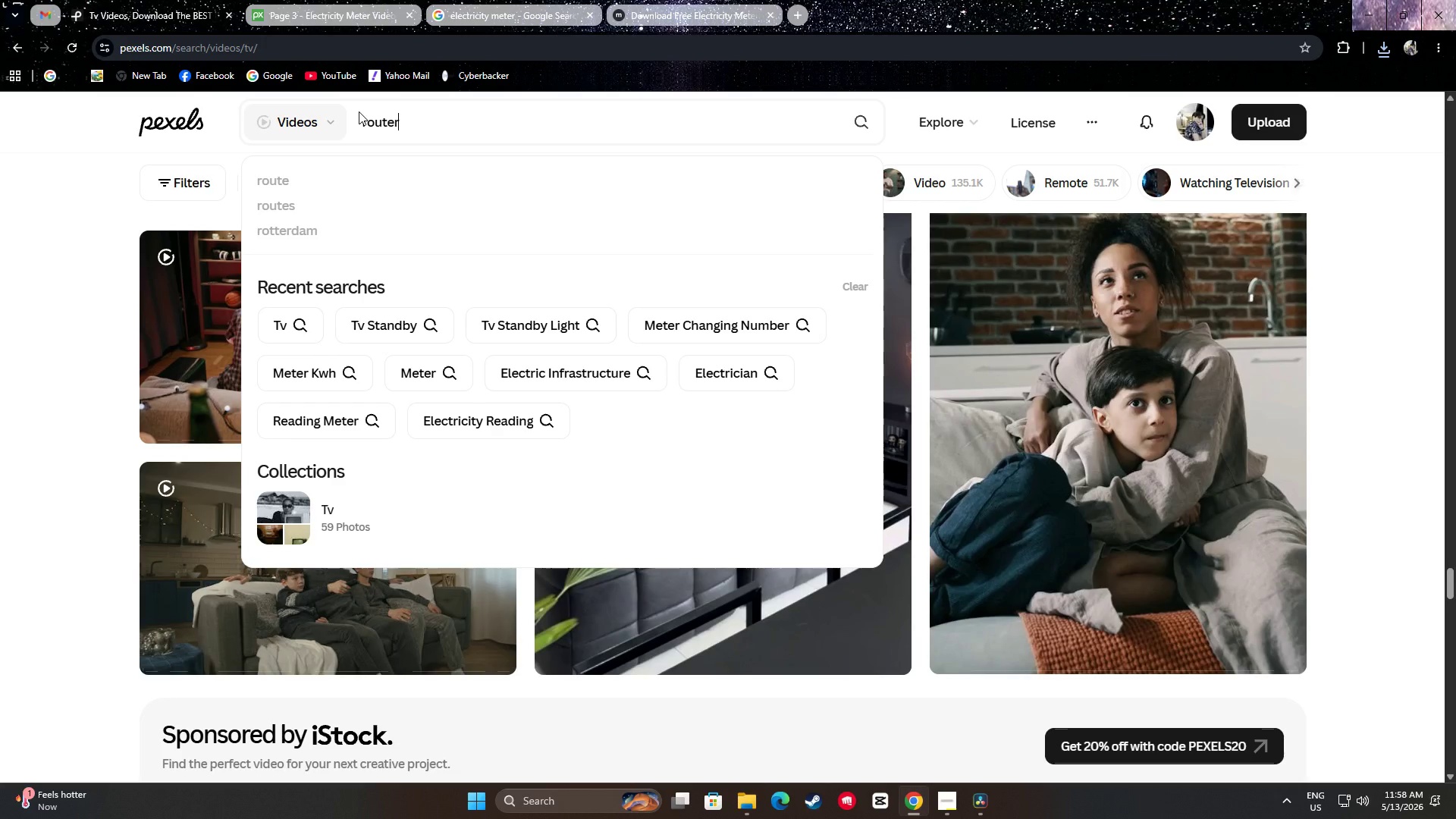 
key(Enter)
 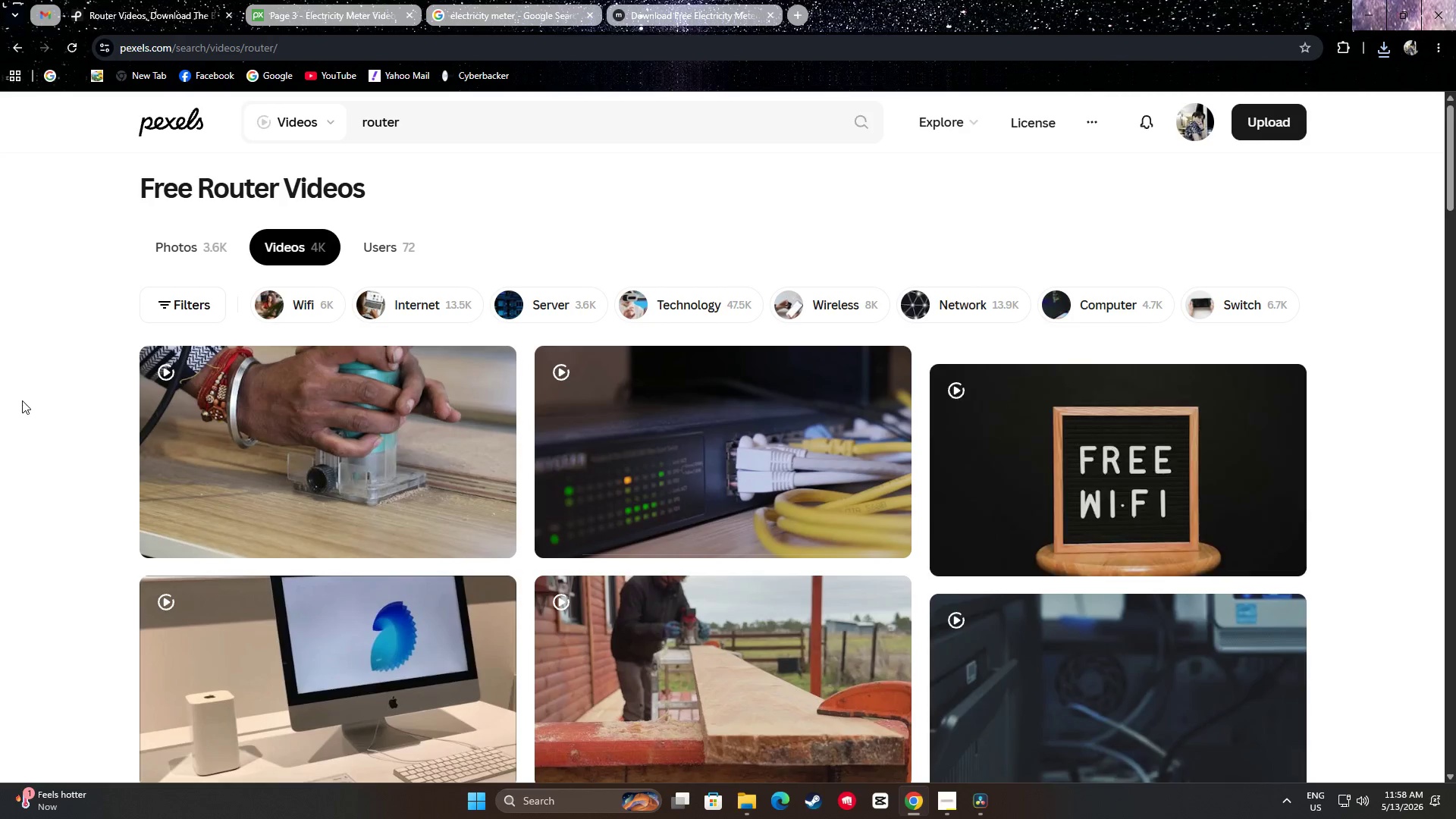 
scroll: coordinate [10, 368], scroll_direction: down, amount: 26.0
 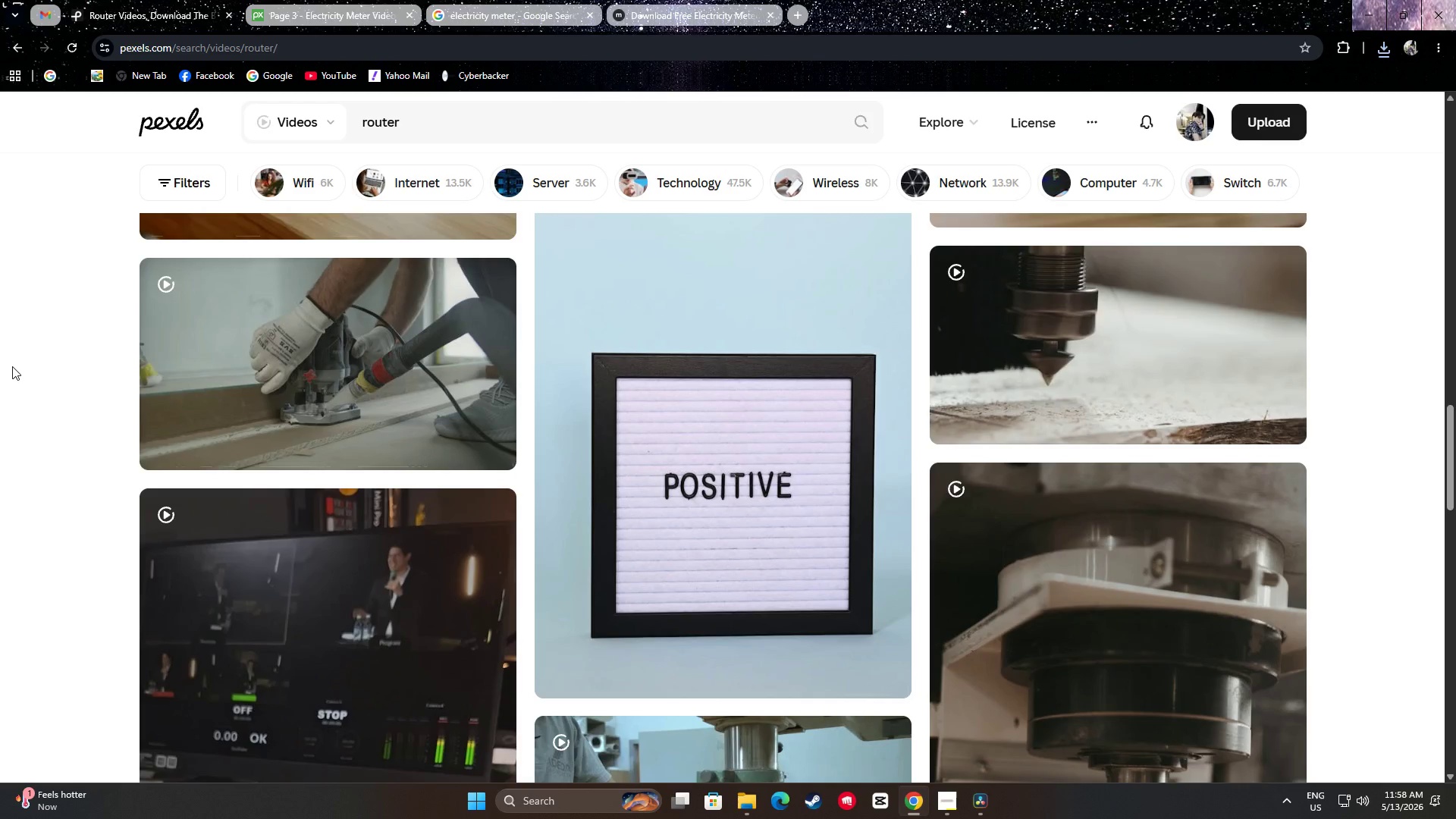 
scroll: coordinate [19, 370], scroll_direction: down, amount: 26.0
 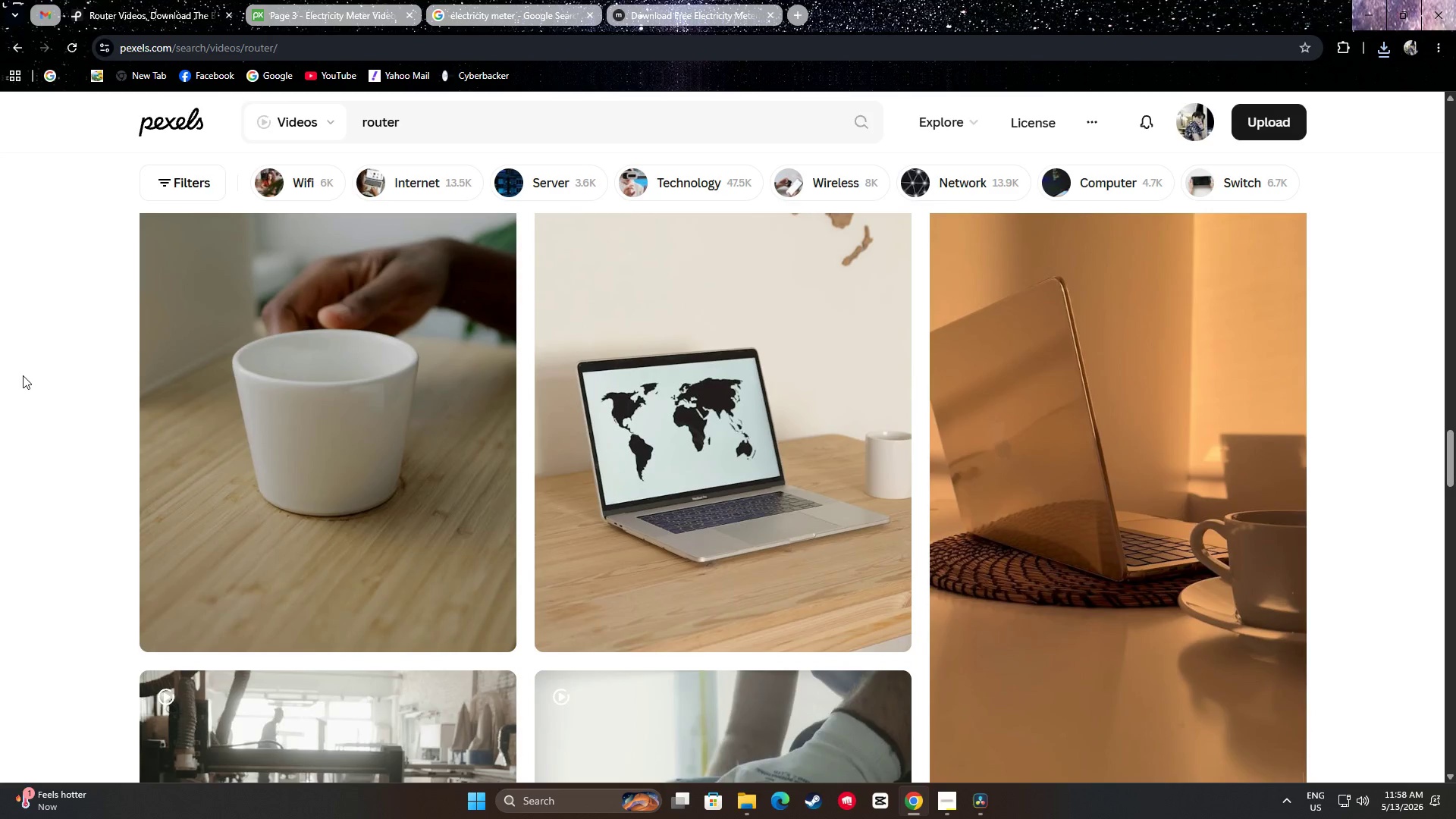 
scroll: coordinate [28, 365], scroll_direction: up, amount: 9.0
 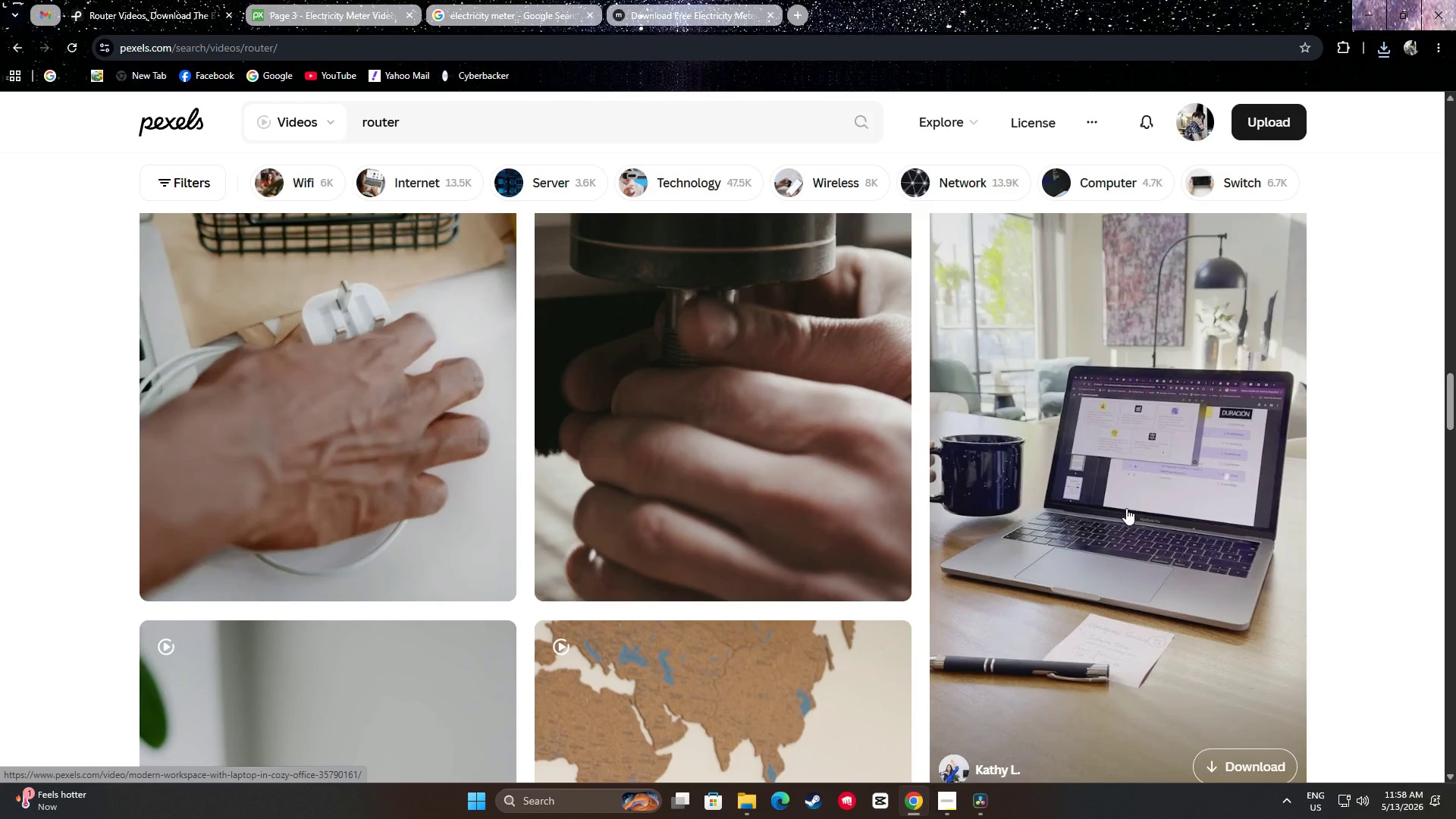 
scroll: coordinate [777, 401], scroll_direction: down, amount: 27.0
 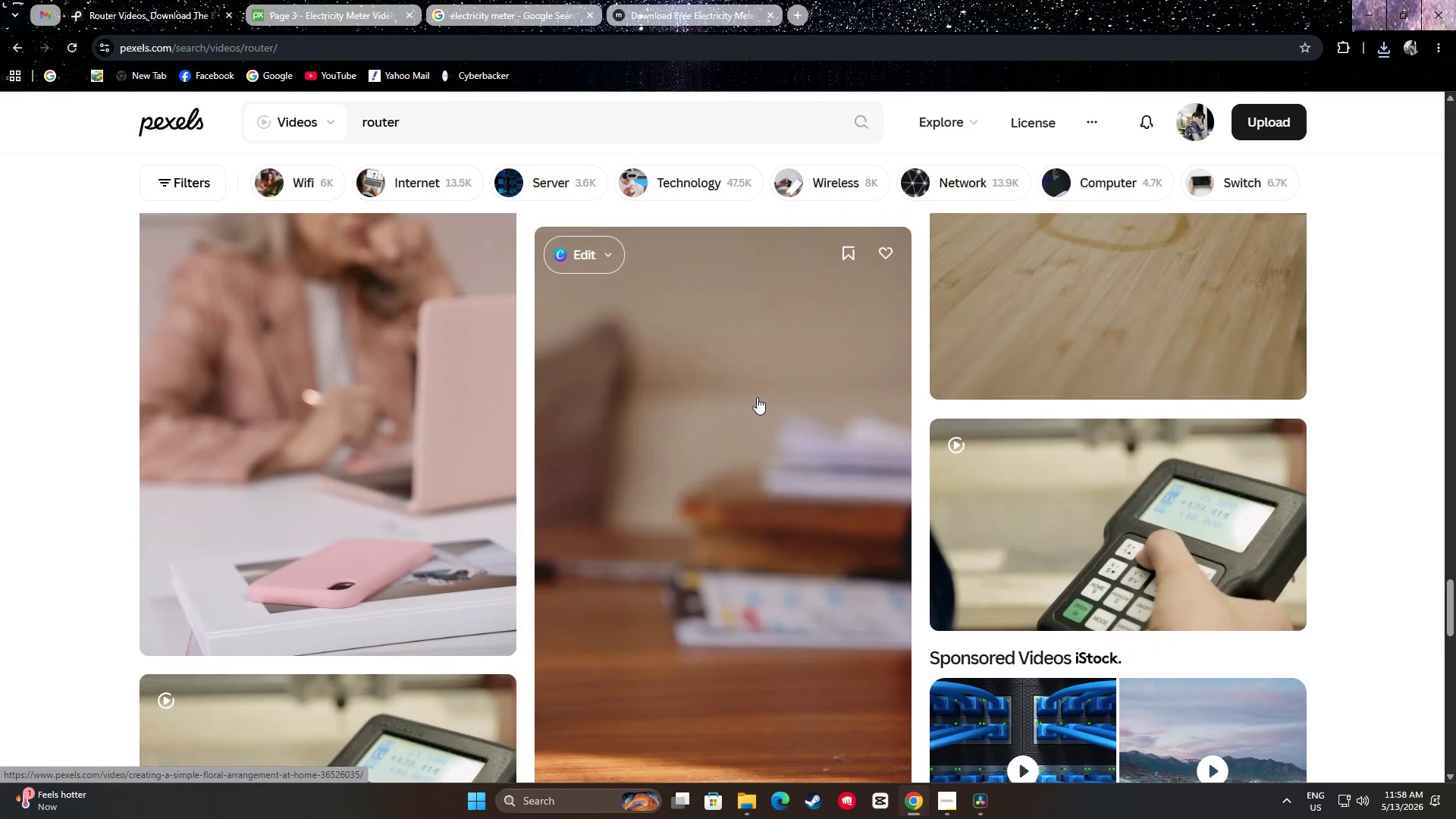 
scroll: coordinate [754, 406], scroll_direction: down, amount: 4.0
 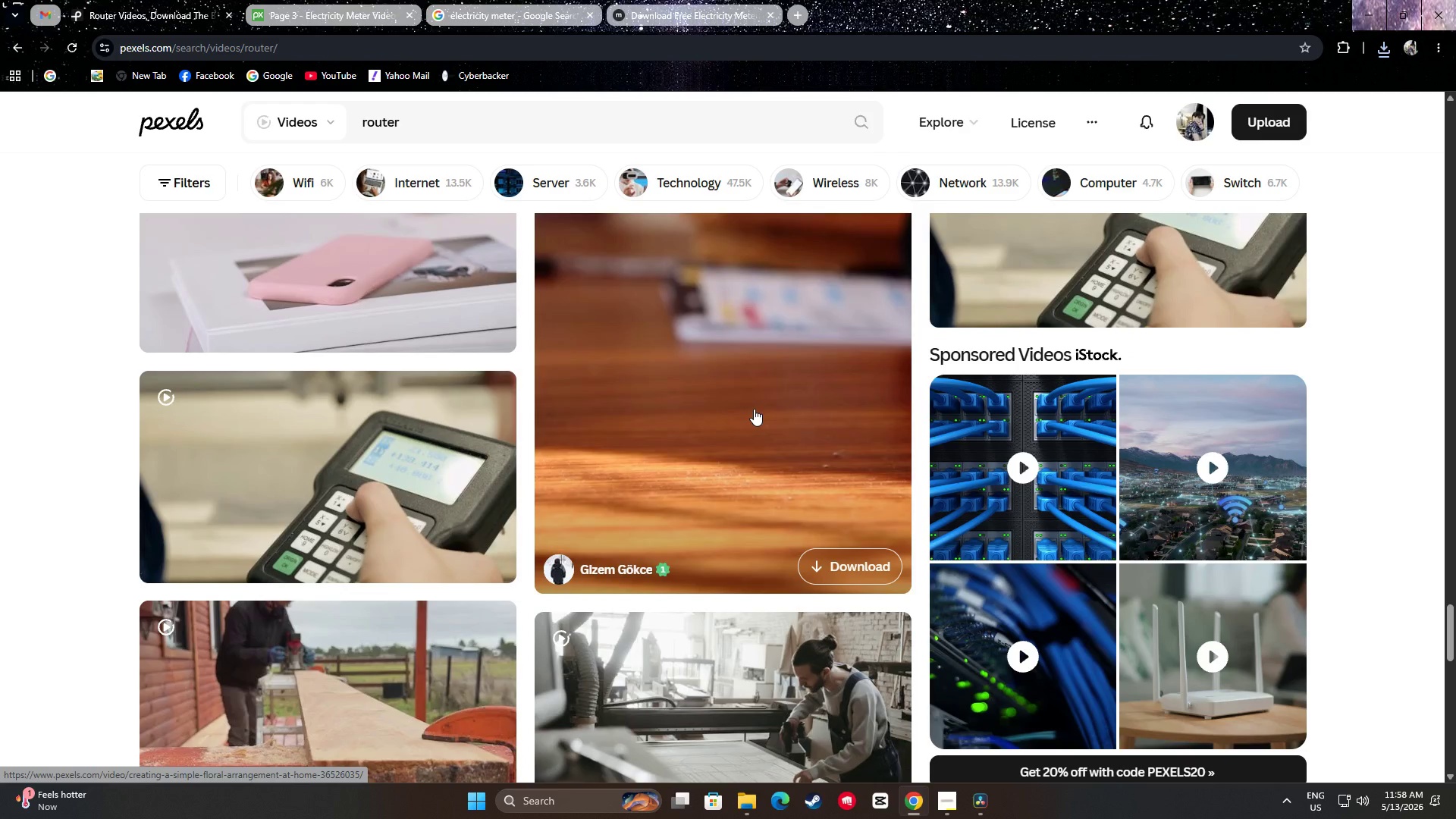 
scroll: coordinate [1176, 406], scroll_direction: up, amount: 3.0
 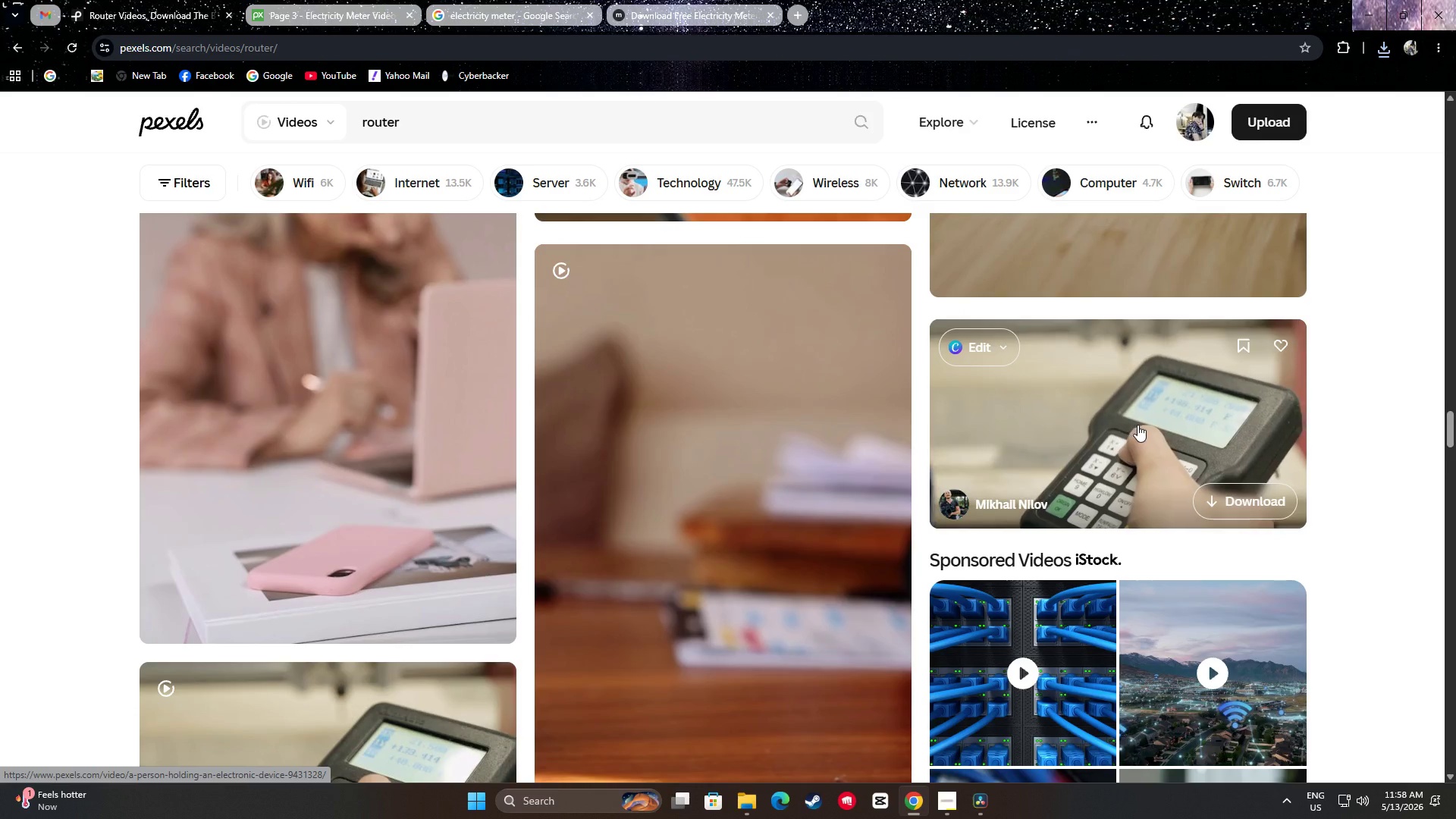 
scroll: coordinate [1114, 431], scroll_direction: down, amount: 5.0
 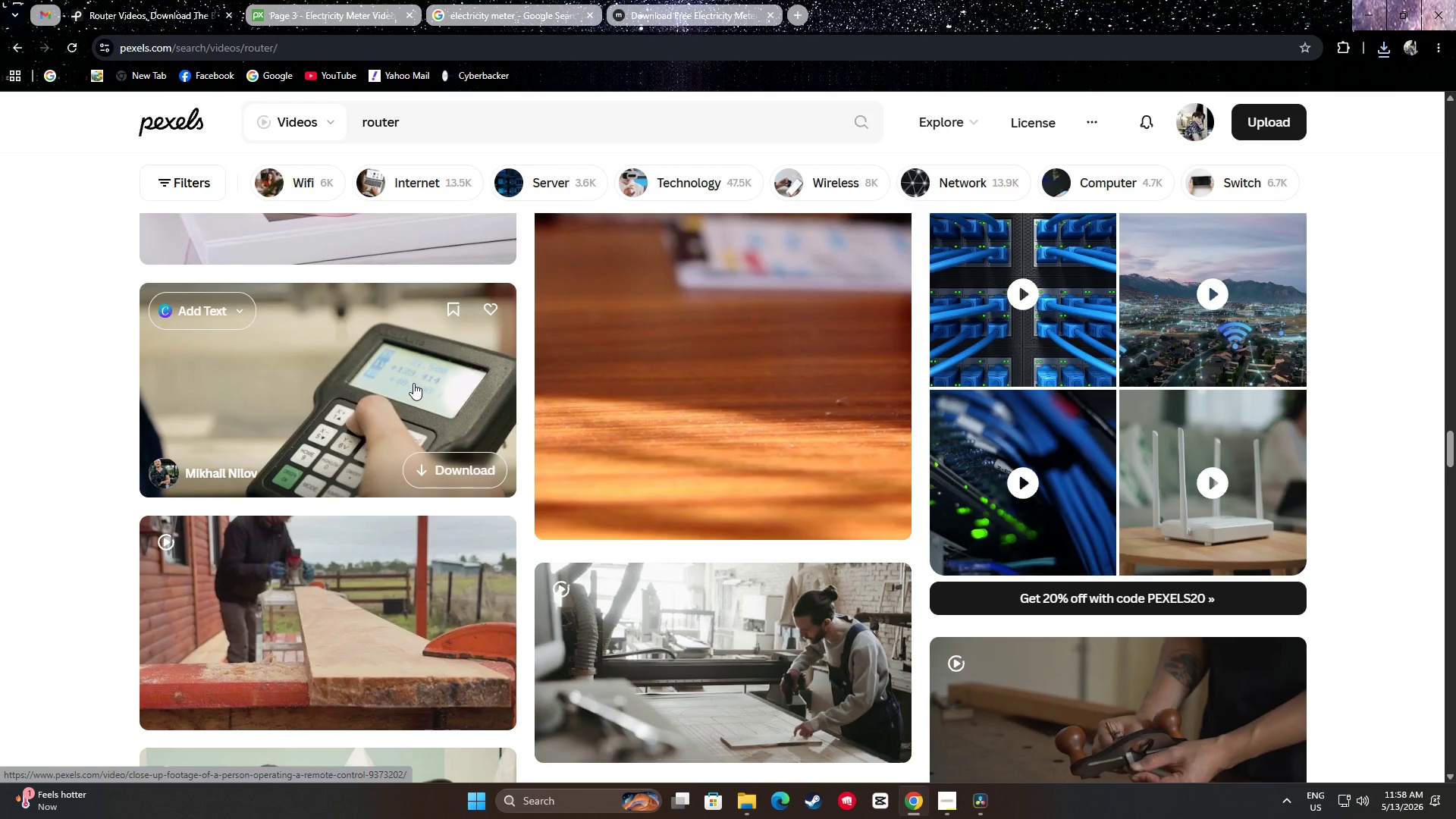 
left_click([382, 469])
 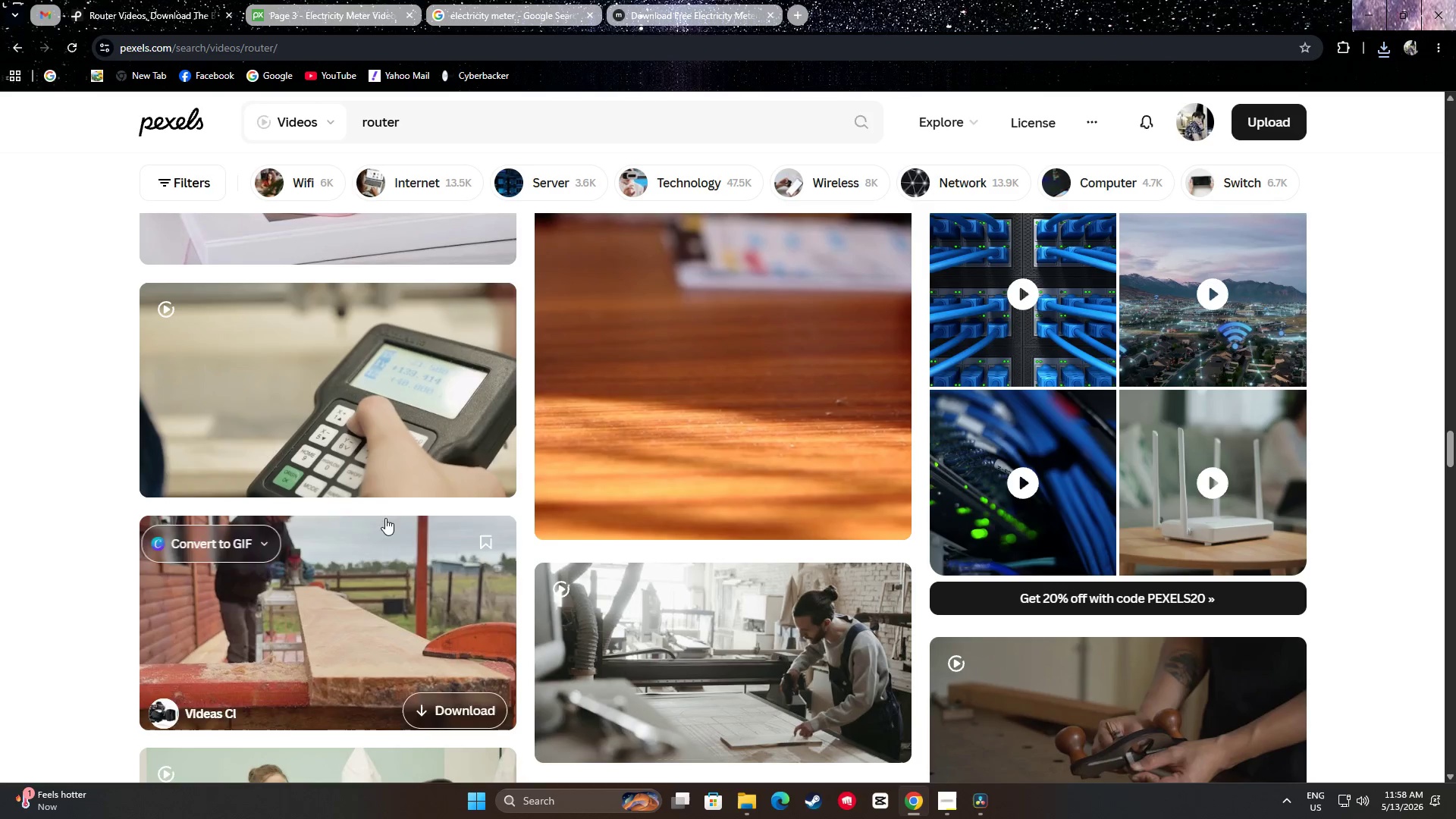 
left_click([466, 471])
 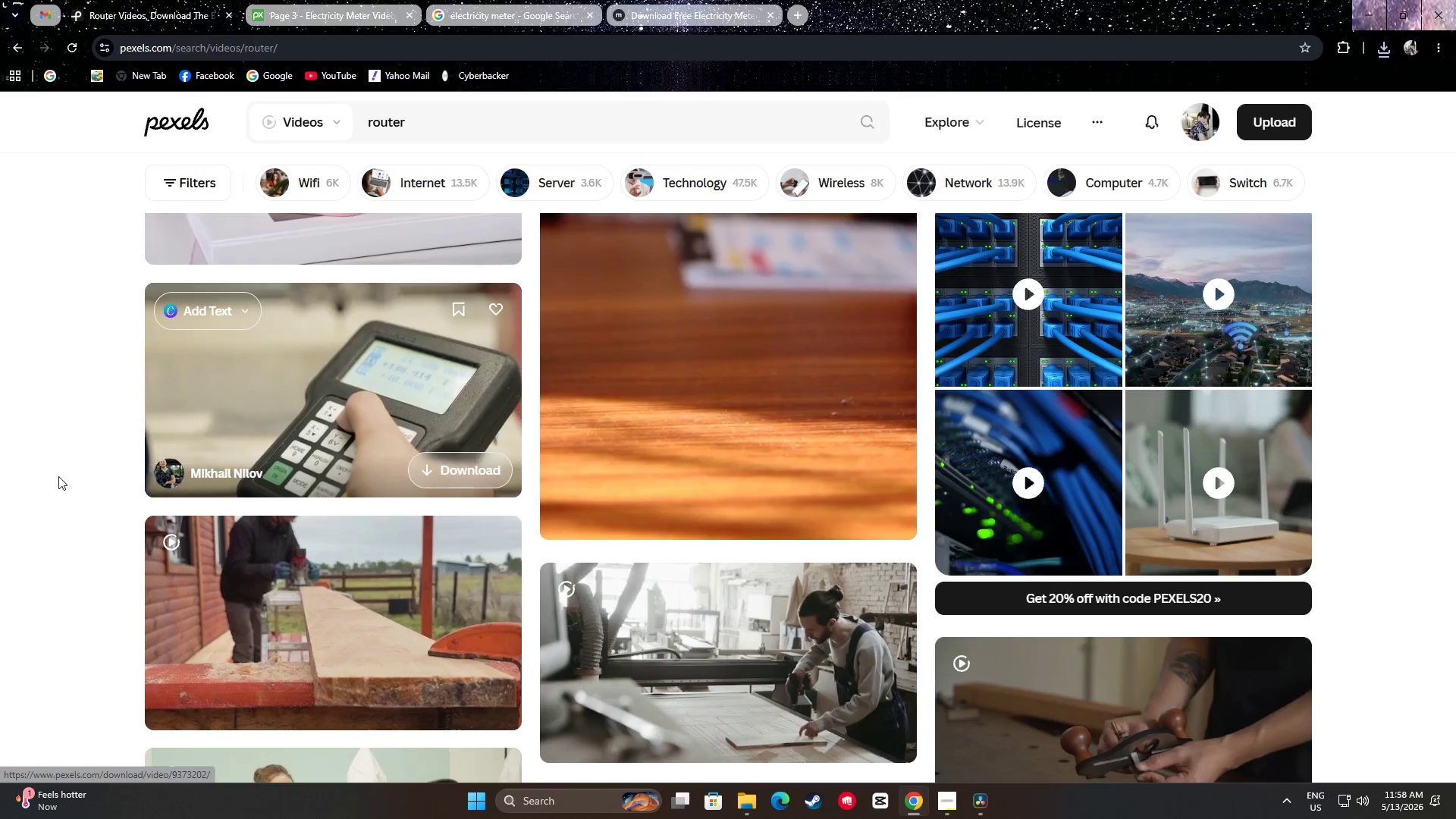 
left_click_drag(start_coordinate=[57, 475], to_coordinate=[62, 475])
 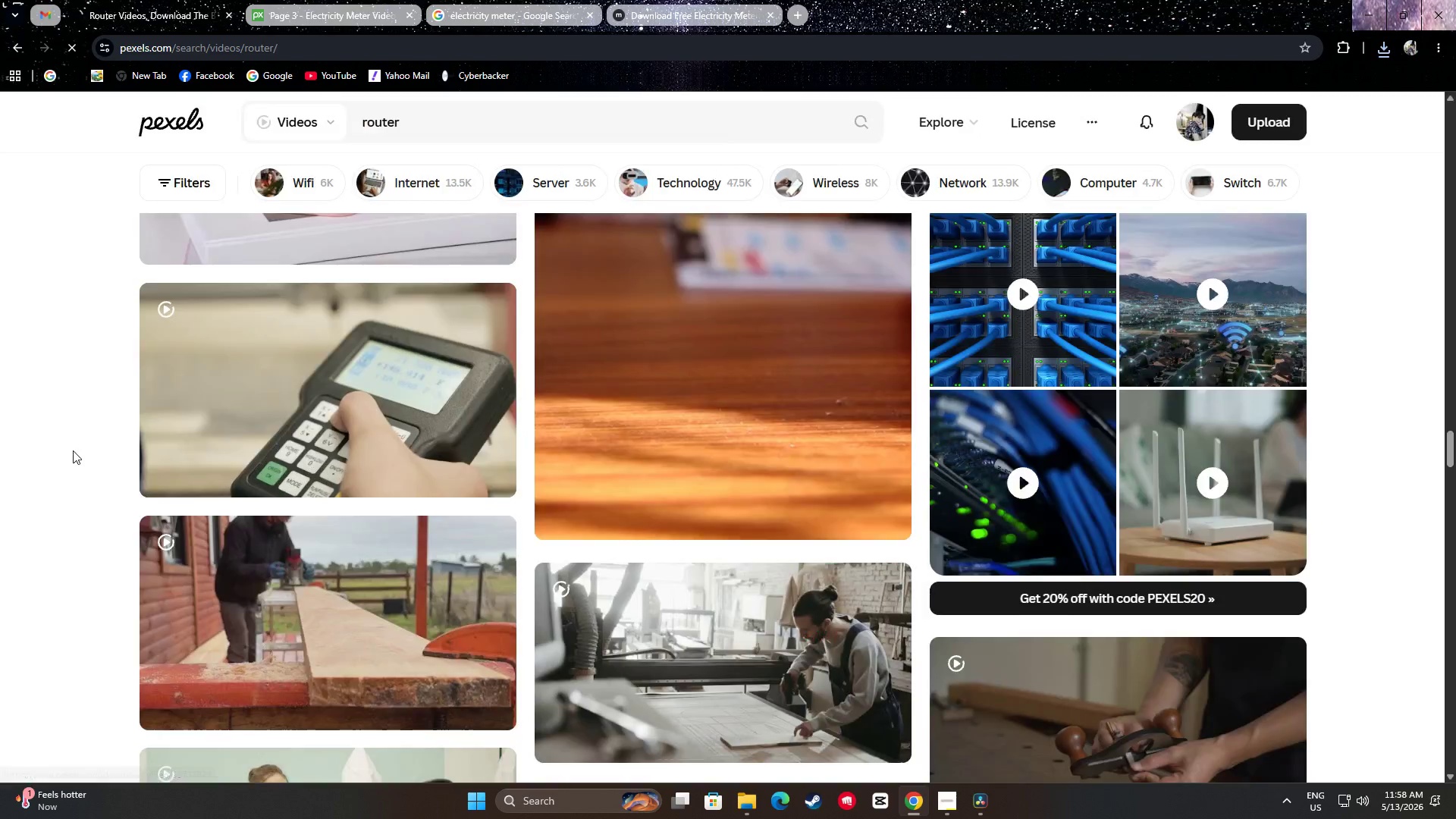 
scroll: coordinate [67, 455], scroll_direction: down, amount: 6.0
 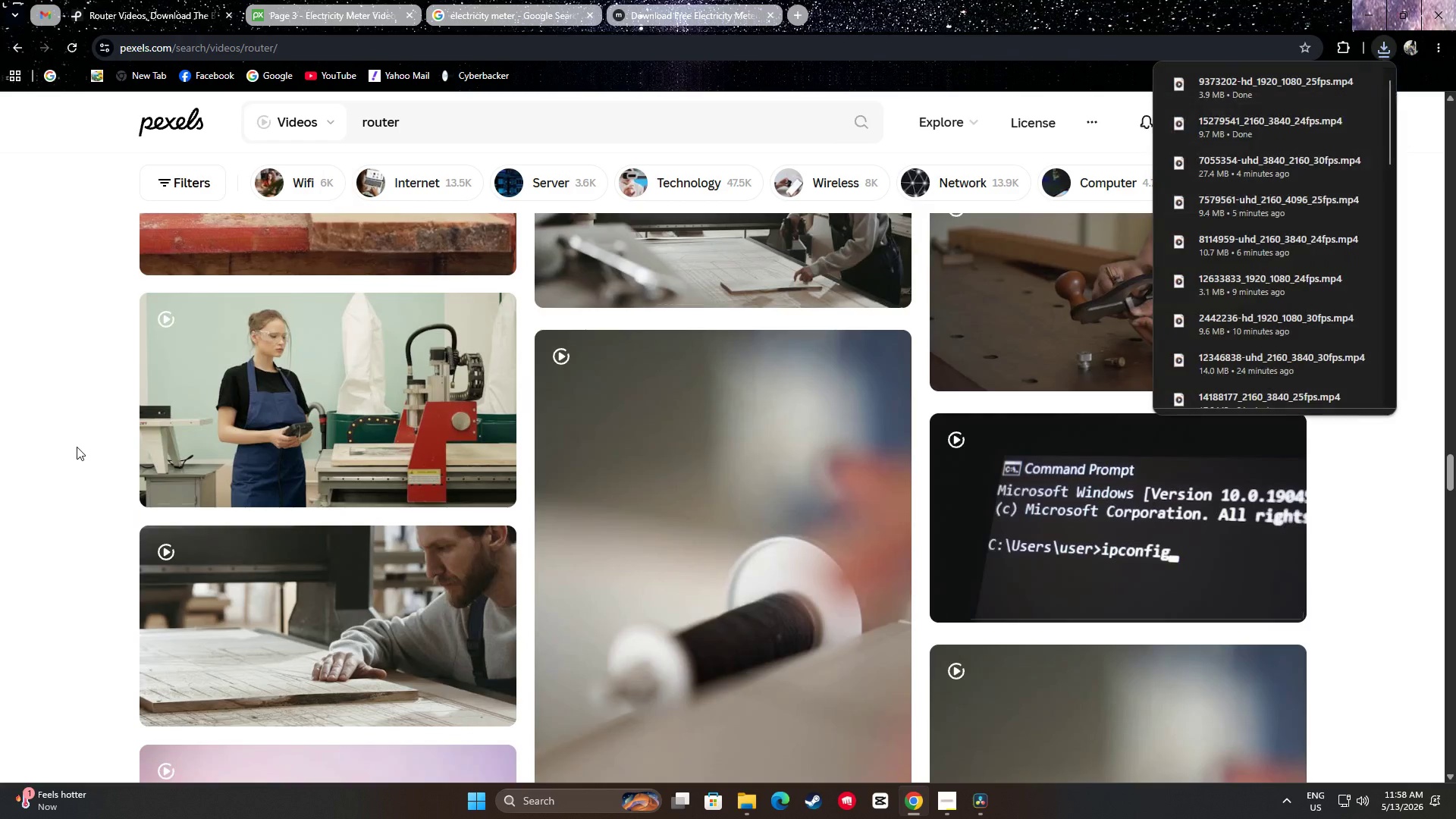 
left_click([73, 431])
 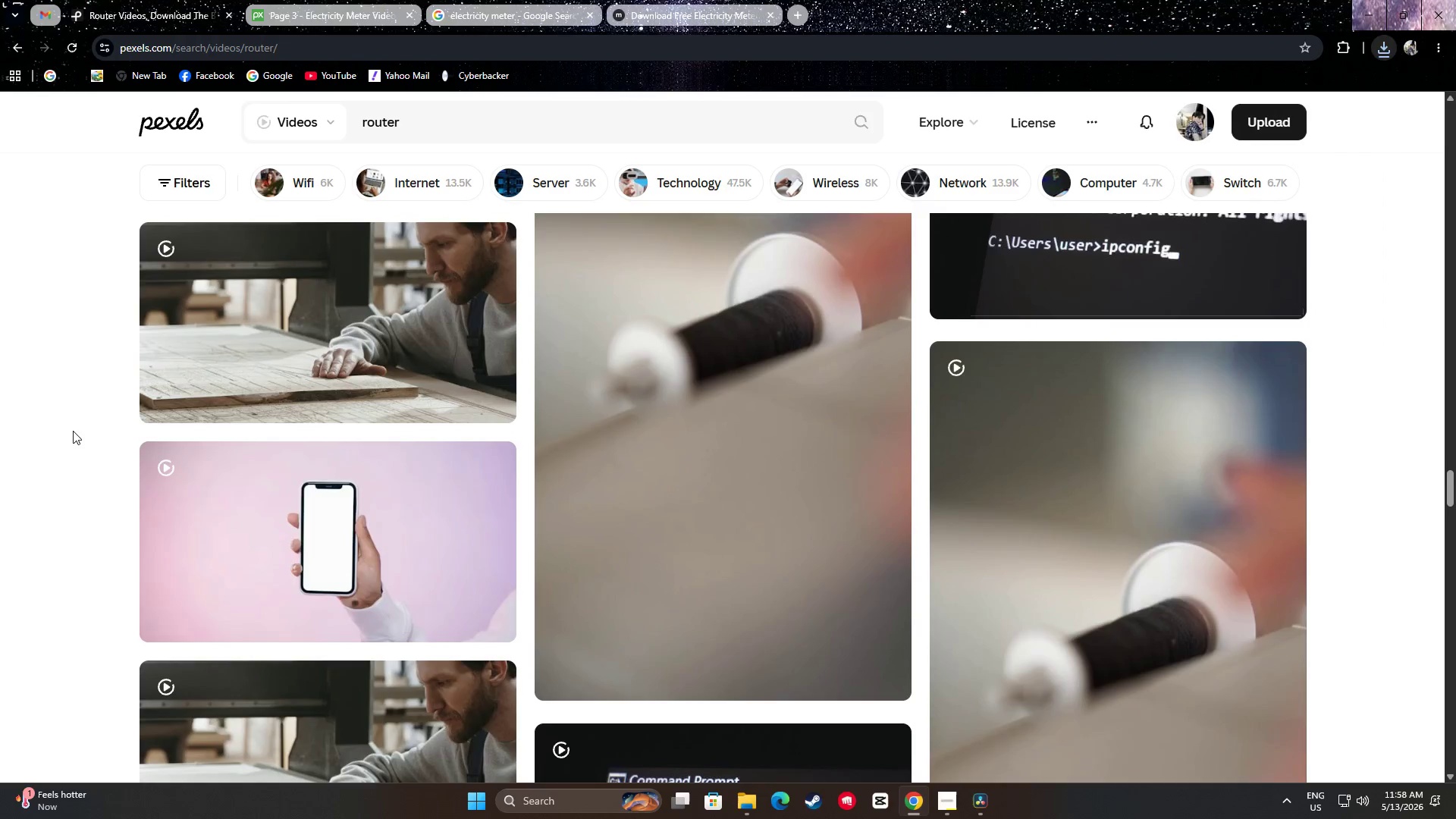 
scroll: coordinate [78, 423], scroll_direction: down, amount: 37.0
 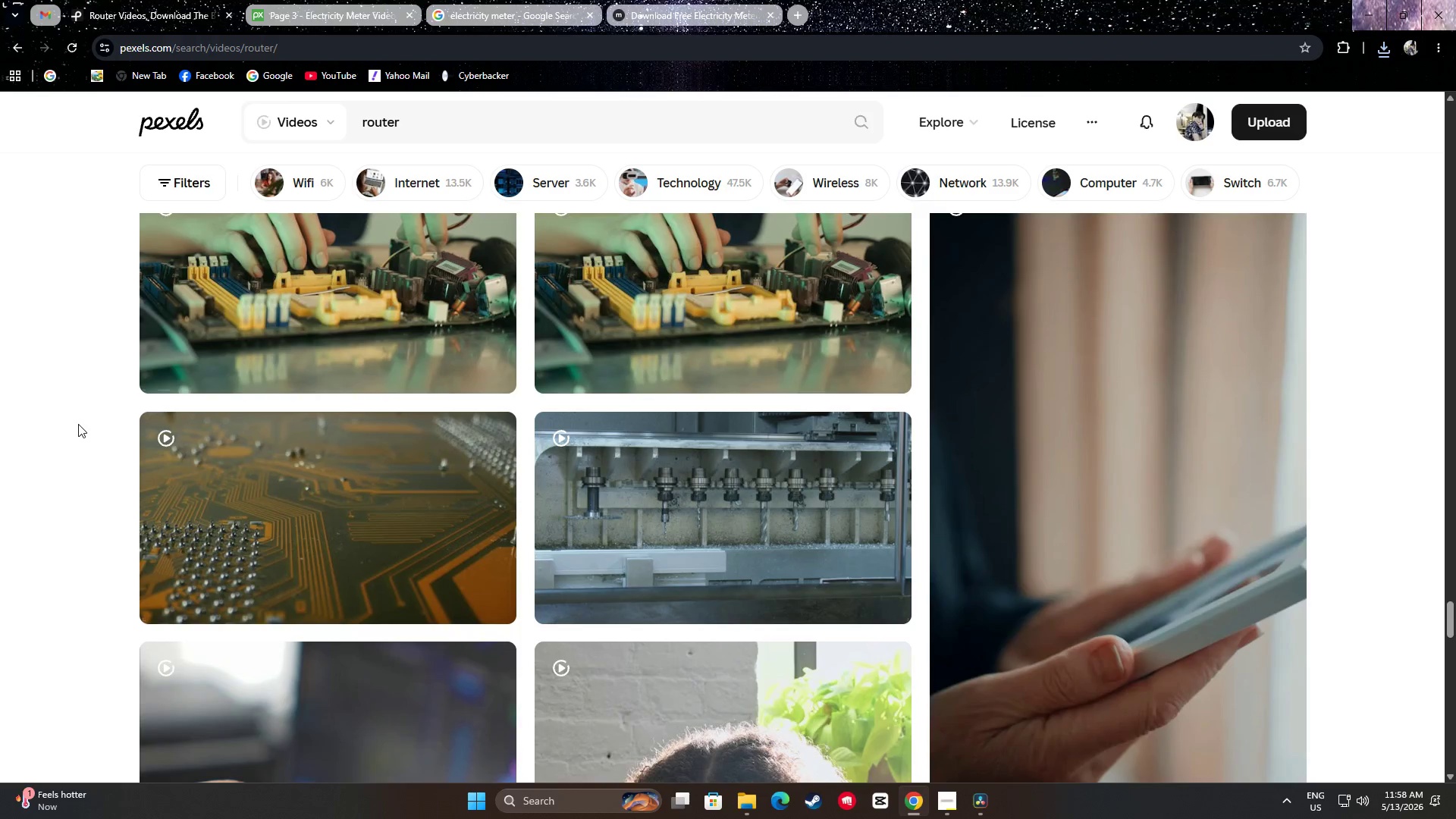 
scroll: coordinate [80, 436], scroll_direction: down, amount: 28.0
 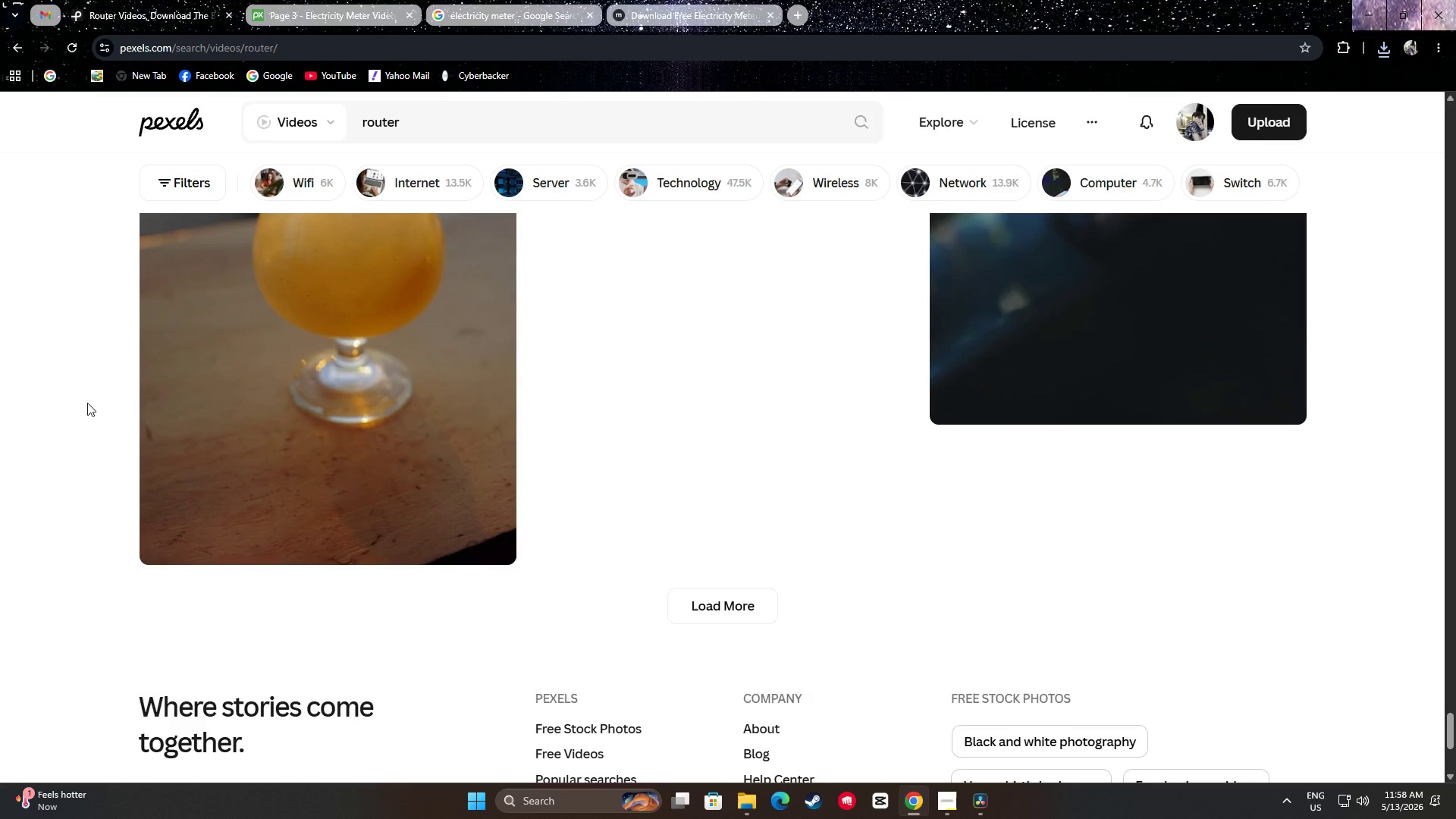 
left_click_drag(start_coordinate=[445, 128], to_coordinate=[279, 105])
 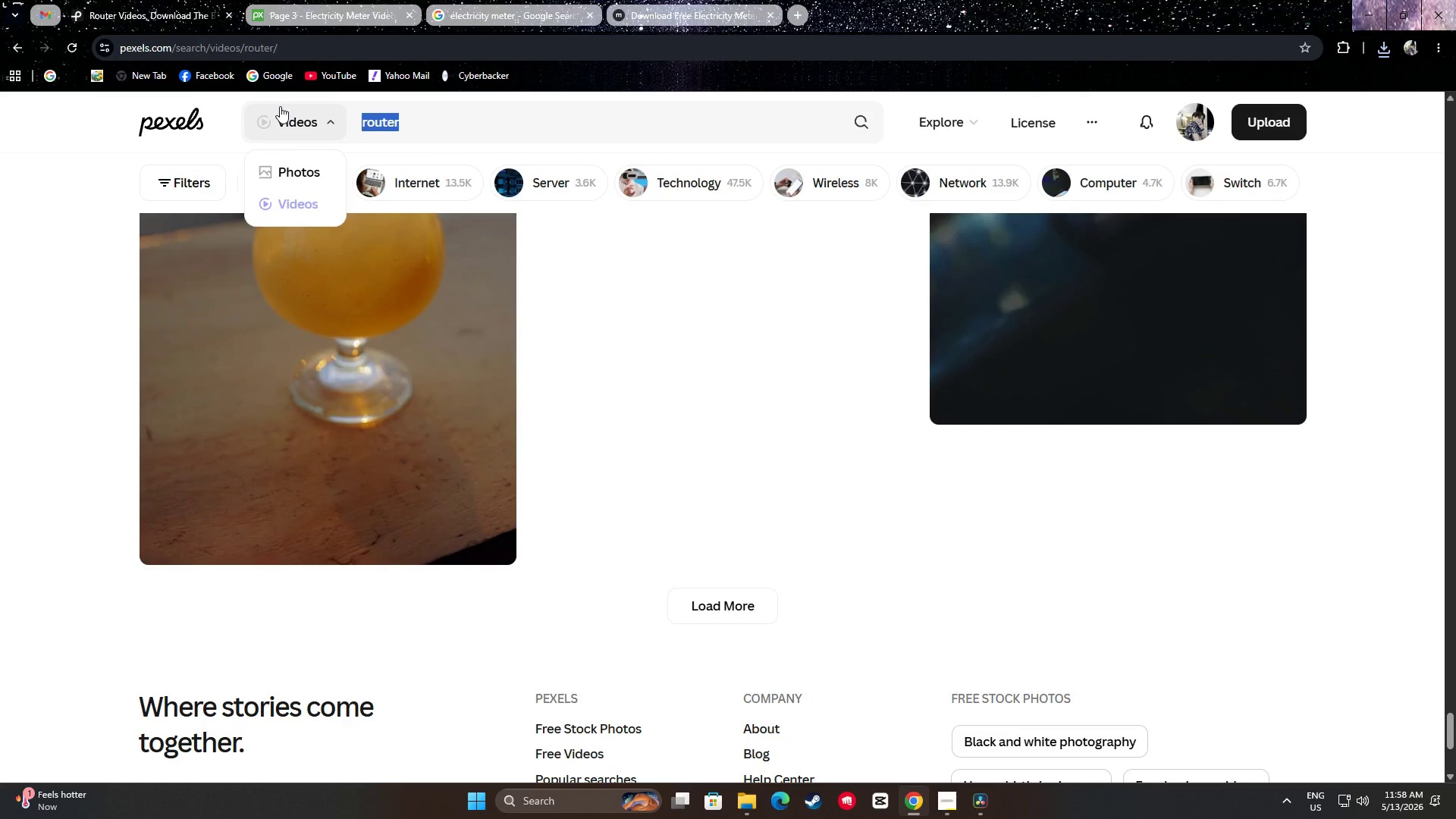 
type(coffe a)
key(Backspace)
key(Backspace)
type(e ,ac)
 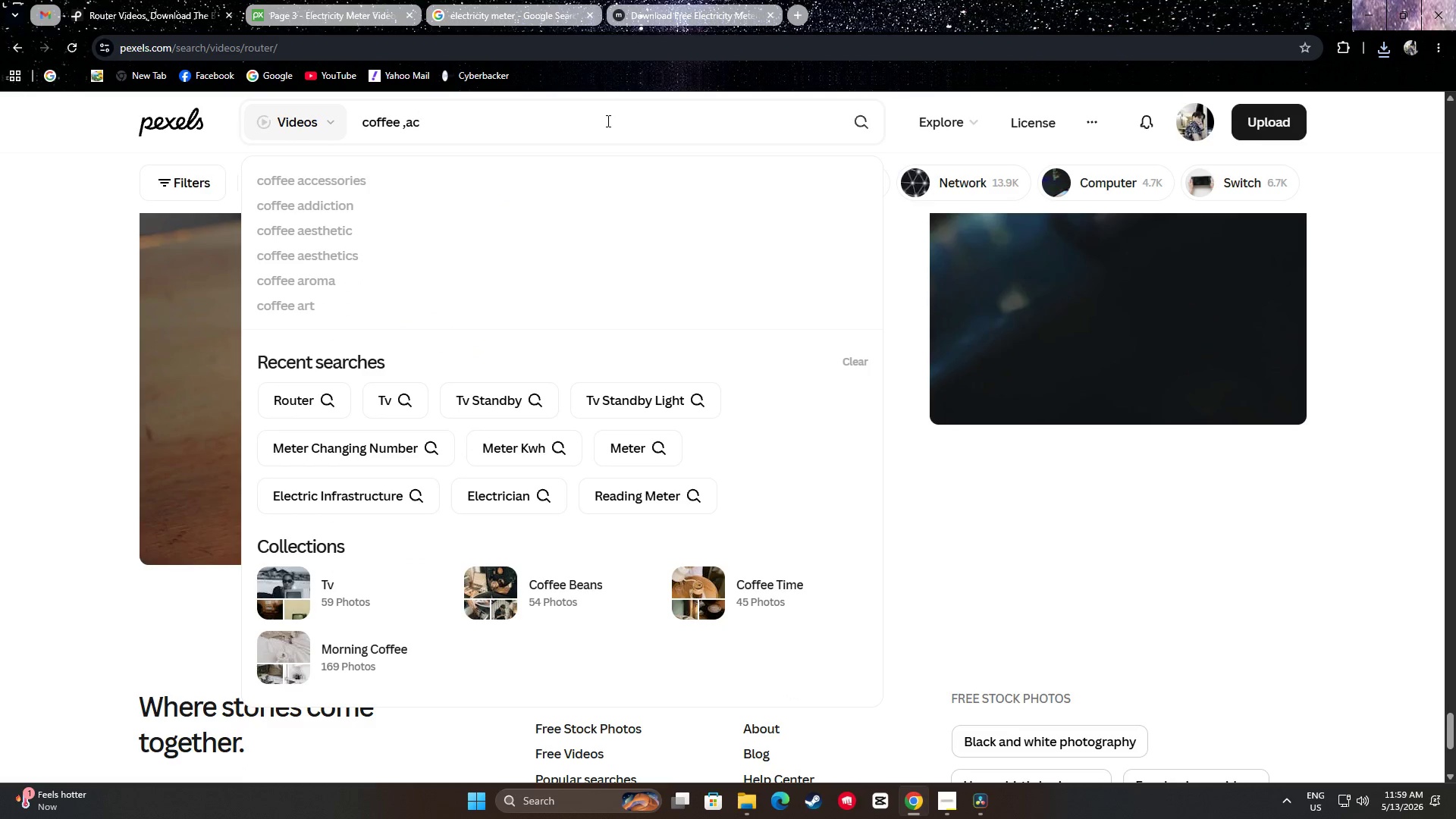 
key(Backspace)
key(Backspace)
key(Backspace)
type(machine)
 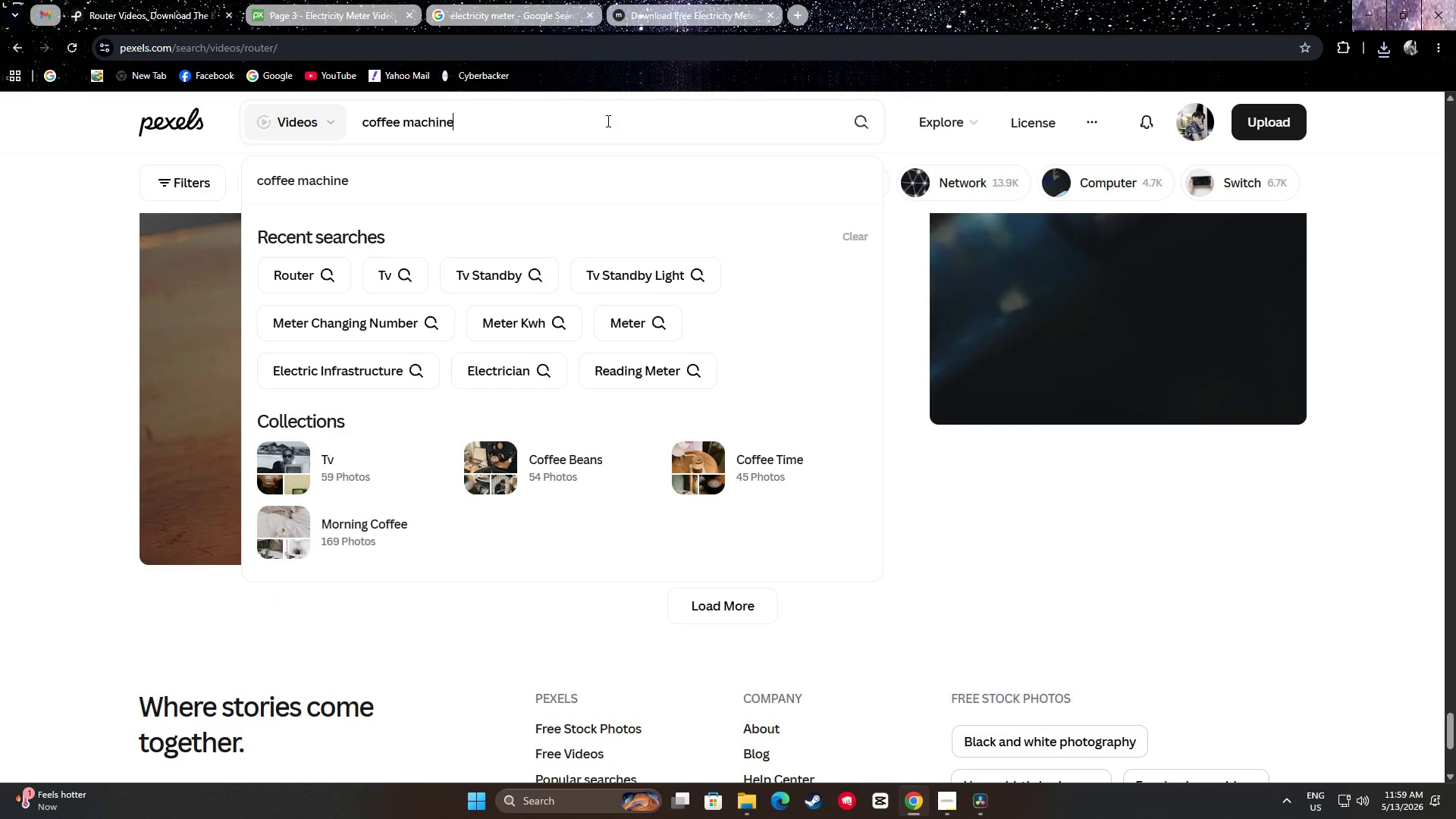 
key(Enter)
 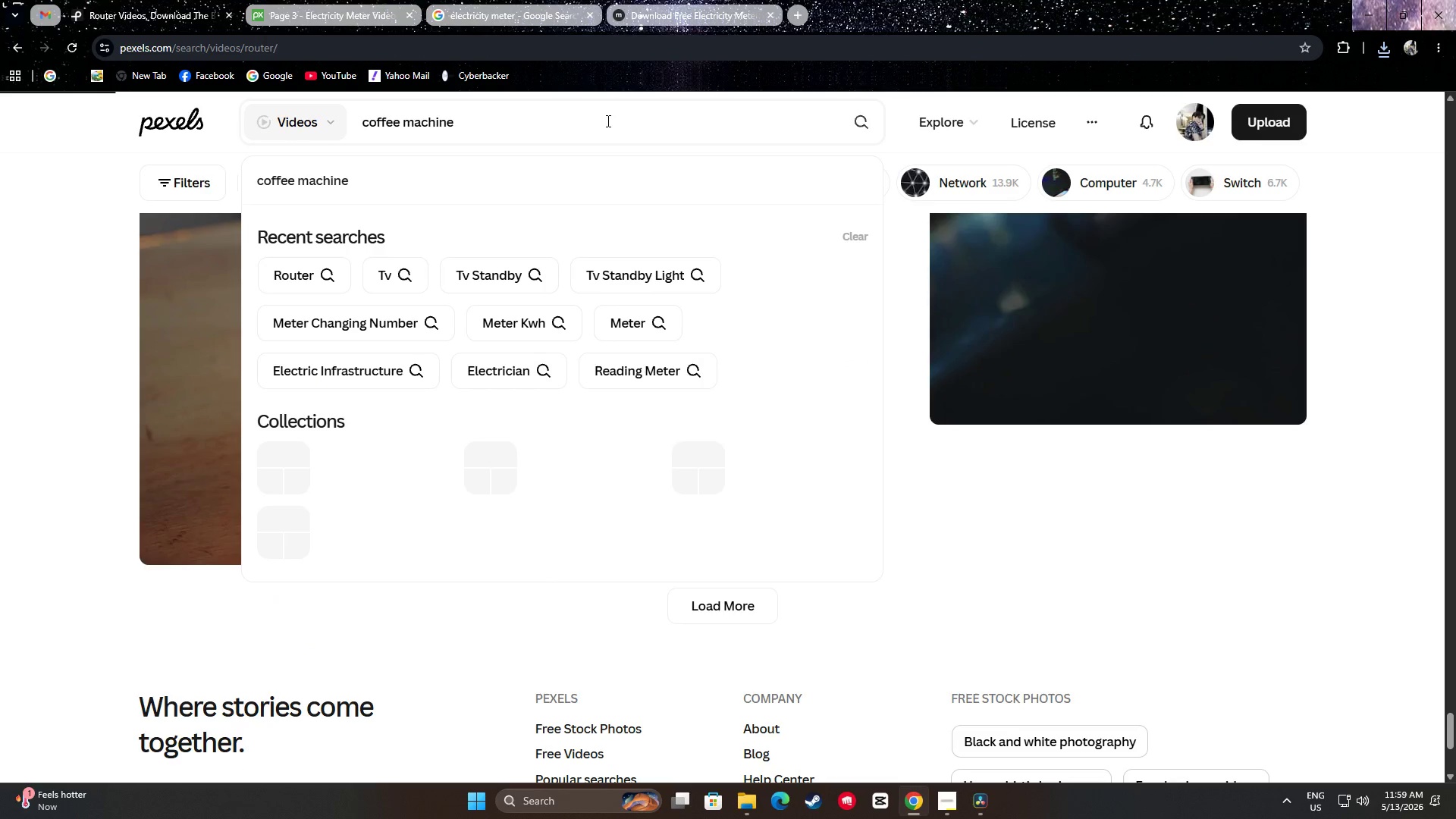 
key(Delete)
 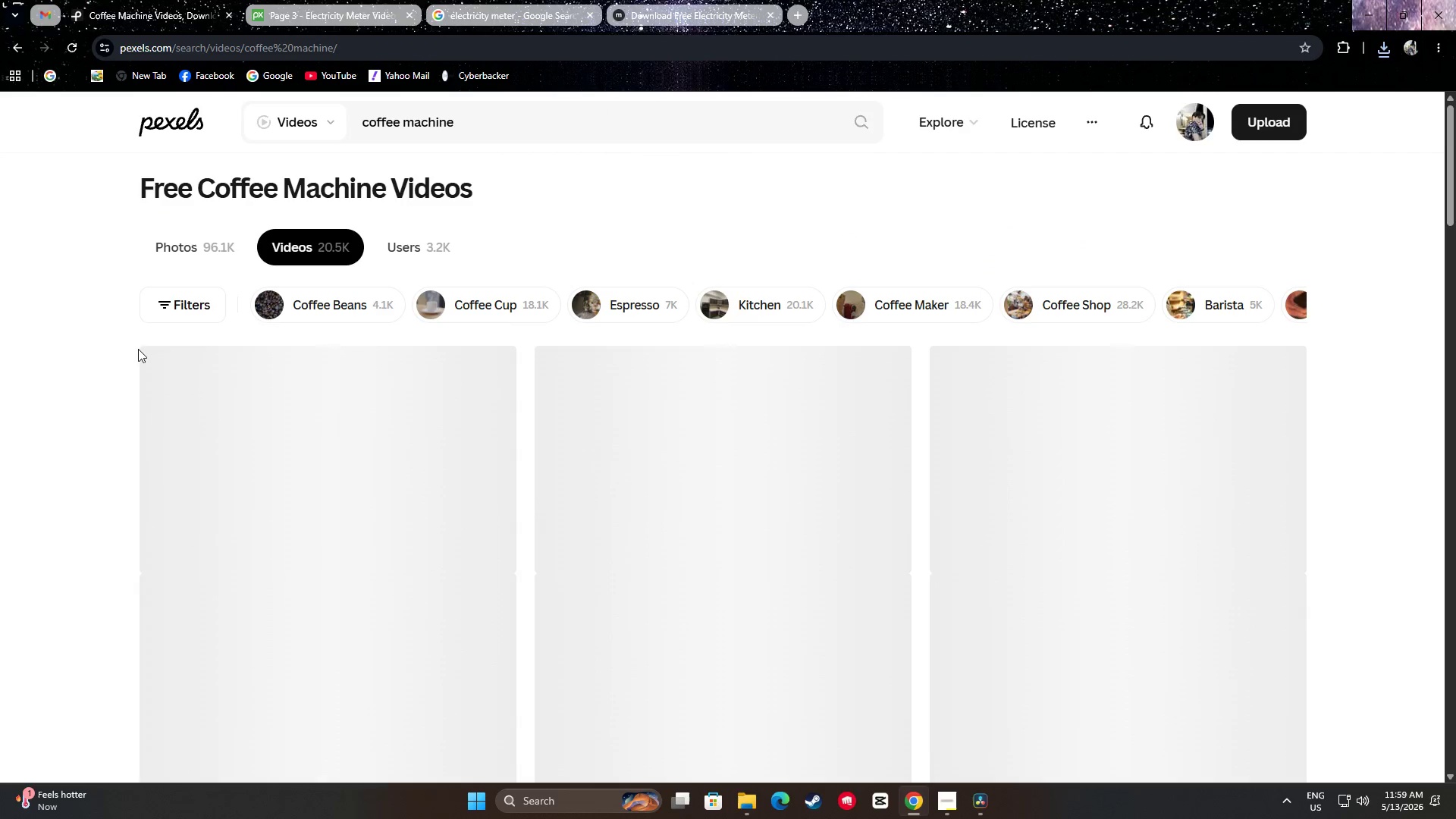 
scroll: coordinate [33, 382], scroll_direction: down, amount: 24.0
 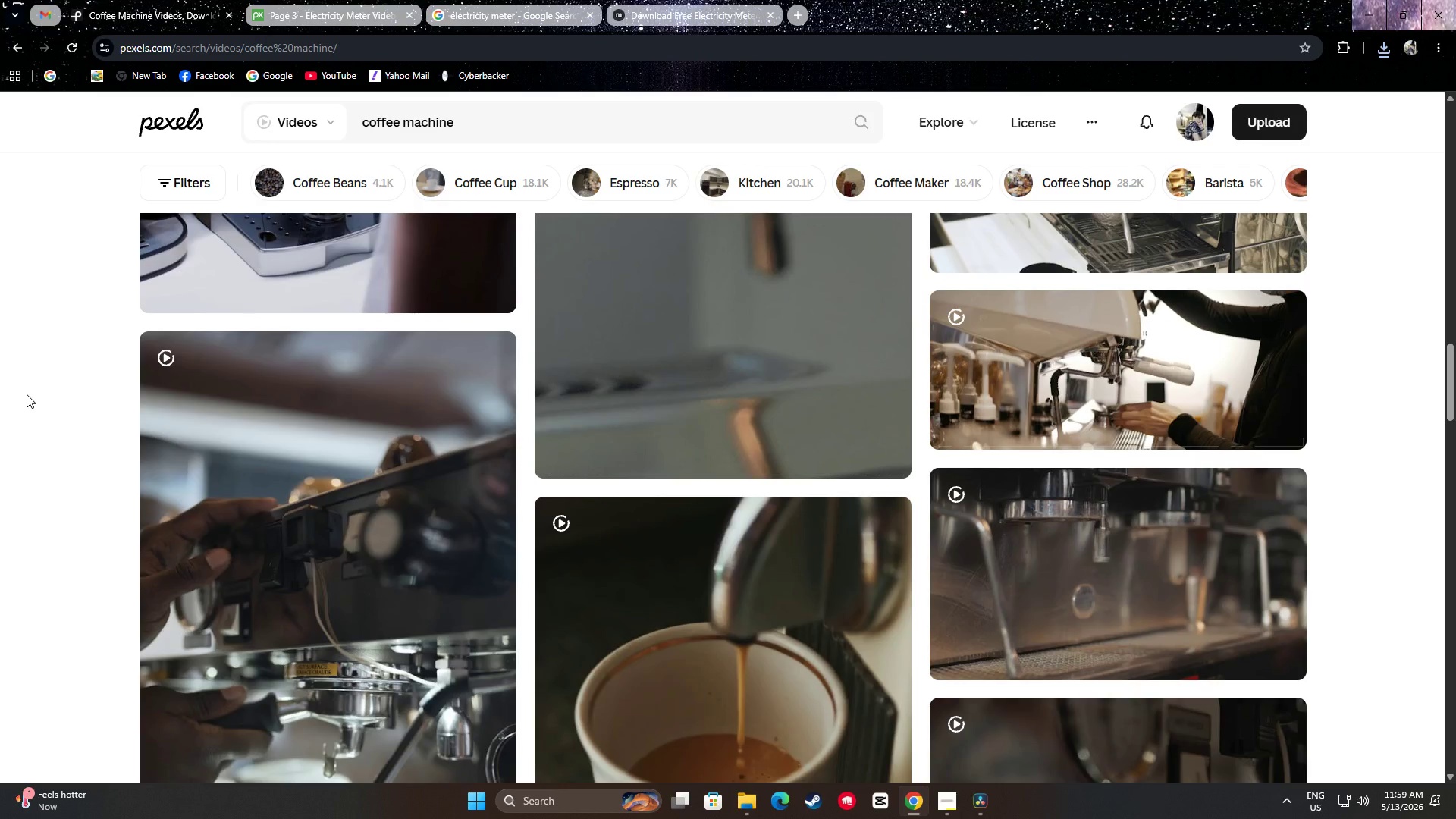 
scroll: coordinate [30, 400], scroll_direction: up, amount: 6.0
 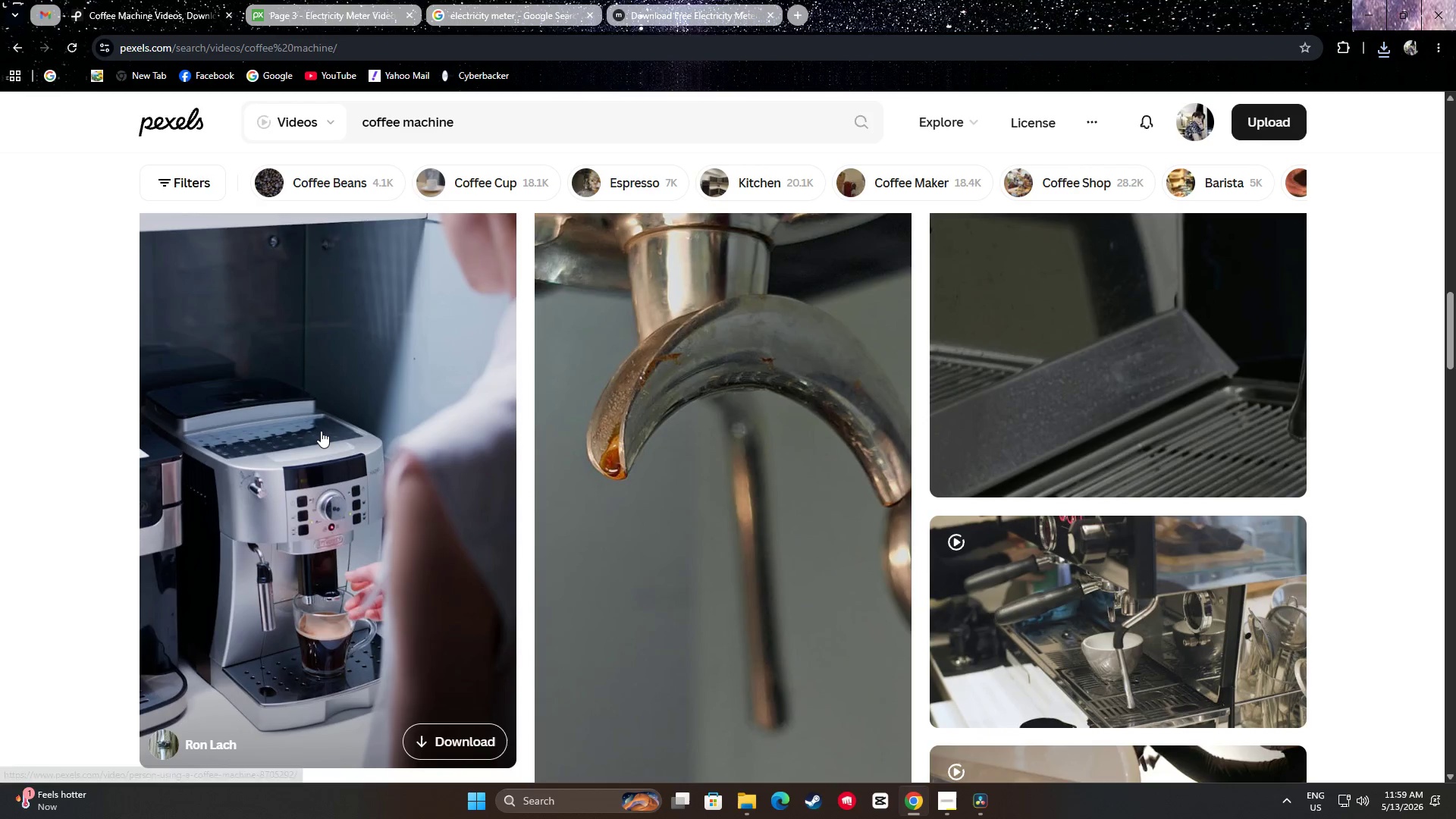 
scroll: coordinate [321, 429], scroll_direction: down, amount: 1.0
 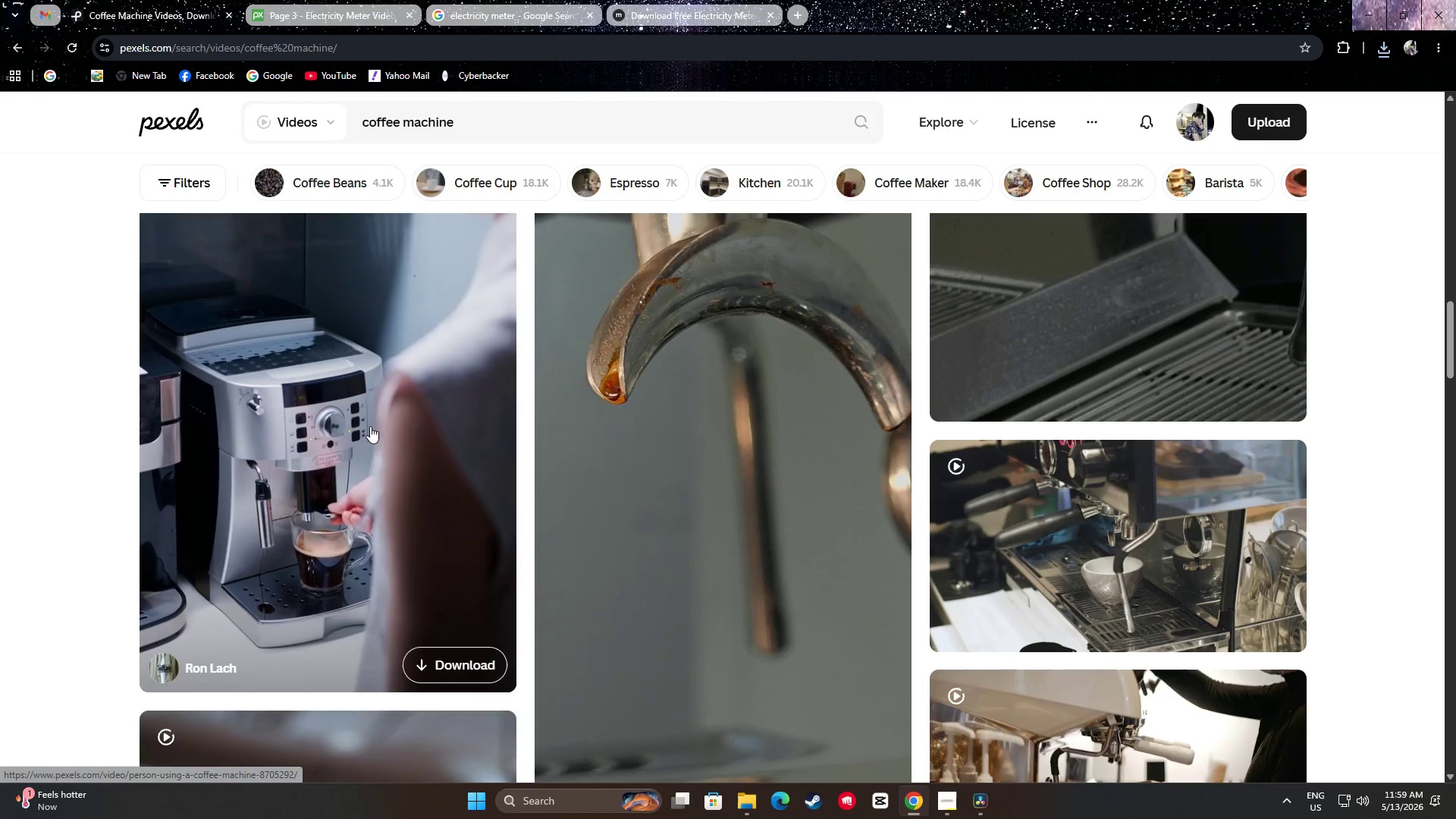 
left_click([456, 668])
 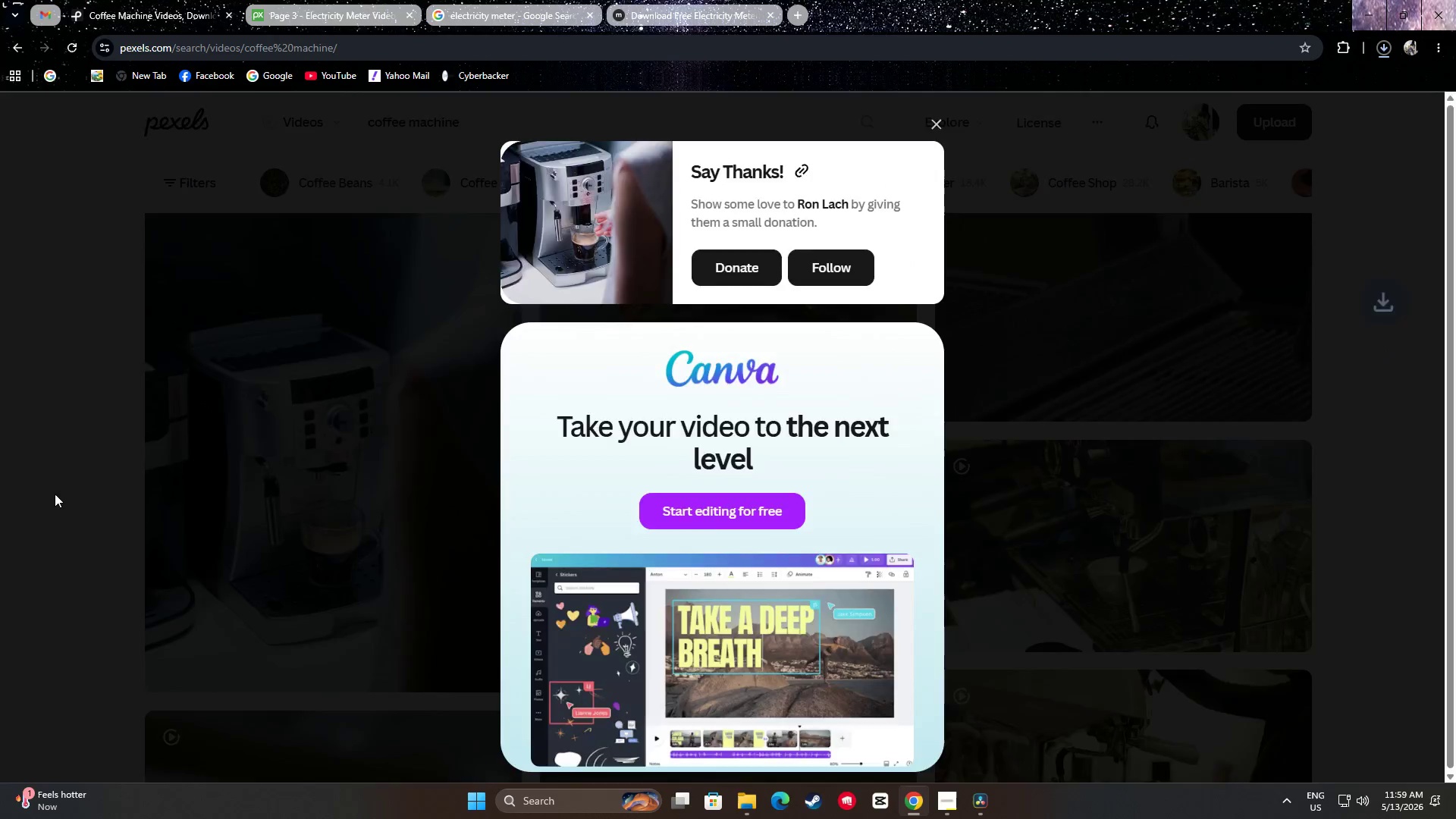 
scroll: coordinate [67, 483], scroll_direction: down, amount: 10.0
 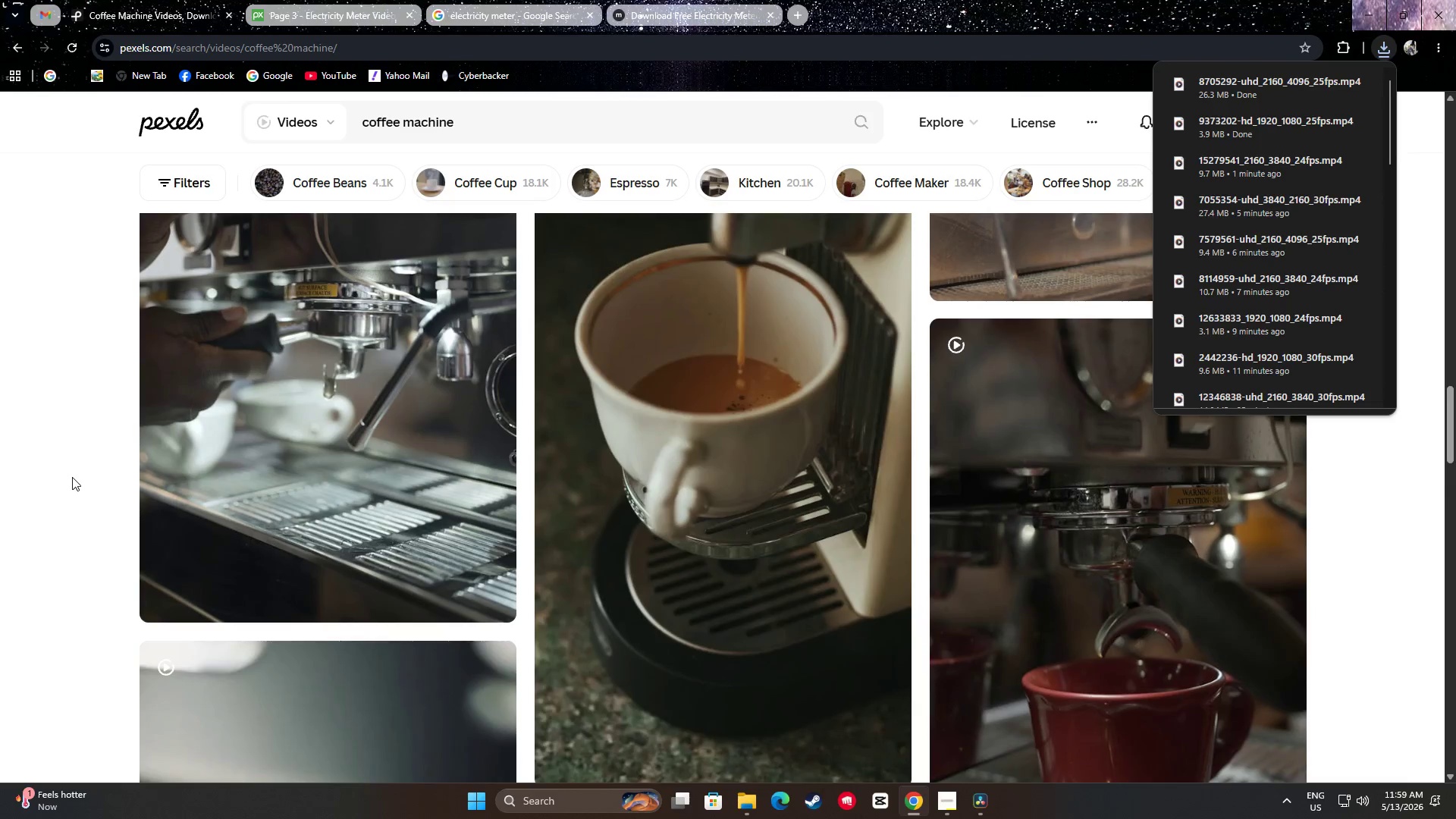 
left_click([72, 477])
 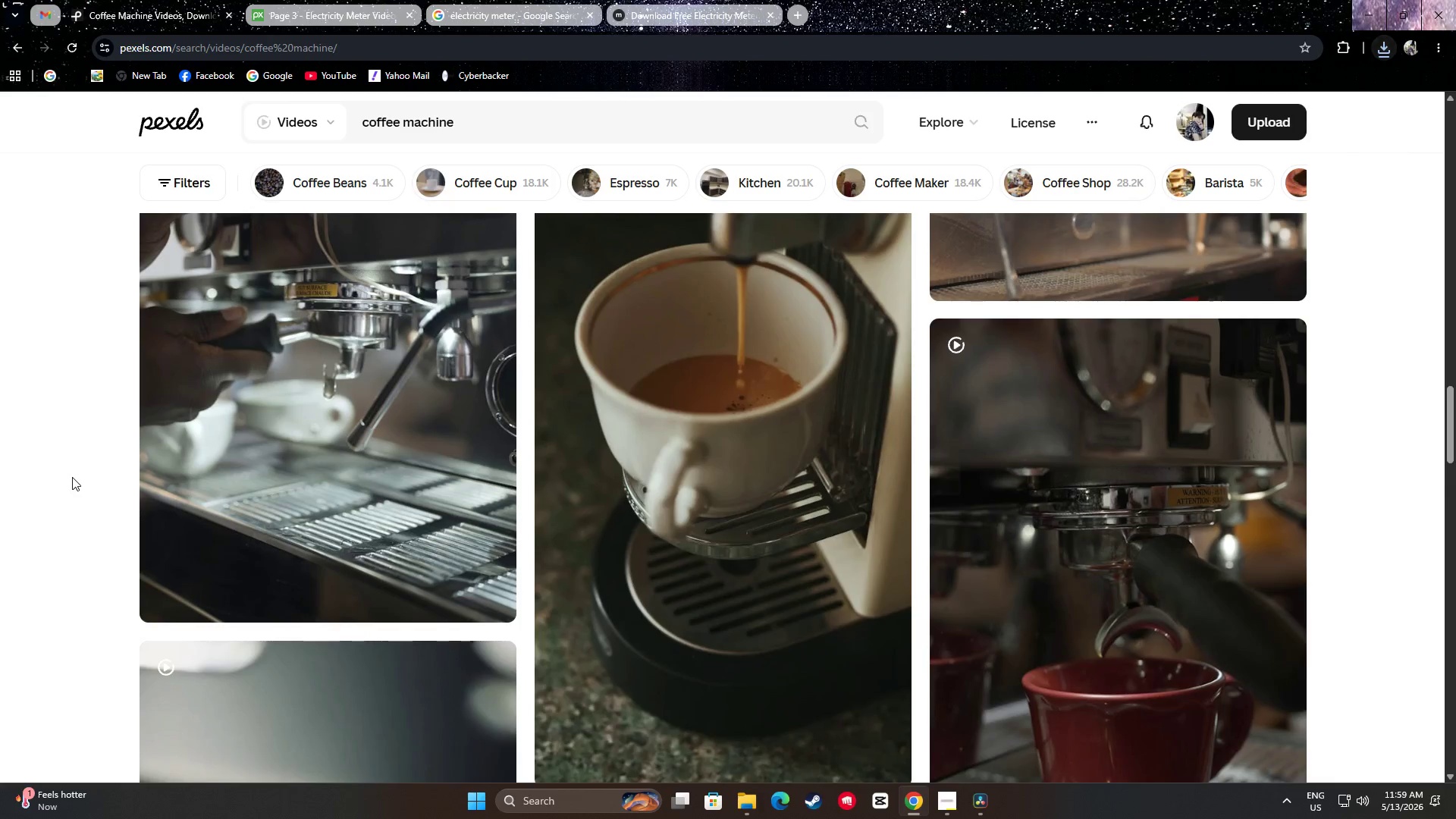 
scroll: coordinate [106, 424], scroll_direction: down, amount: 33.0
 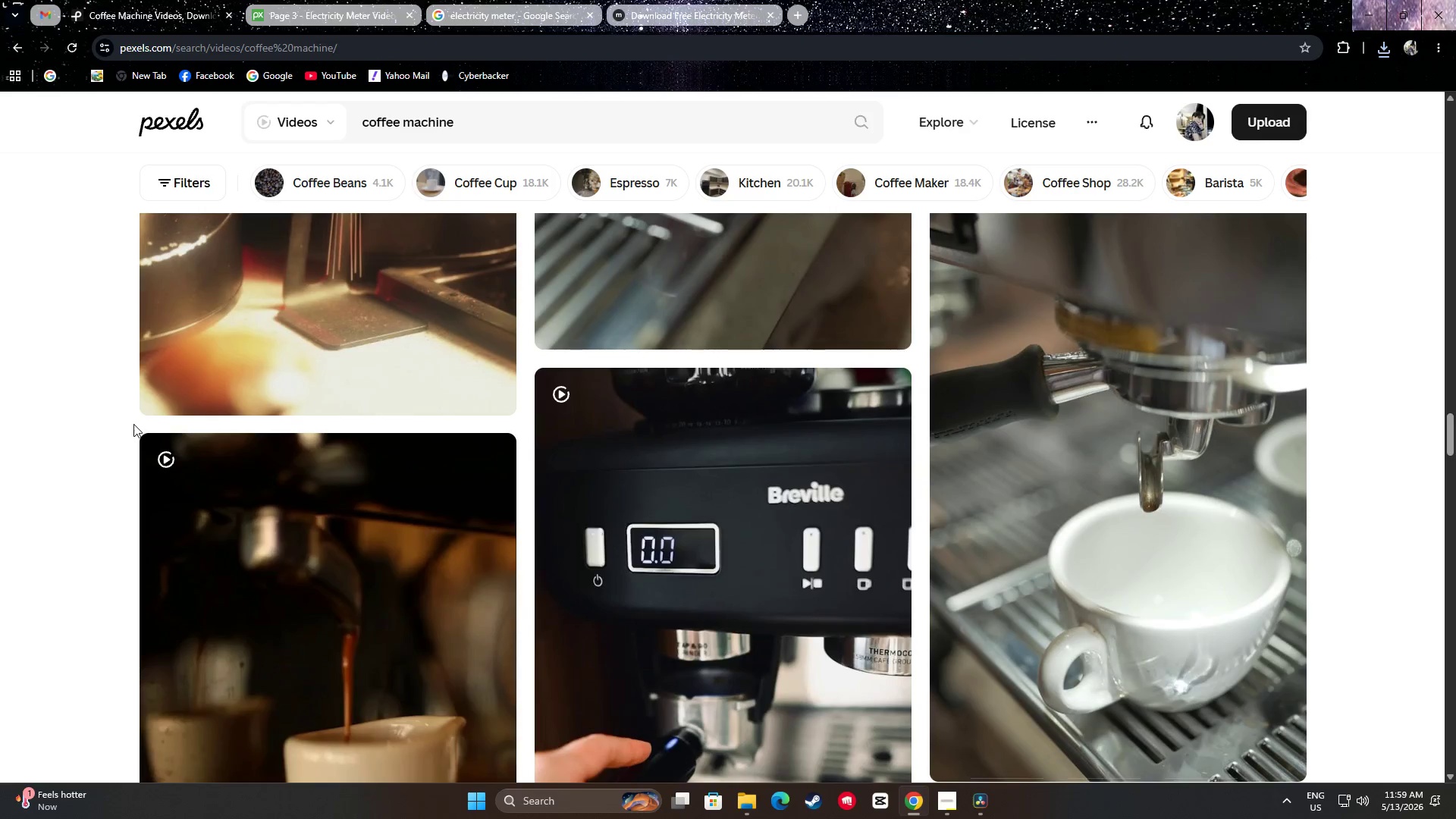 
scroll: coordinate [133, 430], scroll_direction: down, amount: 2.0
 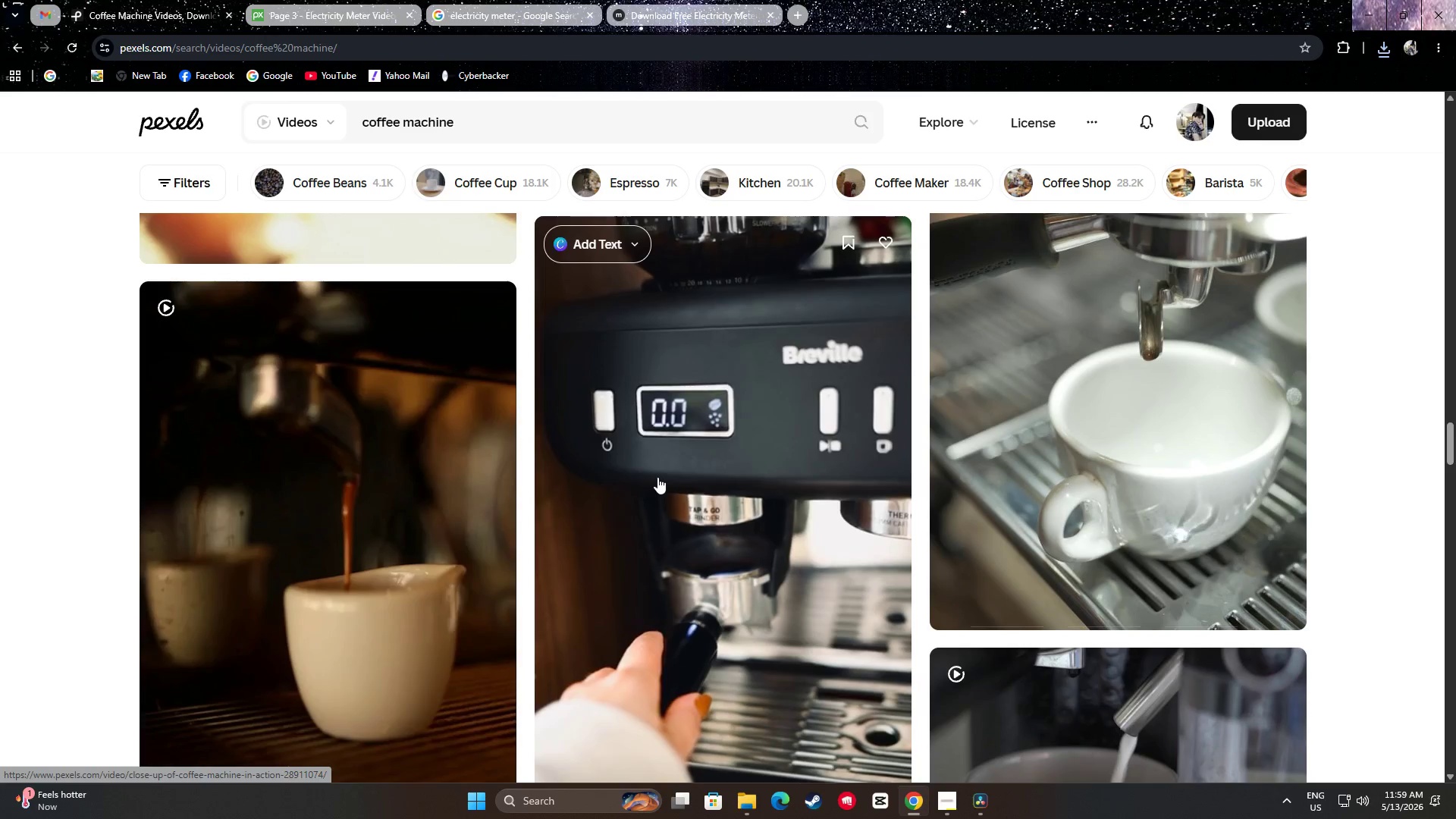 
wait(18.72)
 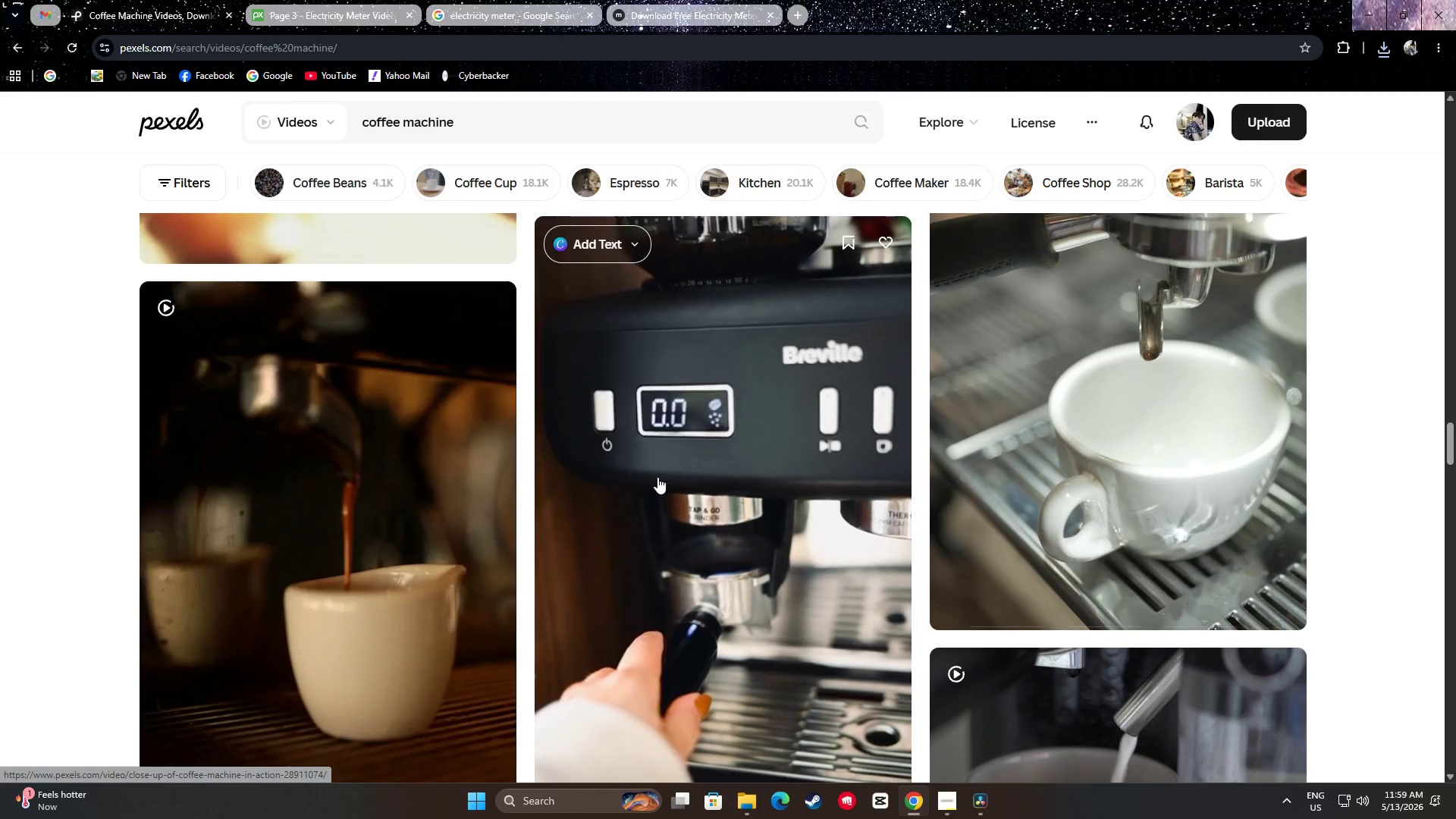 
scroll: coordinate [731, 309], scroll_direction: down, amount: 22.0
 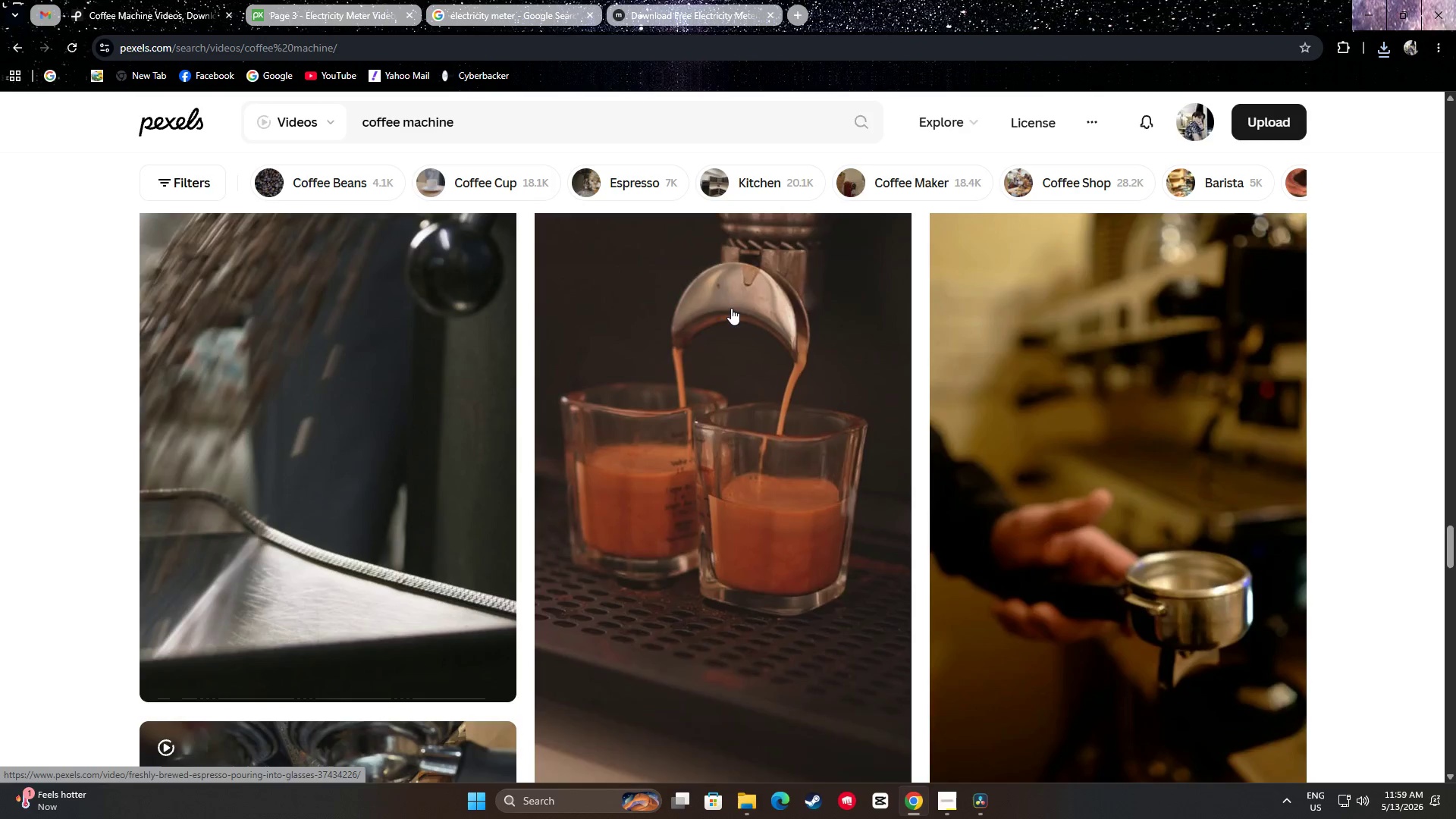 
scroll: coordinate [737, 303], scroll_direction: down, amount: 16.0
 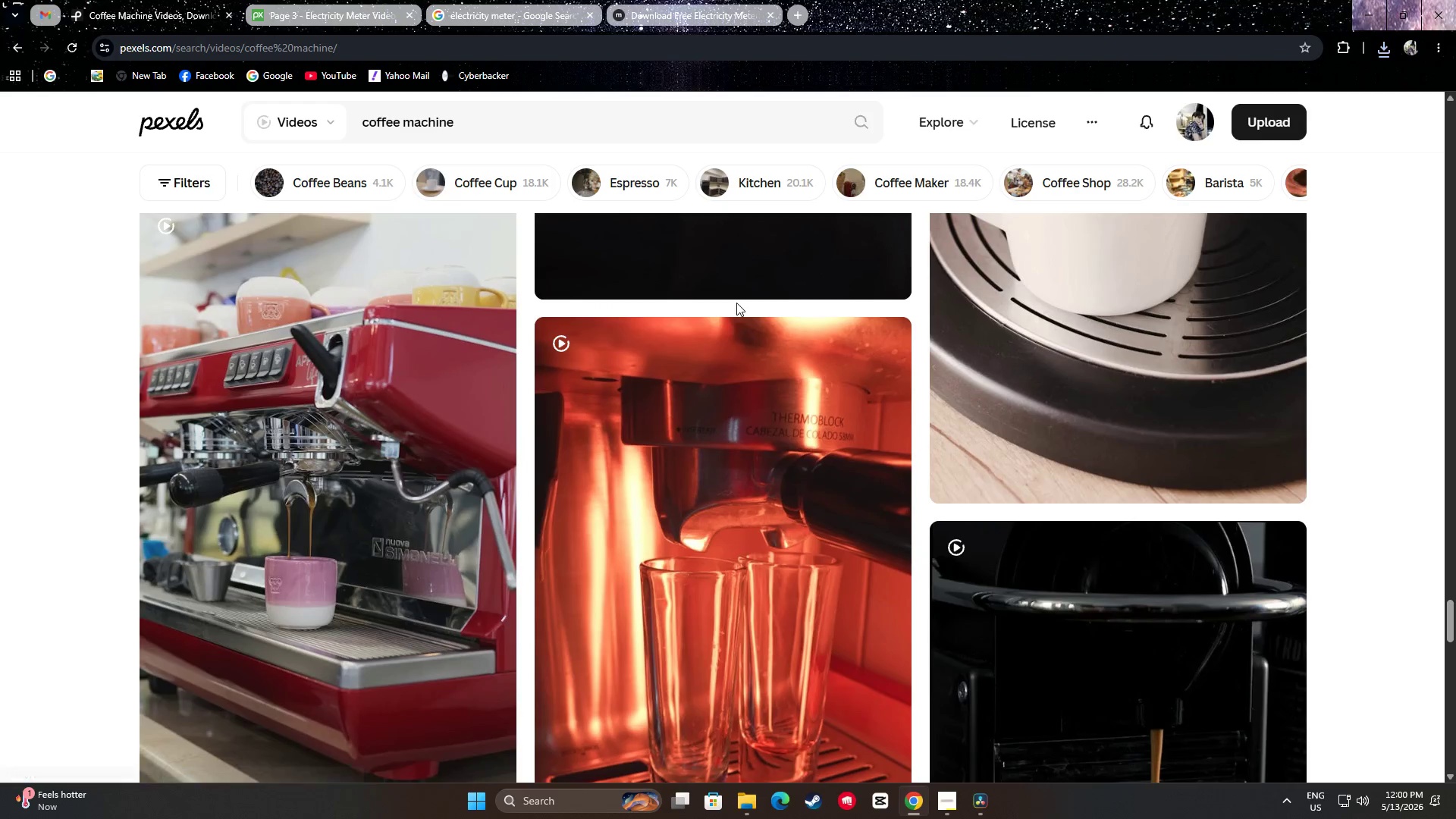 
scroll: coordinate [713, 306], scroll_direction: down, amount: 25.0
 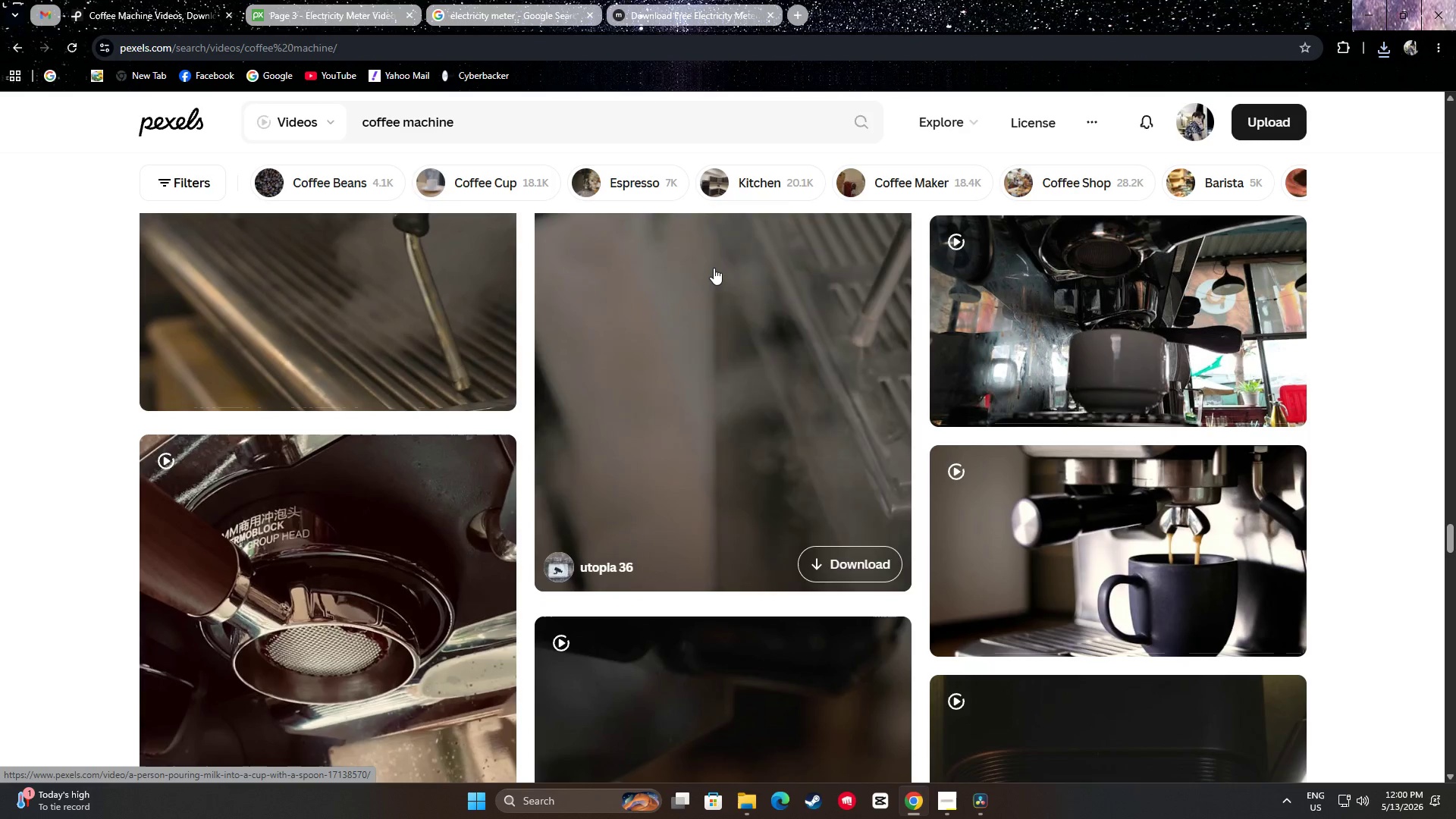 
scroll: coordinate [694, 374], scroll_direction: down, amount: 20.0
 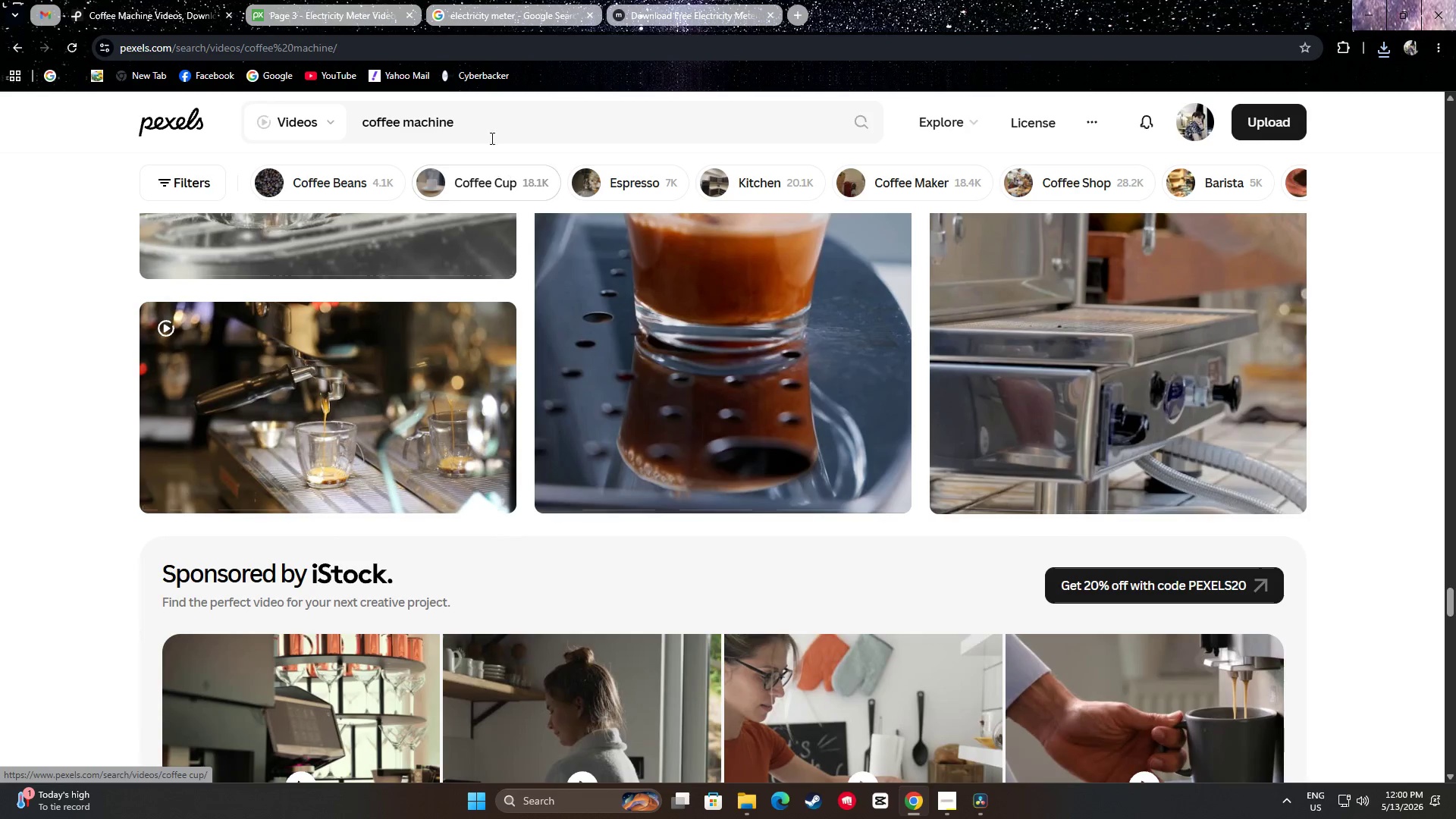 
left_click_drag(start_coordinate=[484, 124], to_coordinate=[324, 109])
 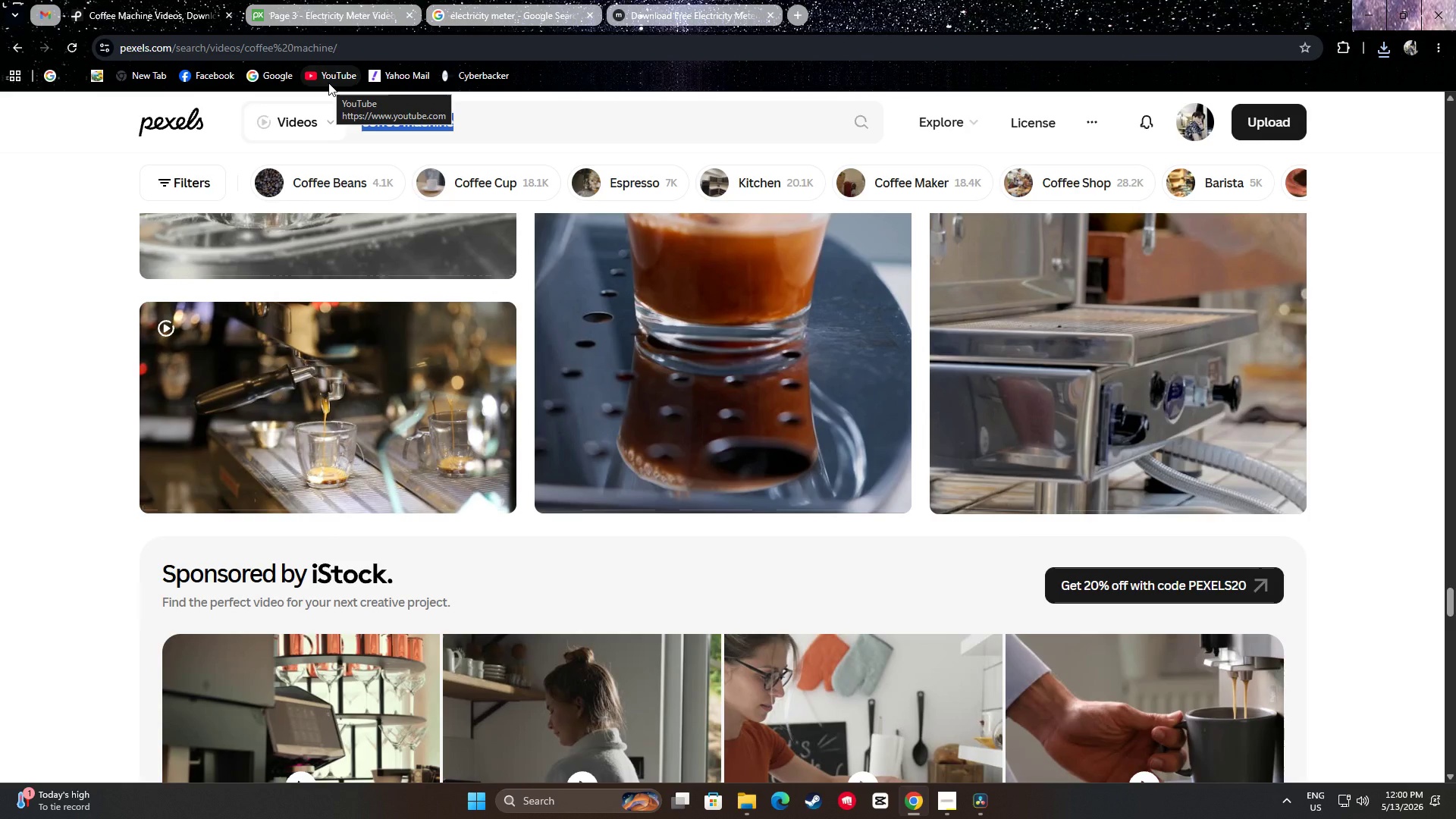 
type(hand unplig)
key(Backspace)
key(Backspace)
type(ugging device)
 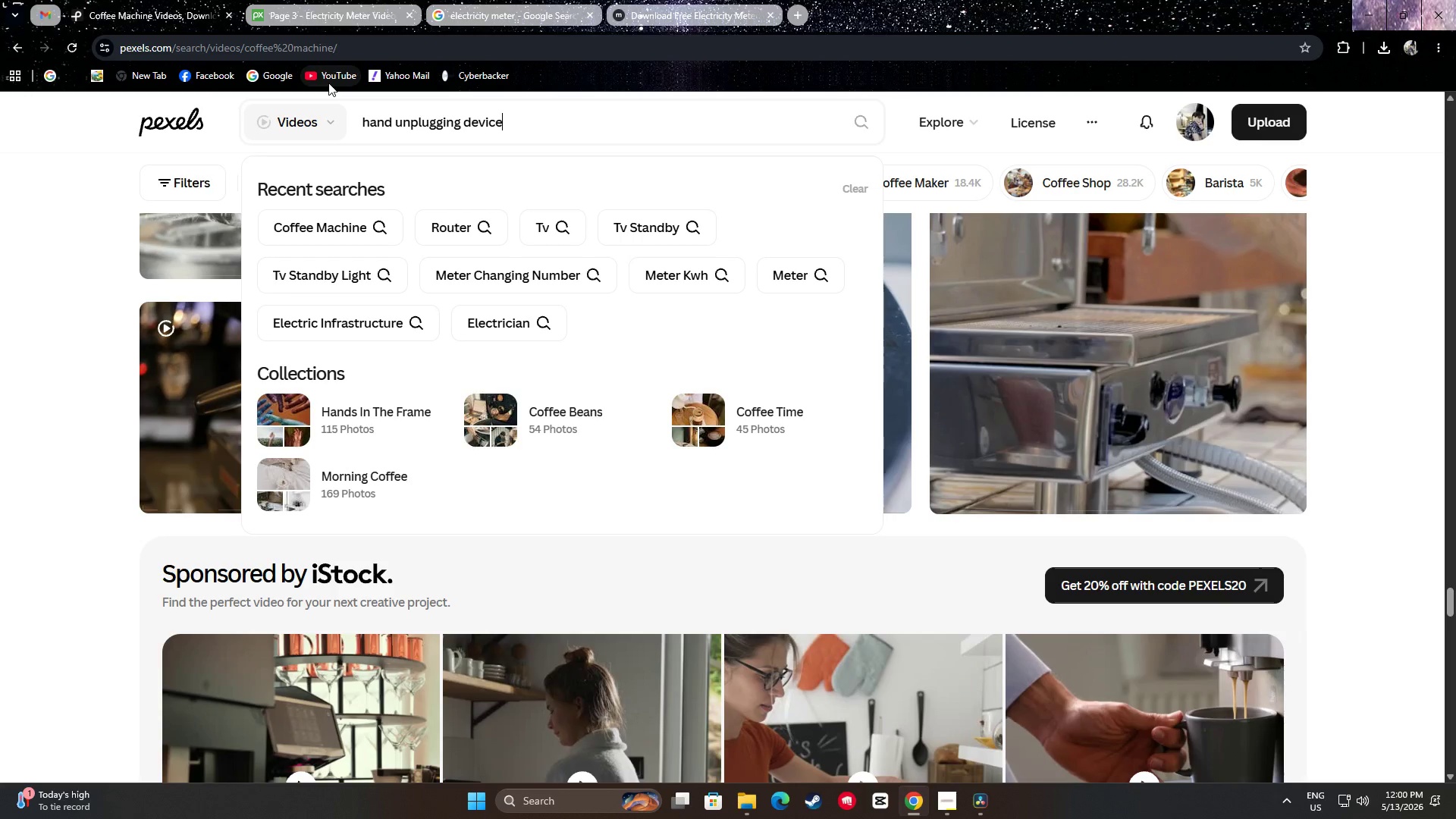 
key(Enter)
 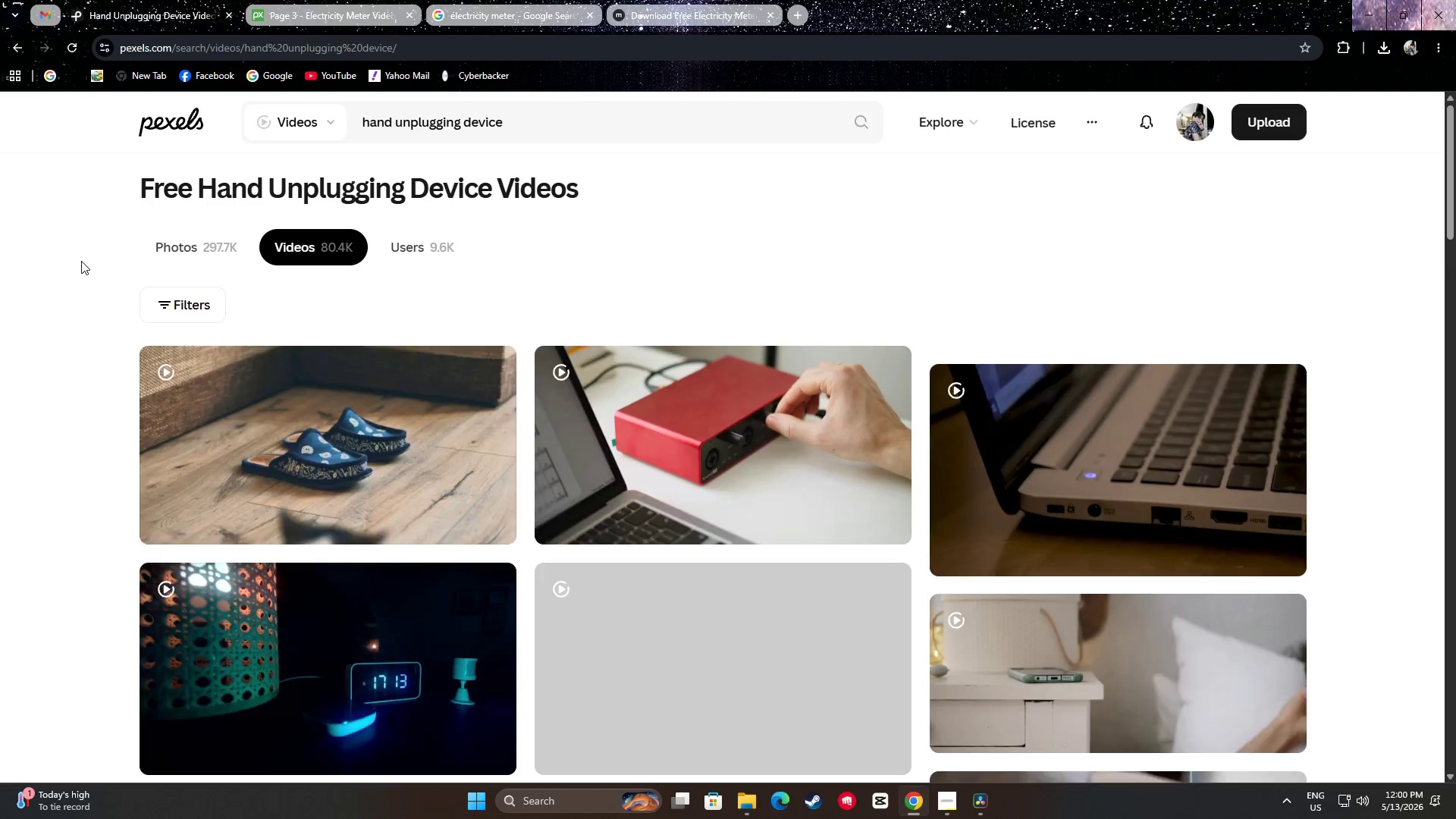 
scroll: coordinate [104, 318], scroll_direction: down, amount: 11.0
 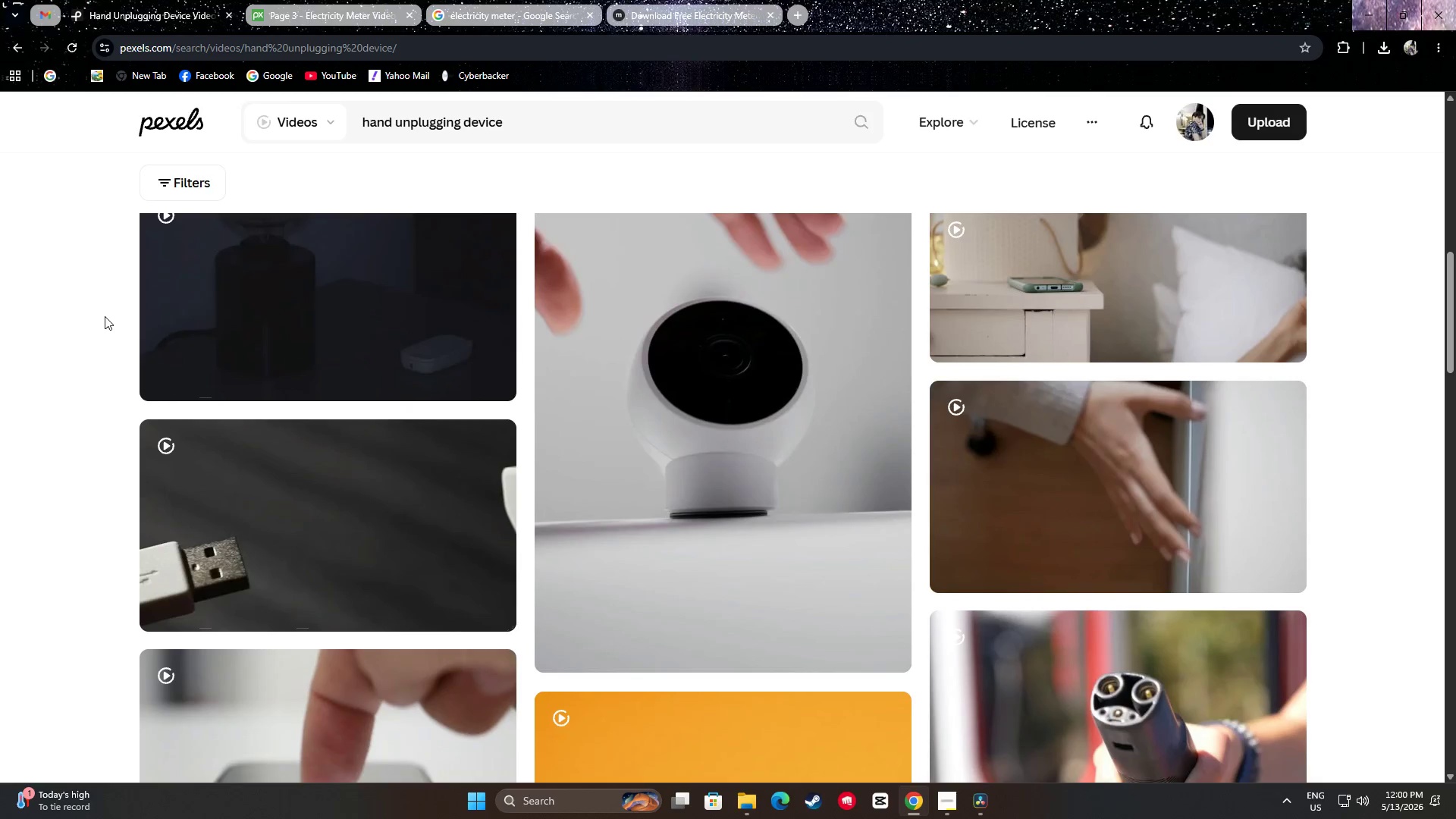 
scroll: coordinate [107, 315], scroll_direction: up, amount: 3.0
 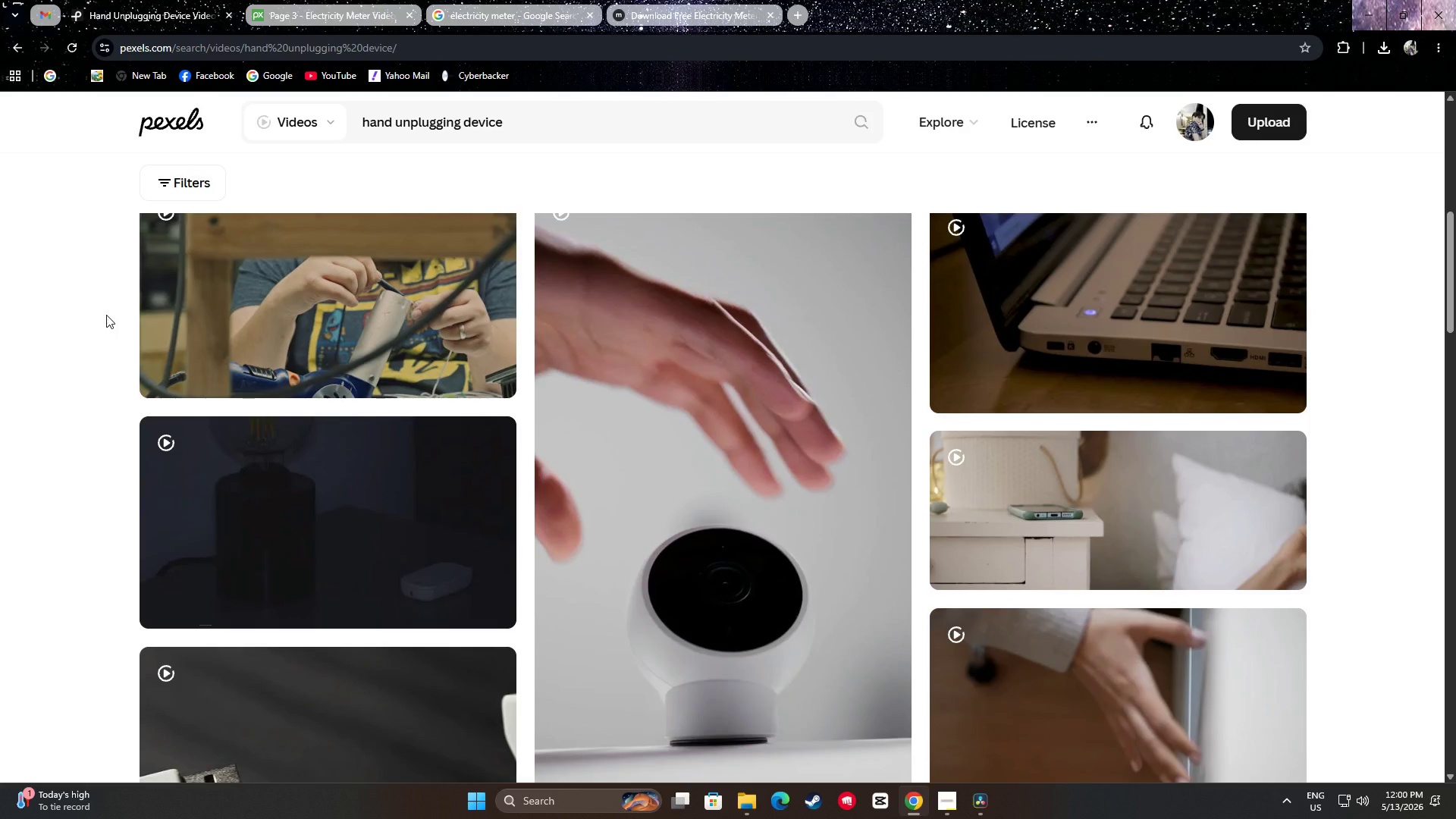 
scroll: coordinate [106, 315], scroll_direction: down, amount: 3.0
 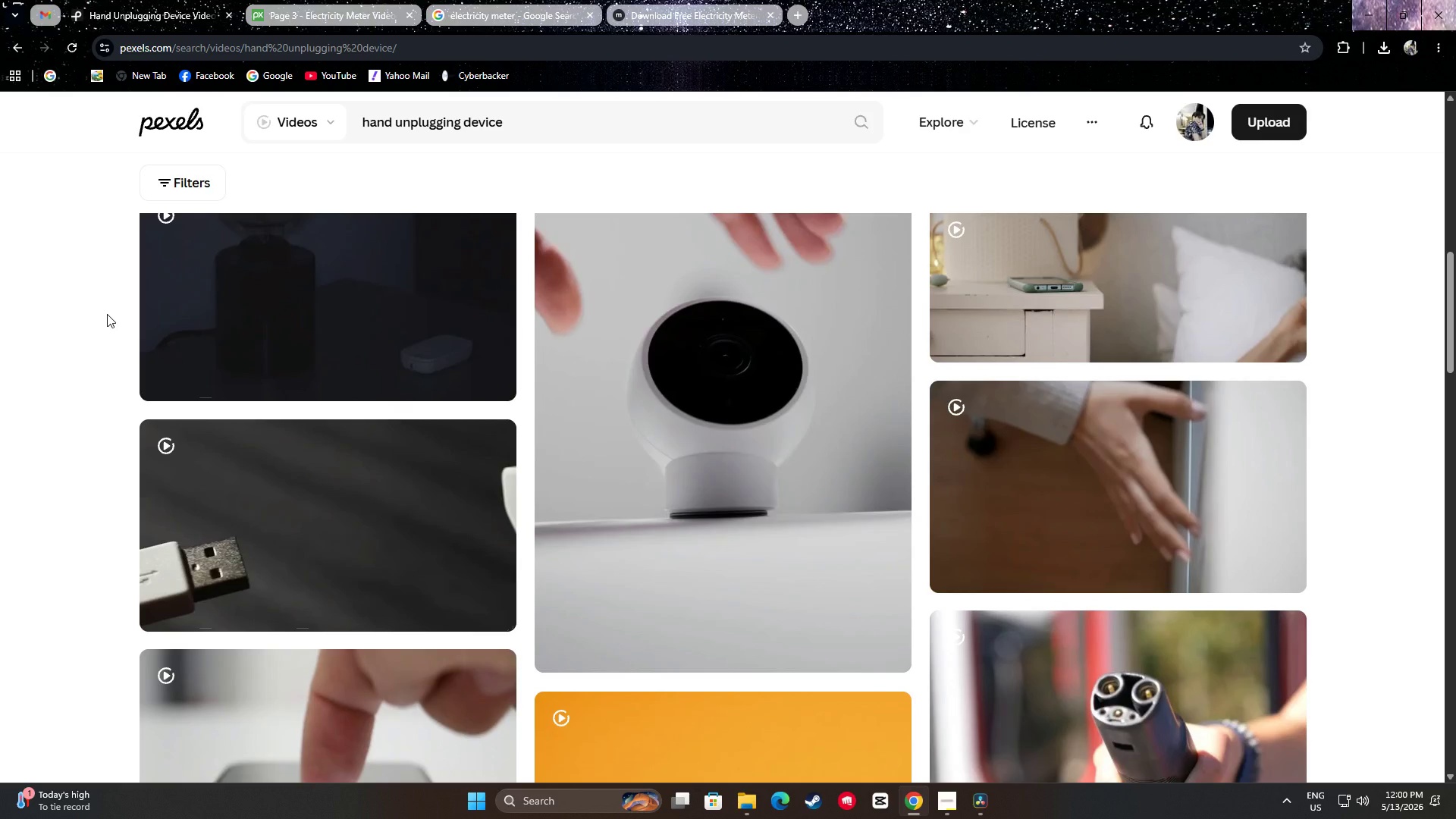 
scroll: coordinate [107, 313], scroll_direction: up, amount: 2.0
 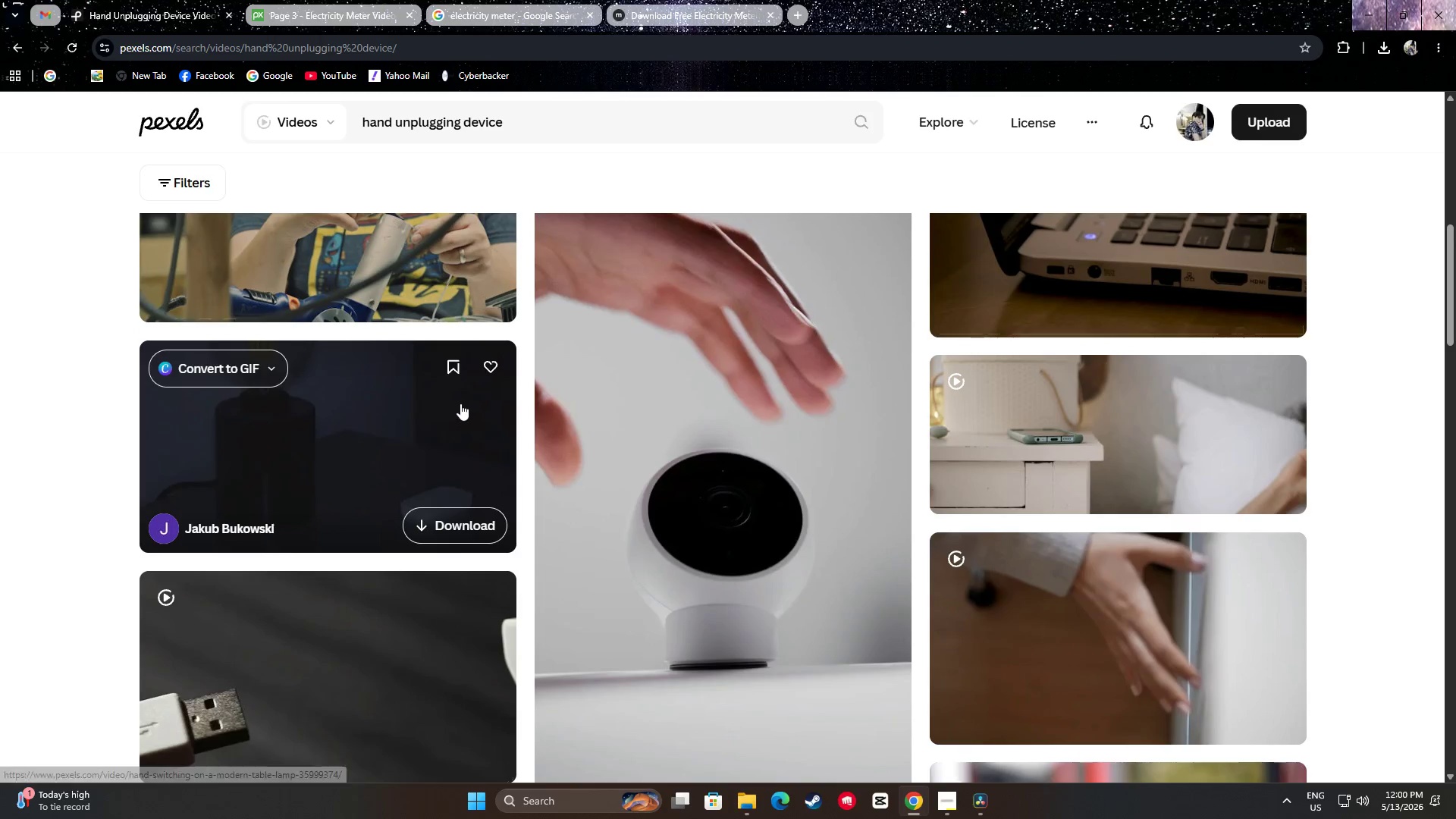 
scroll: coordinate [758, 381], scroll_direction: down, amount: 9.0
 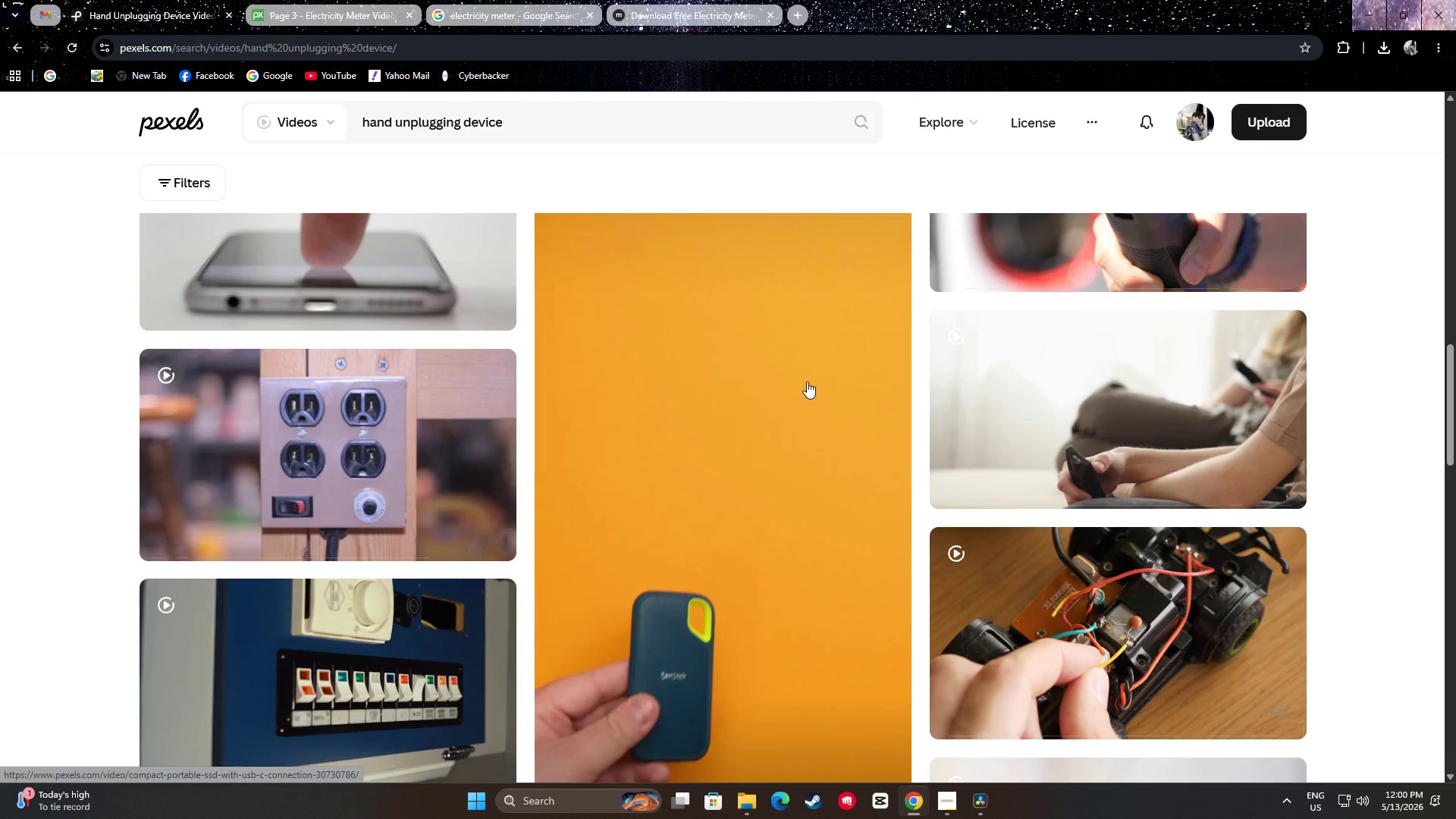 
scroll: coordinate [807, 381], scroll_direction: up, amount: 3.0
 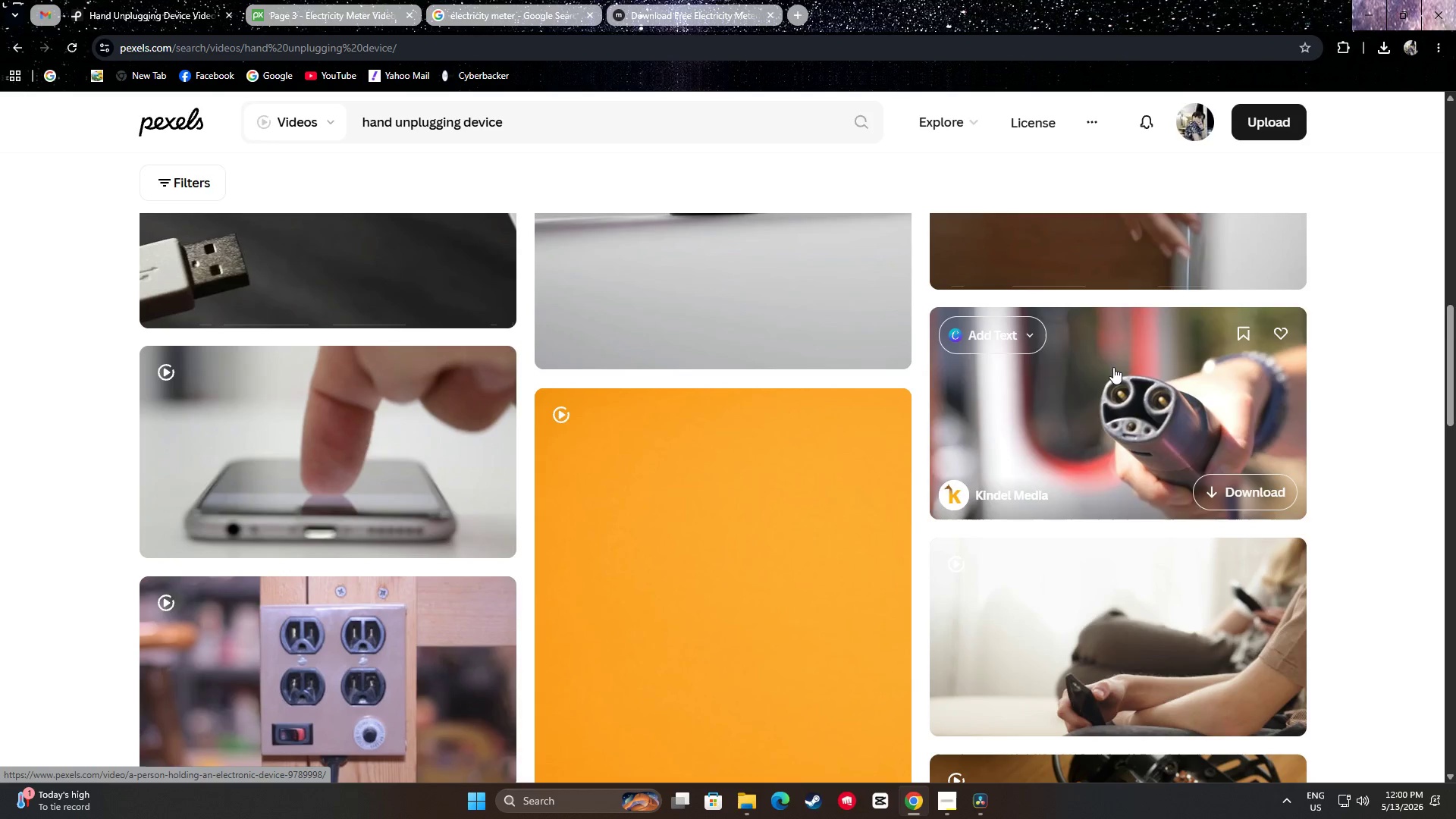 
wait(5.36)
 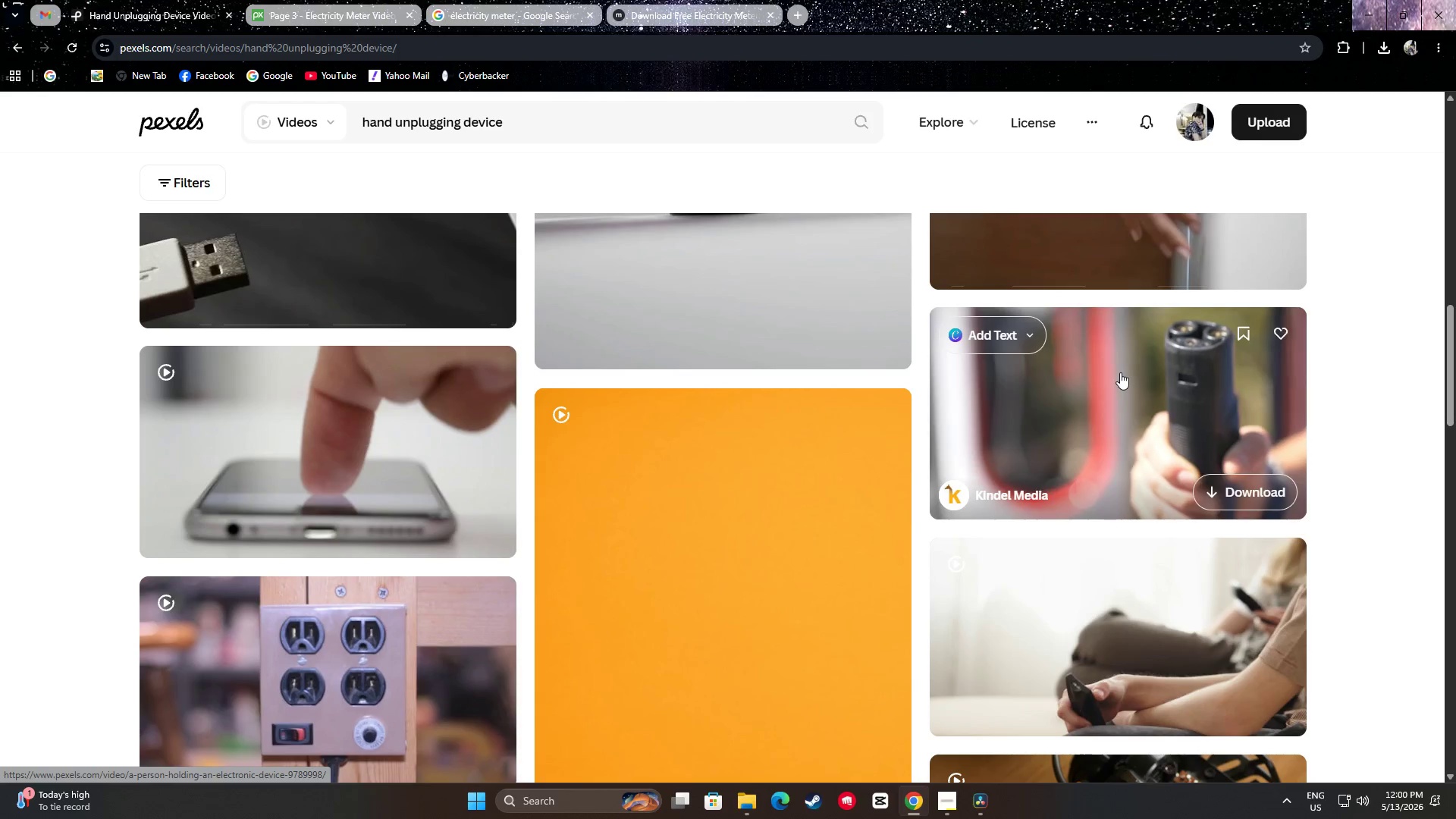 
scroll: coordinate [729, 265], scroll_direction: down, amount: 16.0
 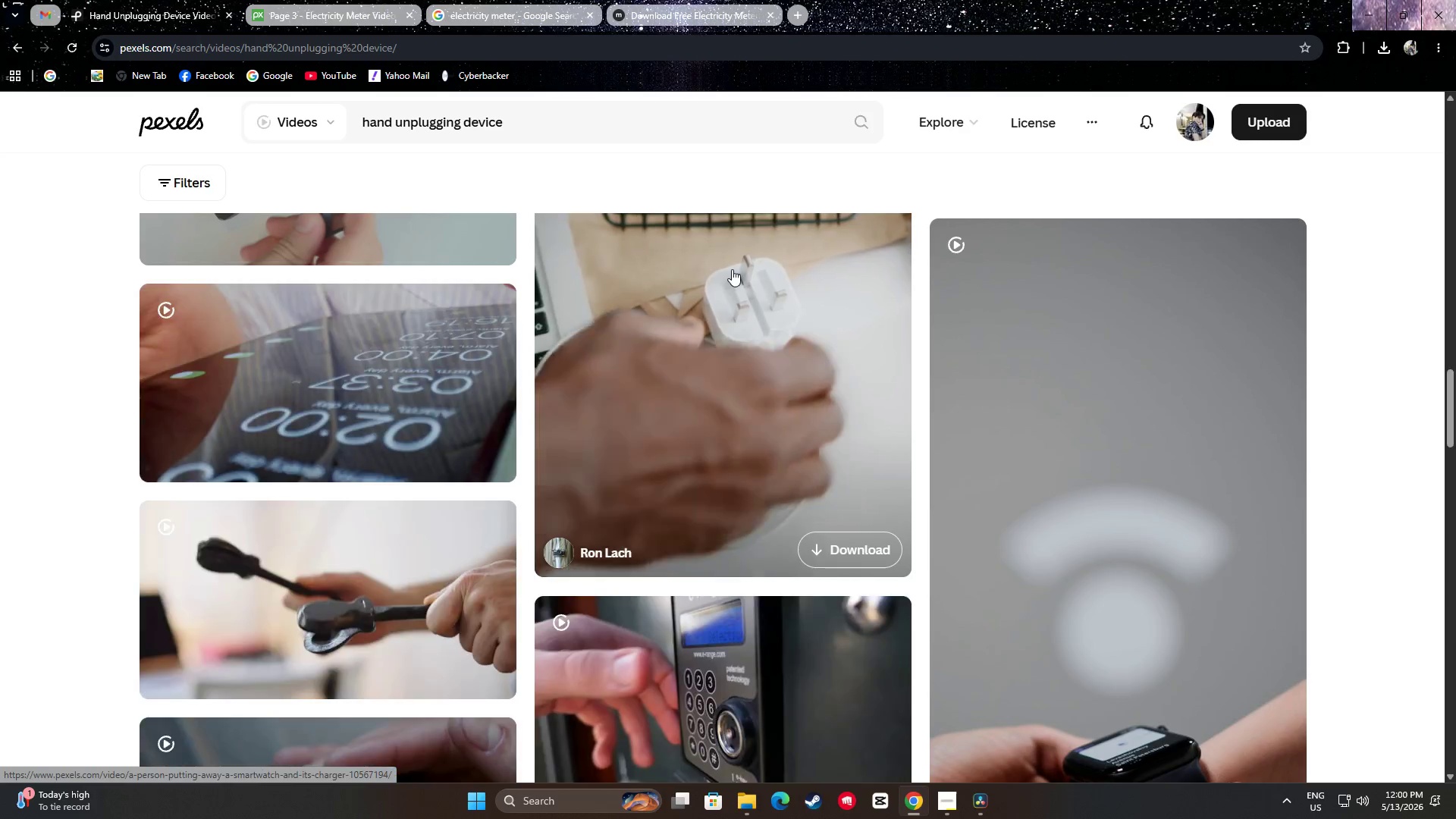 
scroll: coordinate [755, 339], scroll_direction: down, amount: 24.0
 